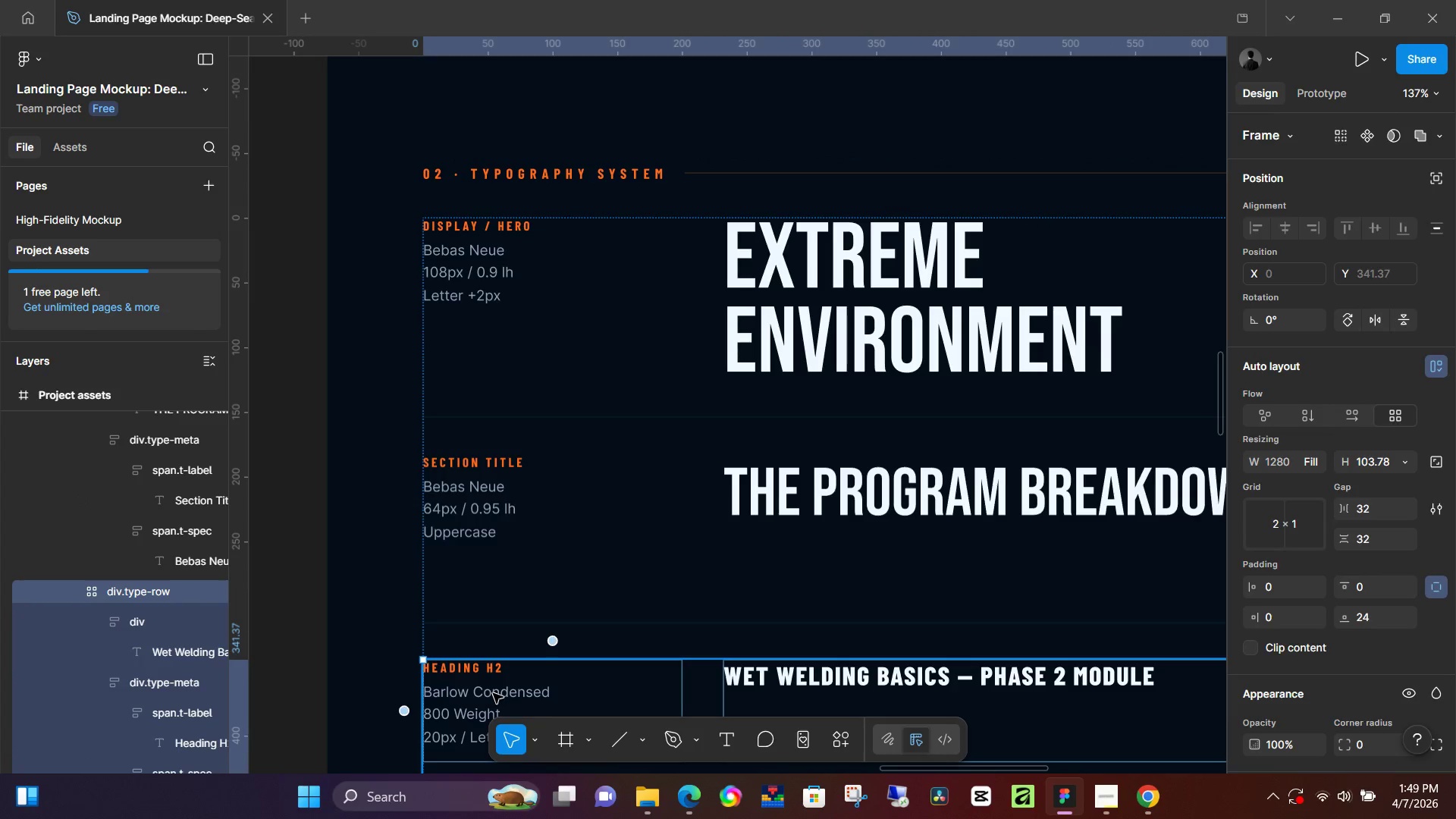 
triple_click([493, 693])
 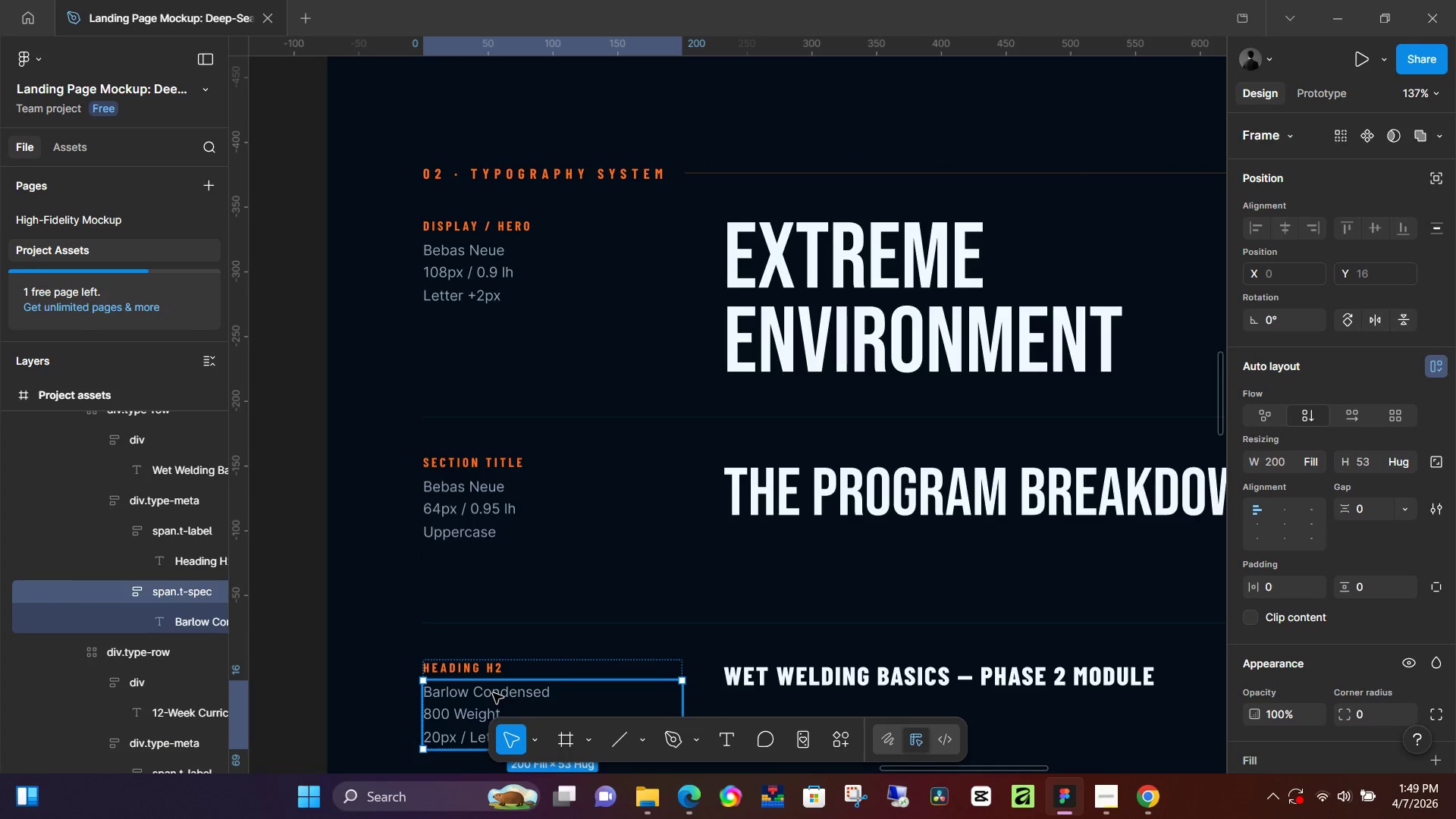 
double_click([493, 693])
 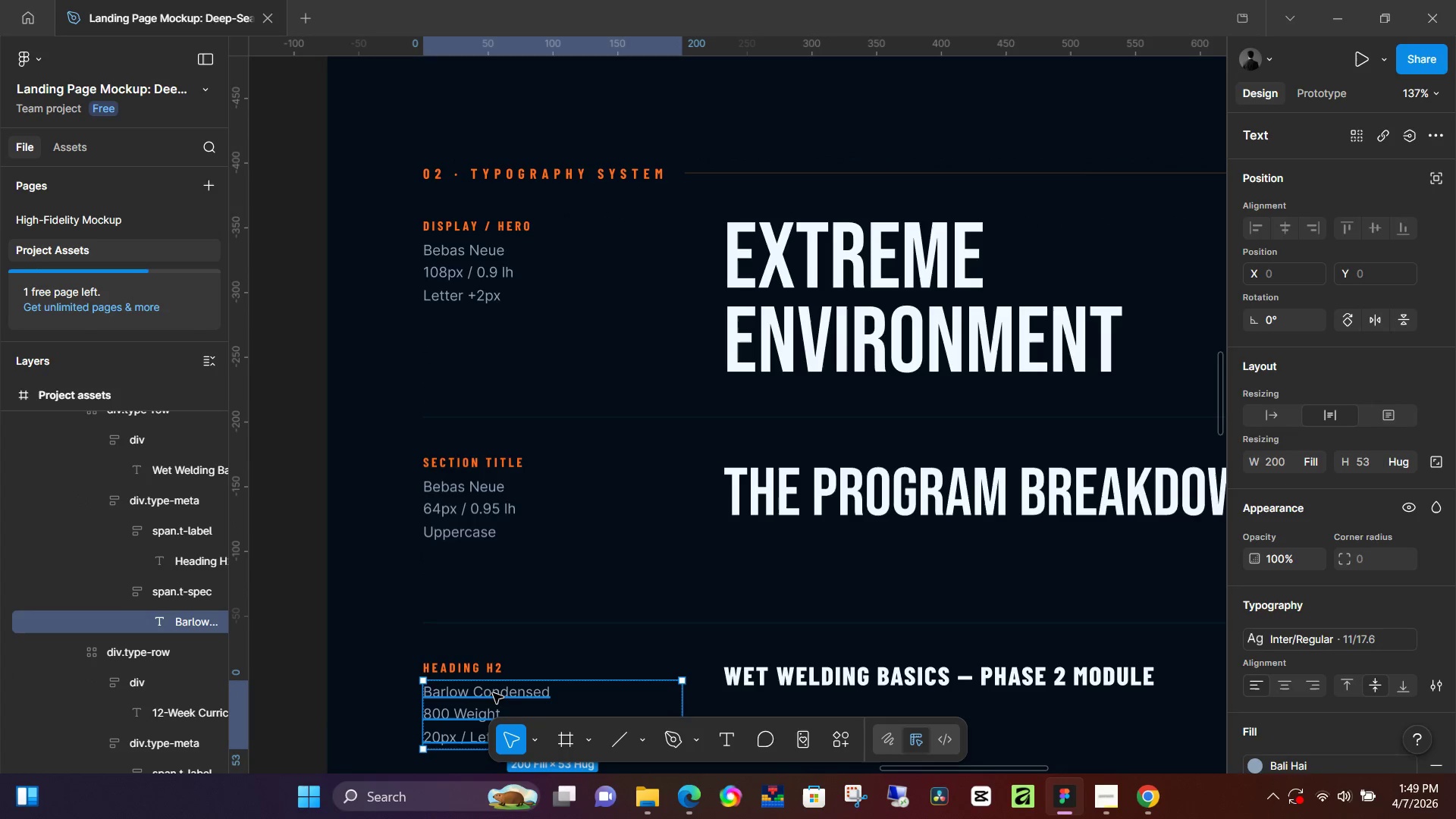 
double_click([493, 693])
 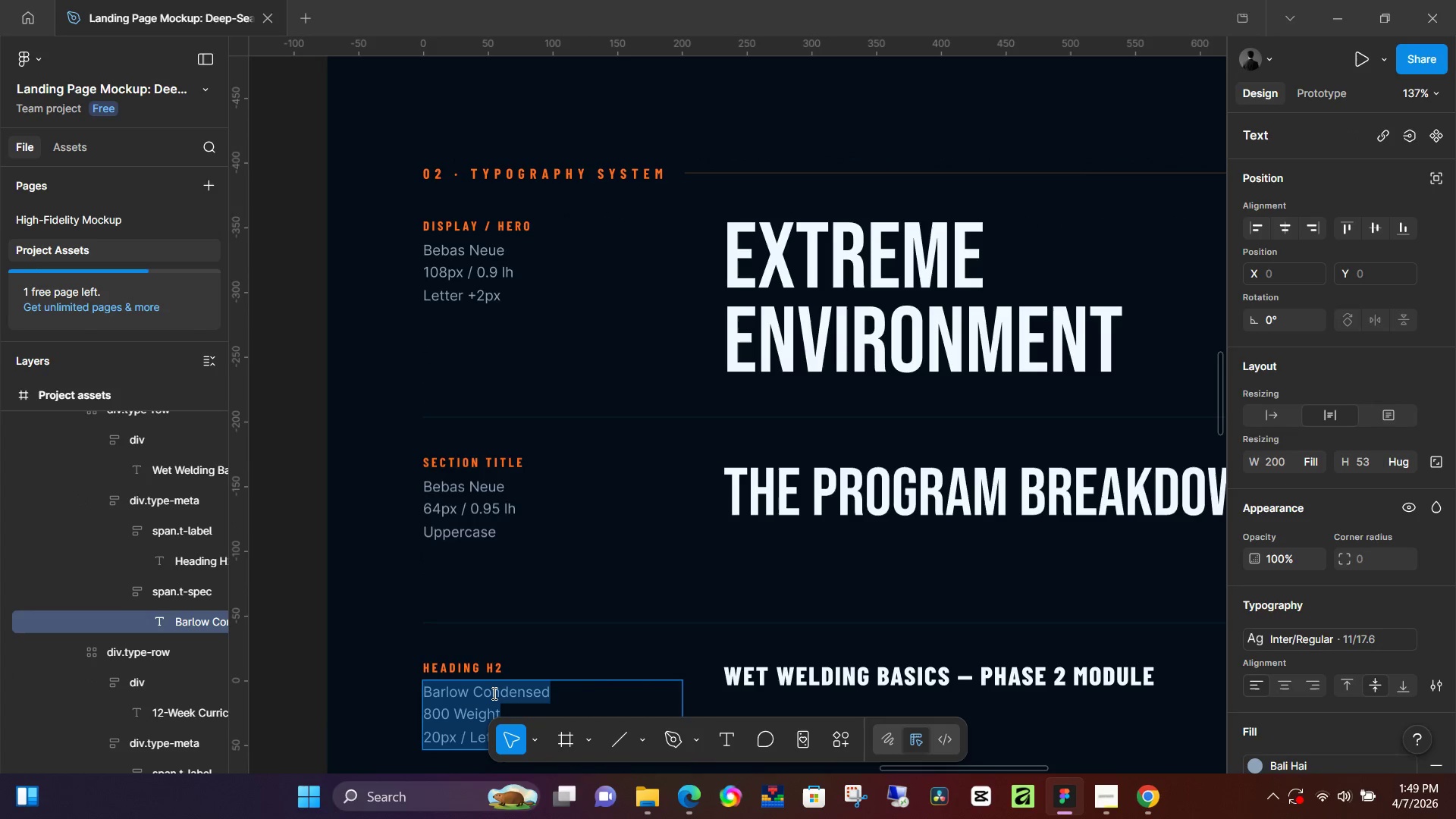 
key(Control+C)
 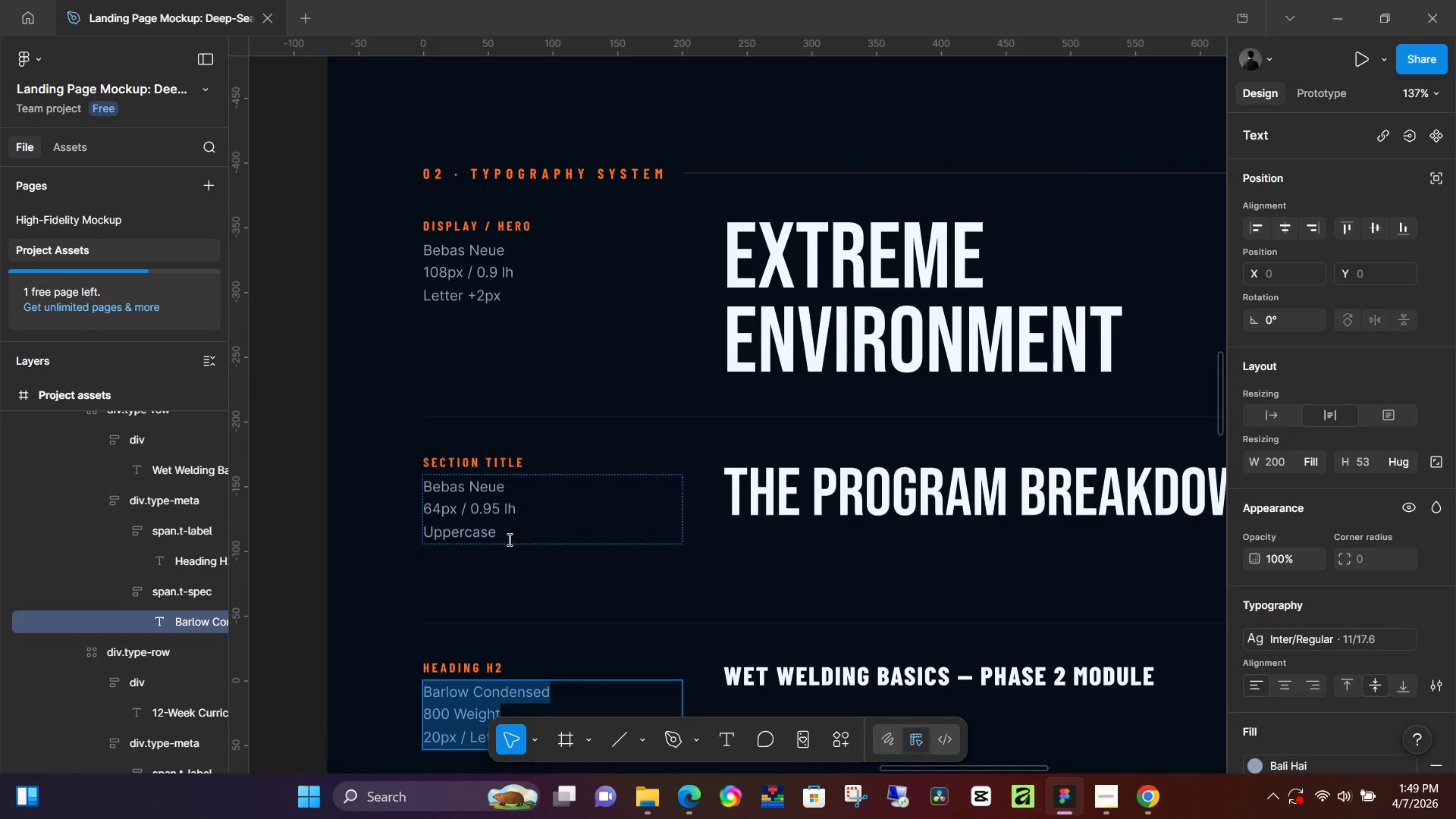 
scroll: coordinate [499, 517], scroll_direction: up, amount: 28.0
 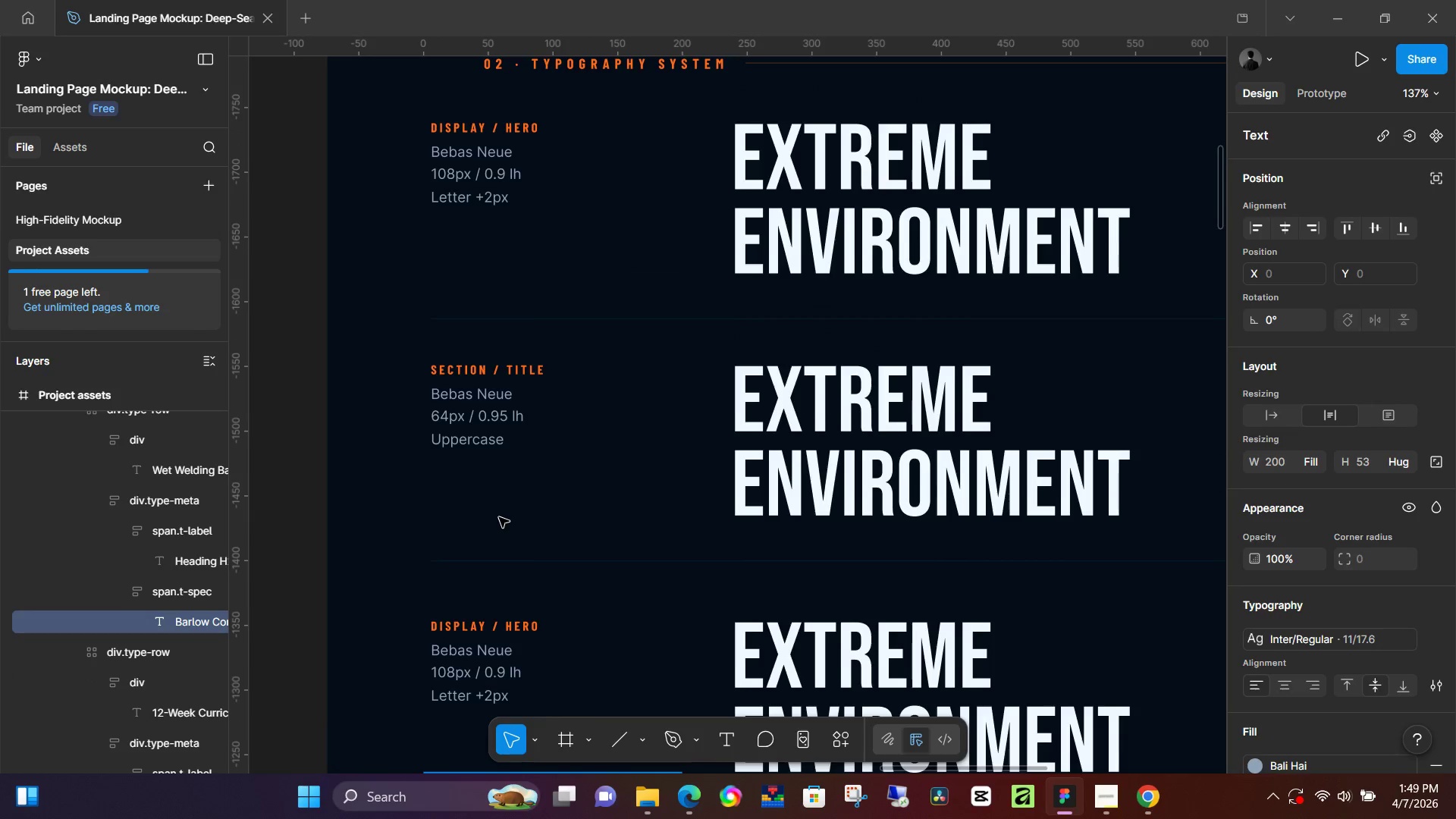 
scroll: coordinate [480, 471], scroll_direction: down, amount: 3.0
 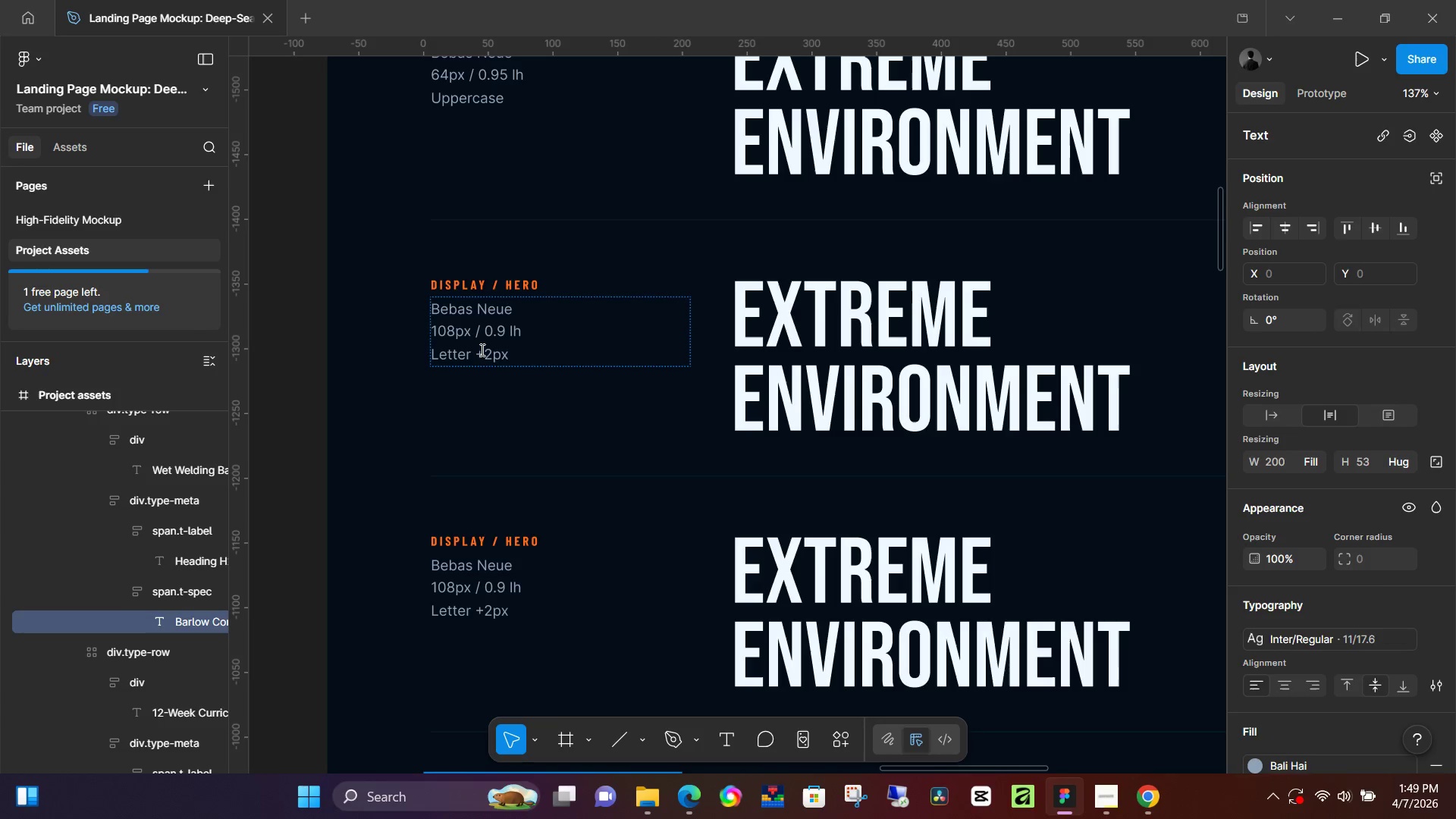 
double_click([481, 350])
 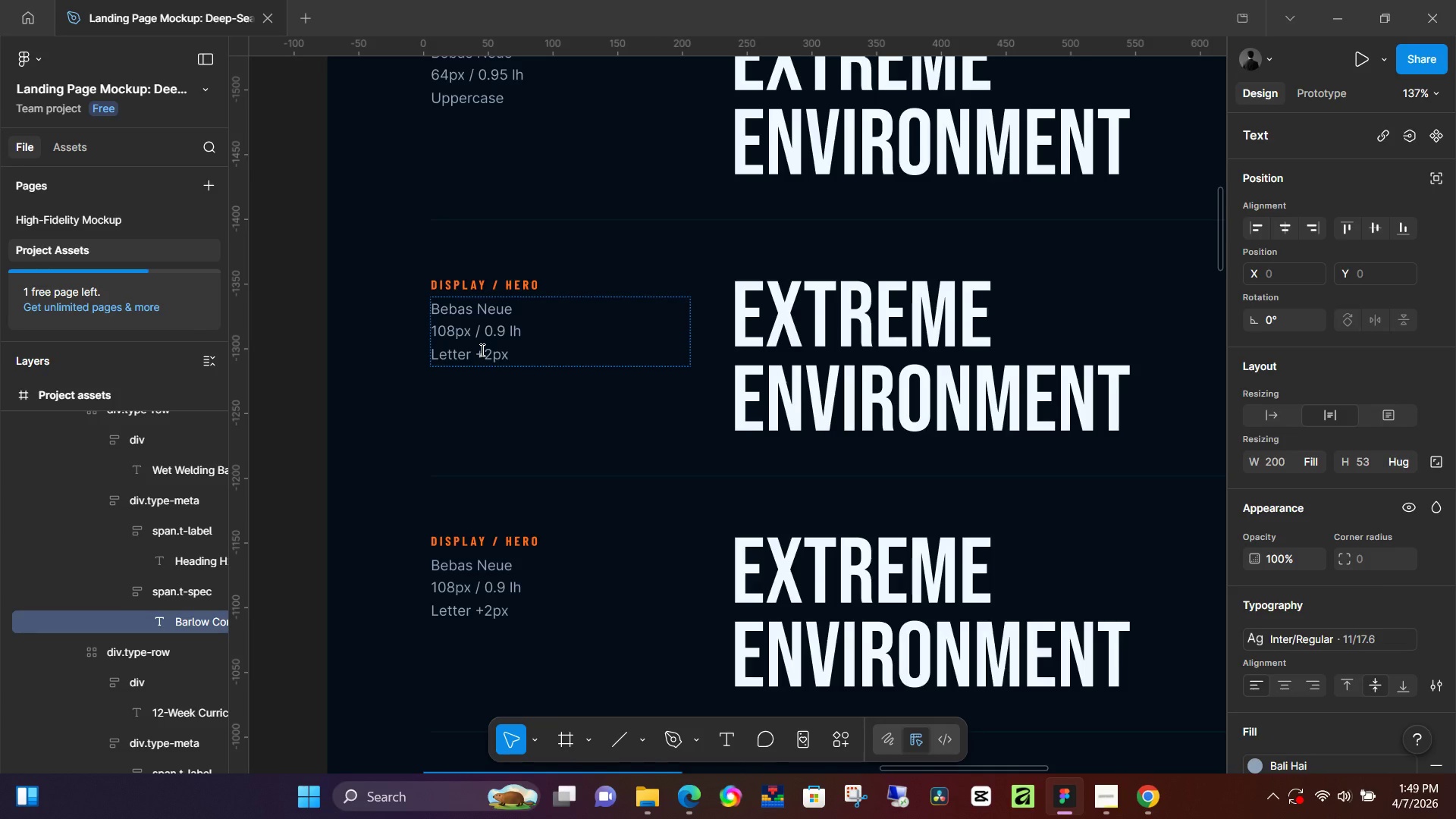 
key(Control+A)
 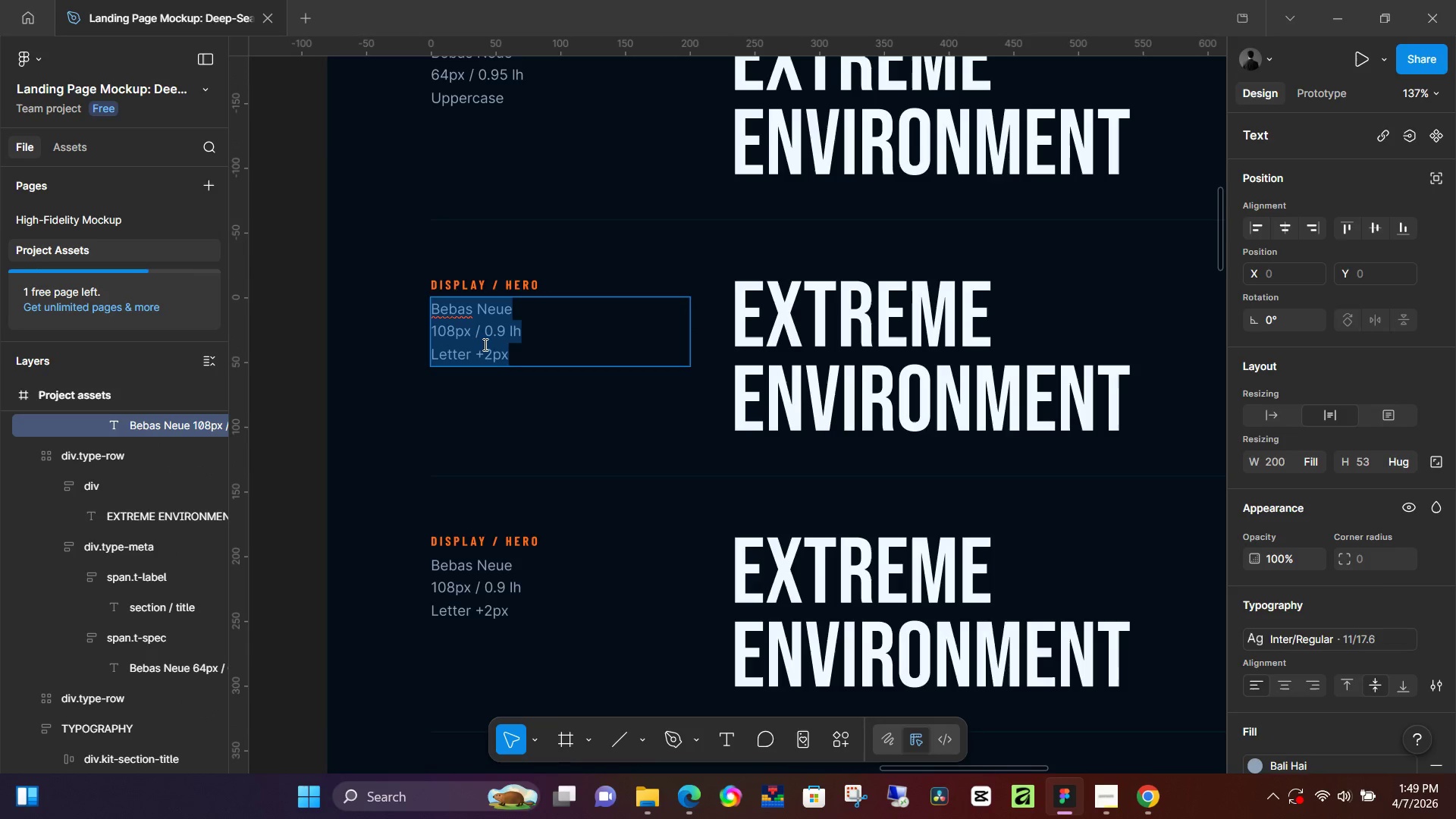 
key(Control+V)
 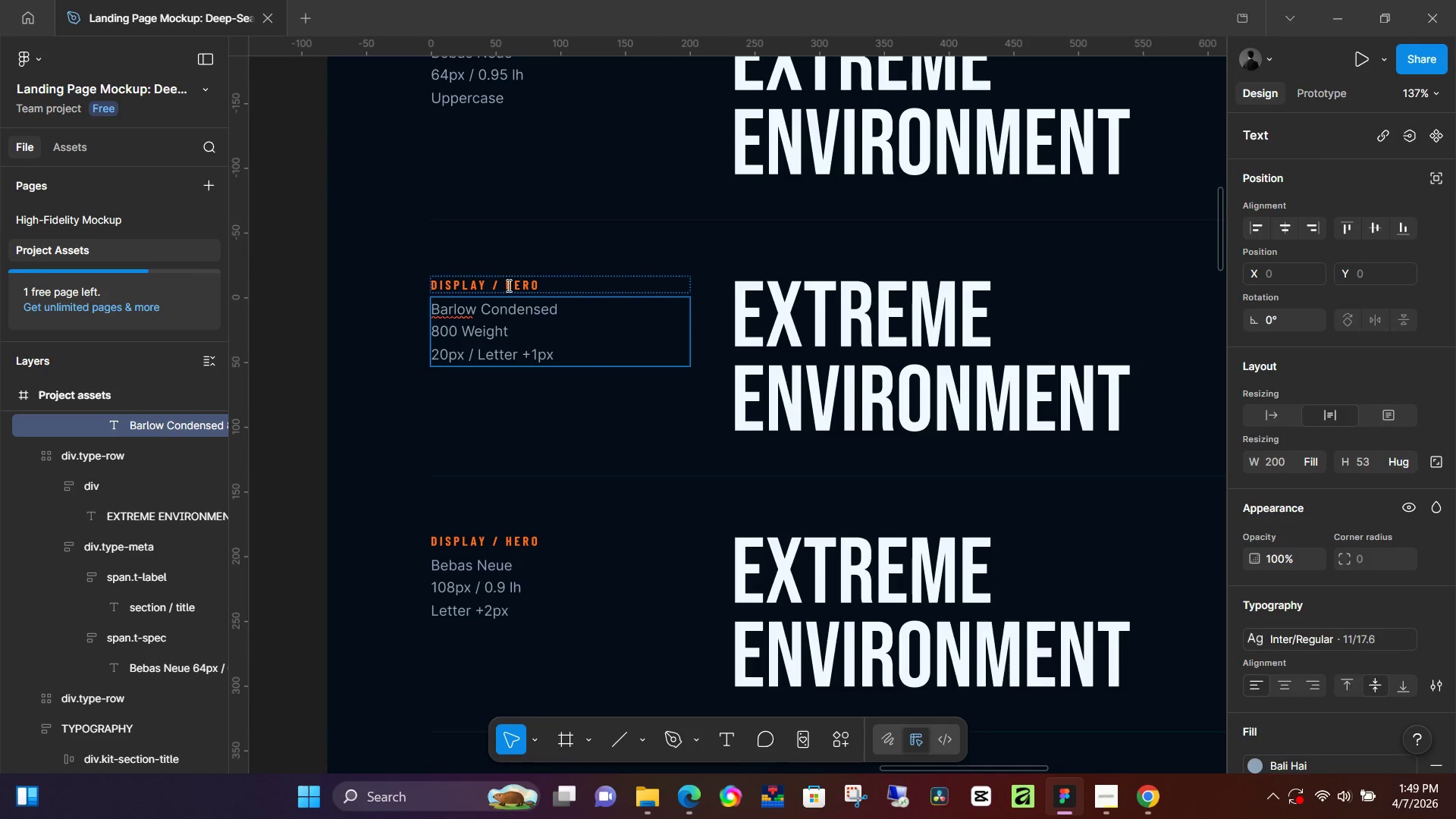 
double_click([507, 285])
 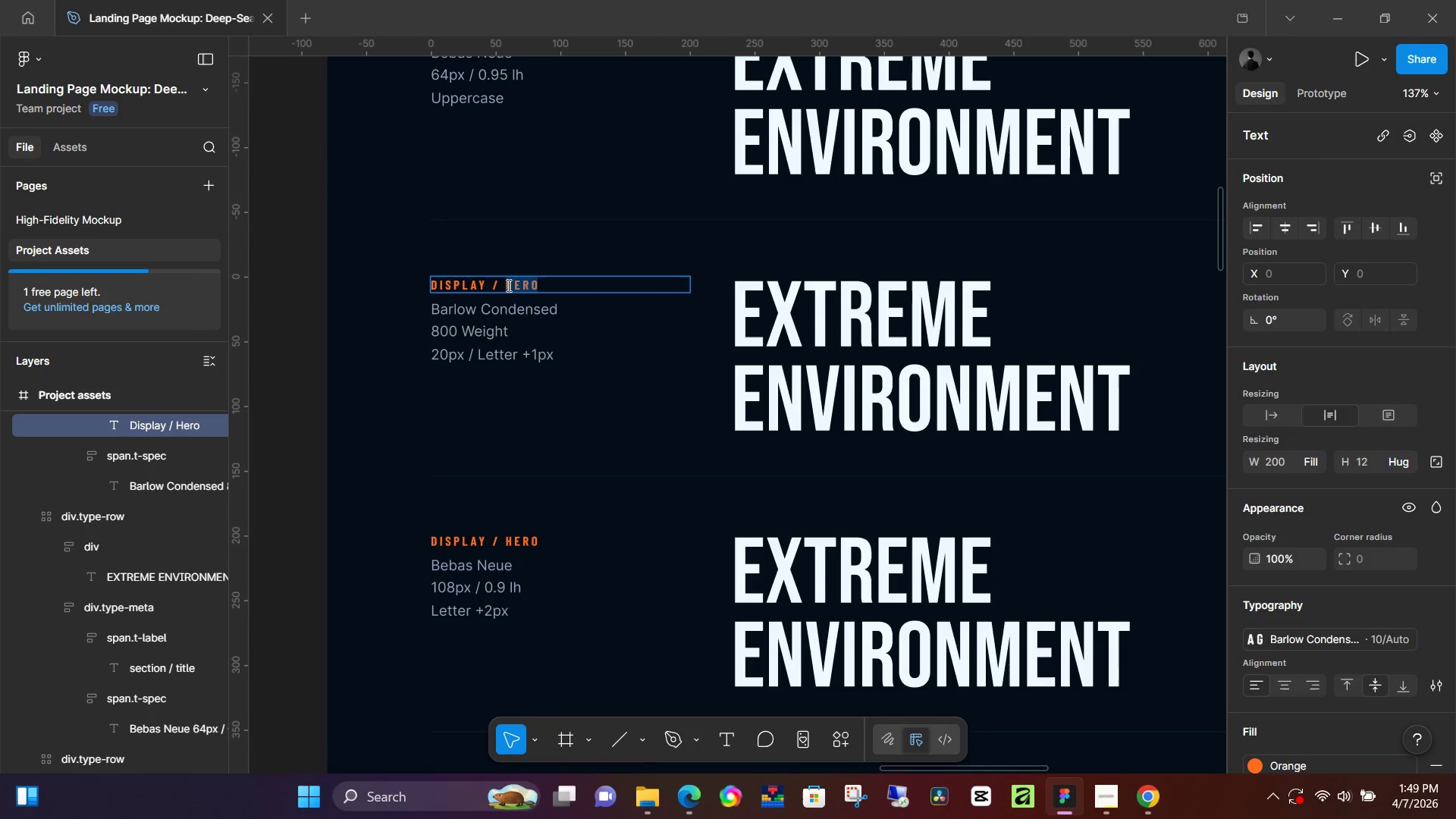 
key(Control+ControlLeft)
 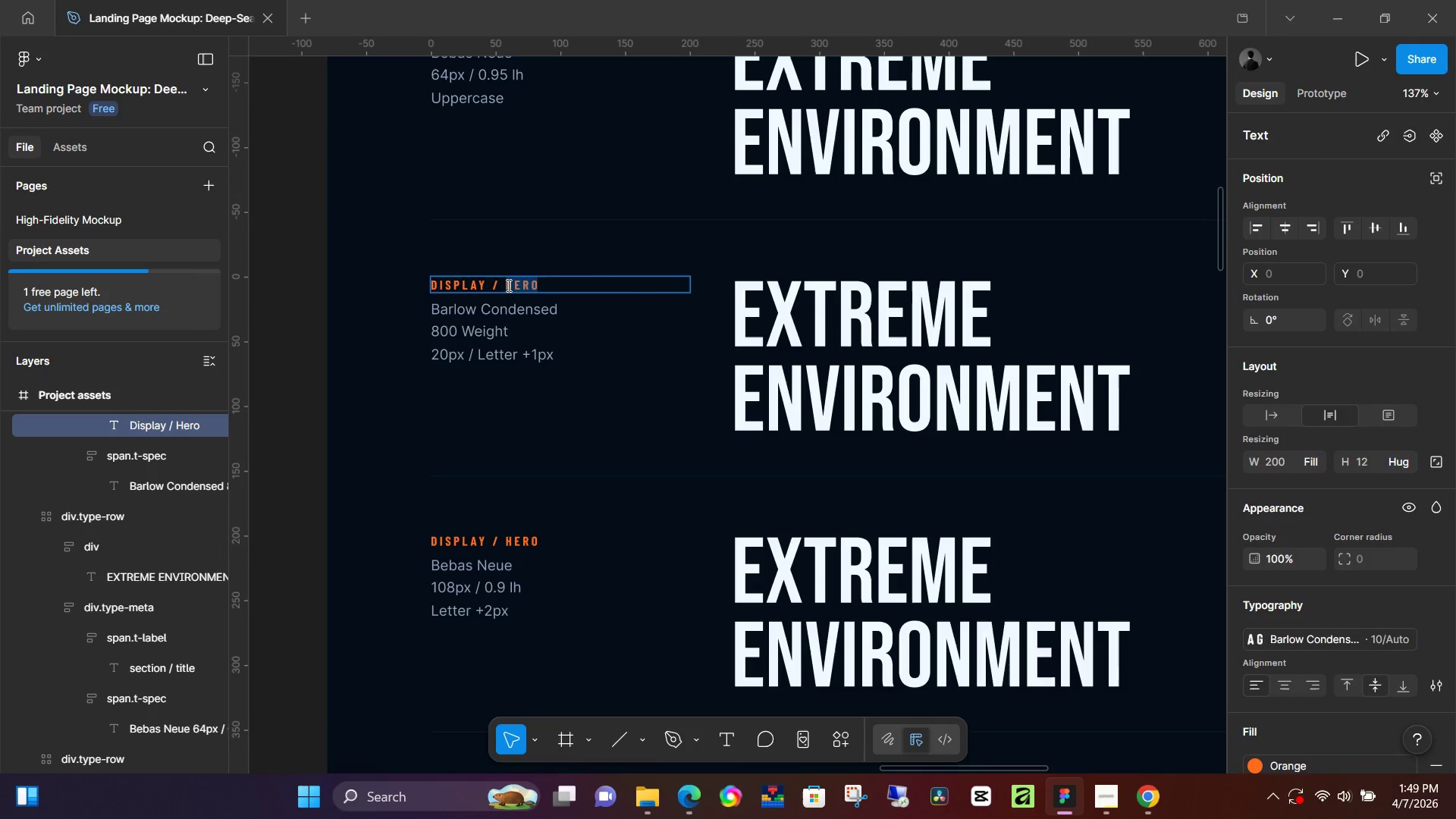 
key(Control+A)
 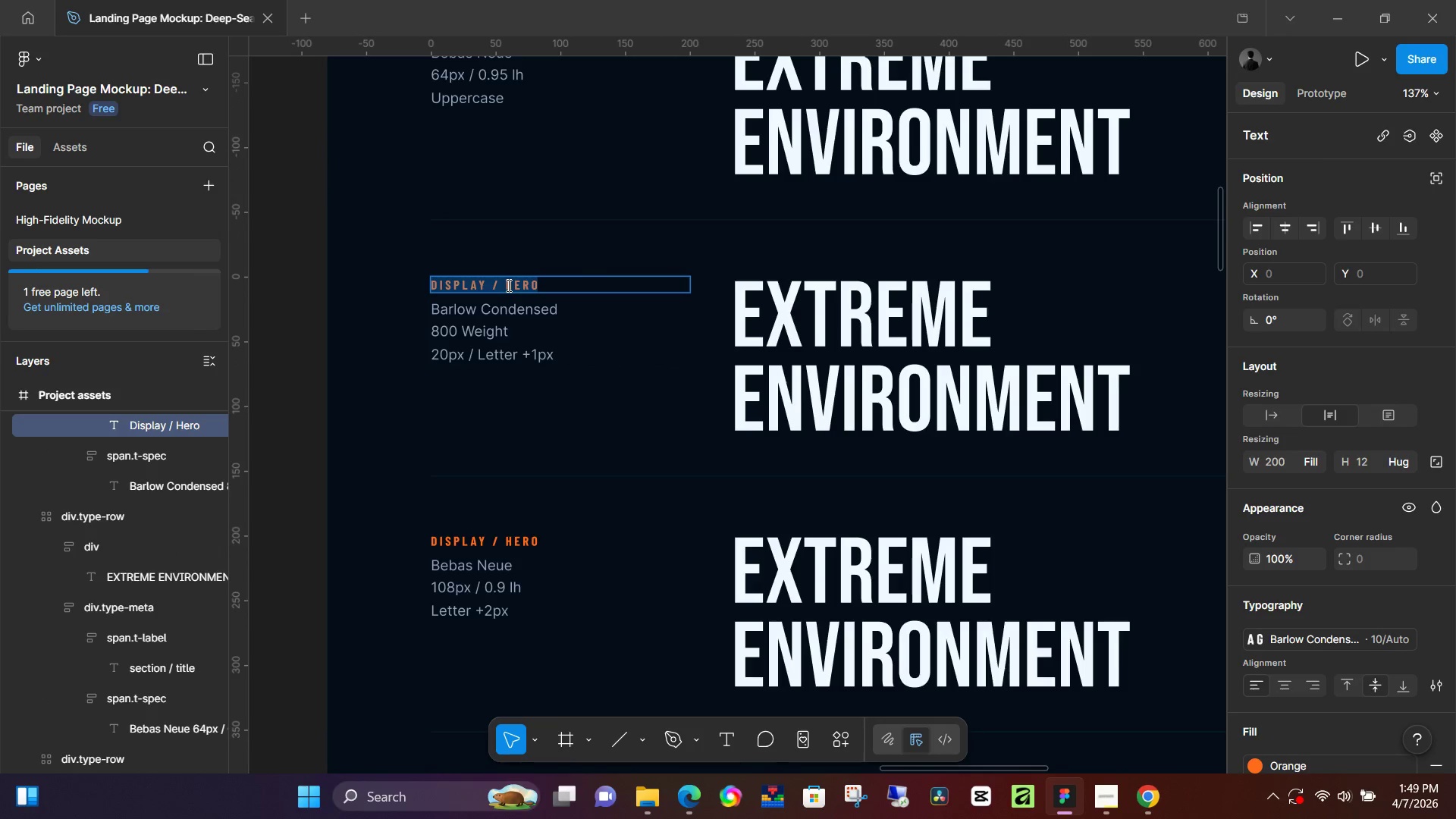 
type(heading 2)
 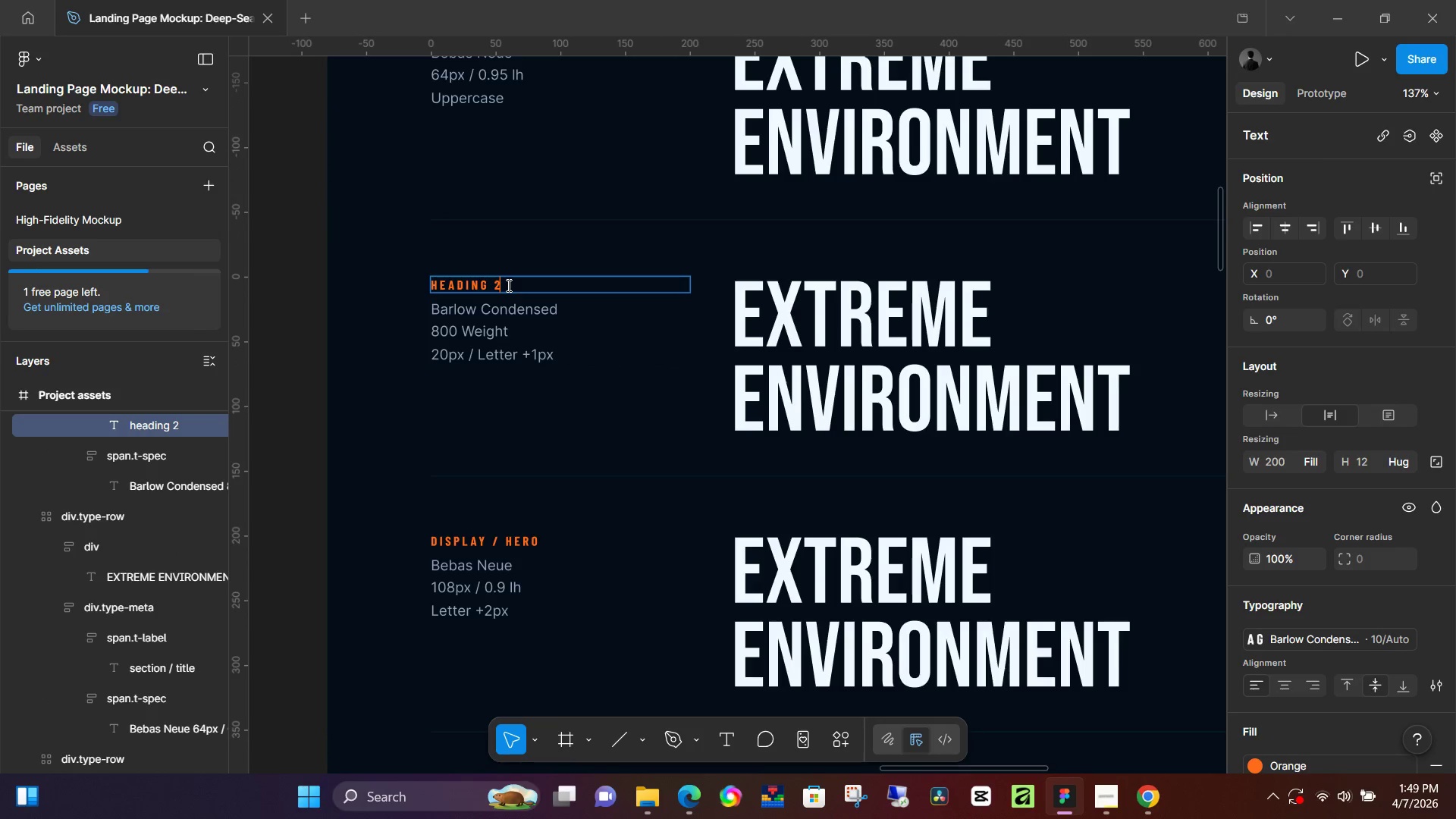 
key(Enter)
 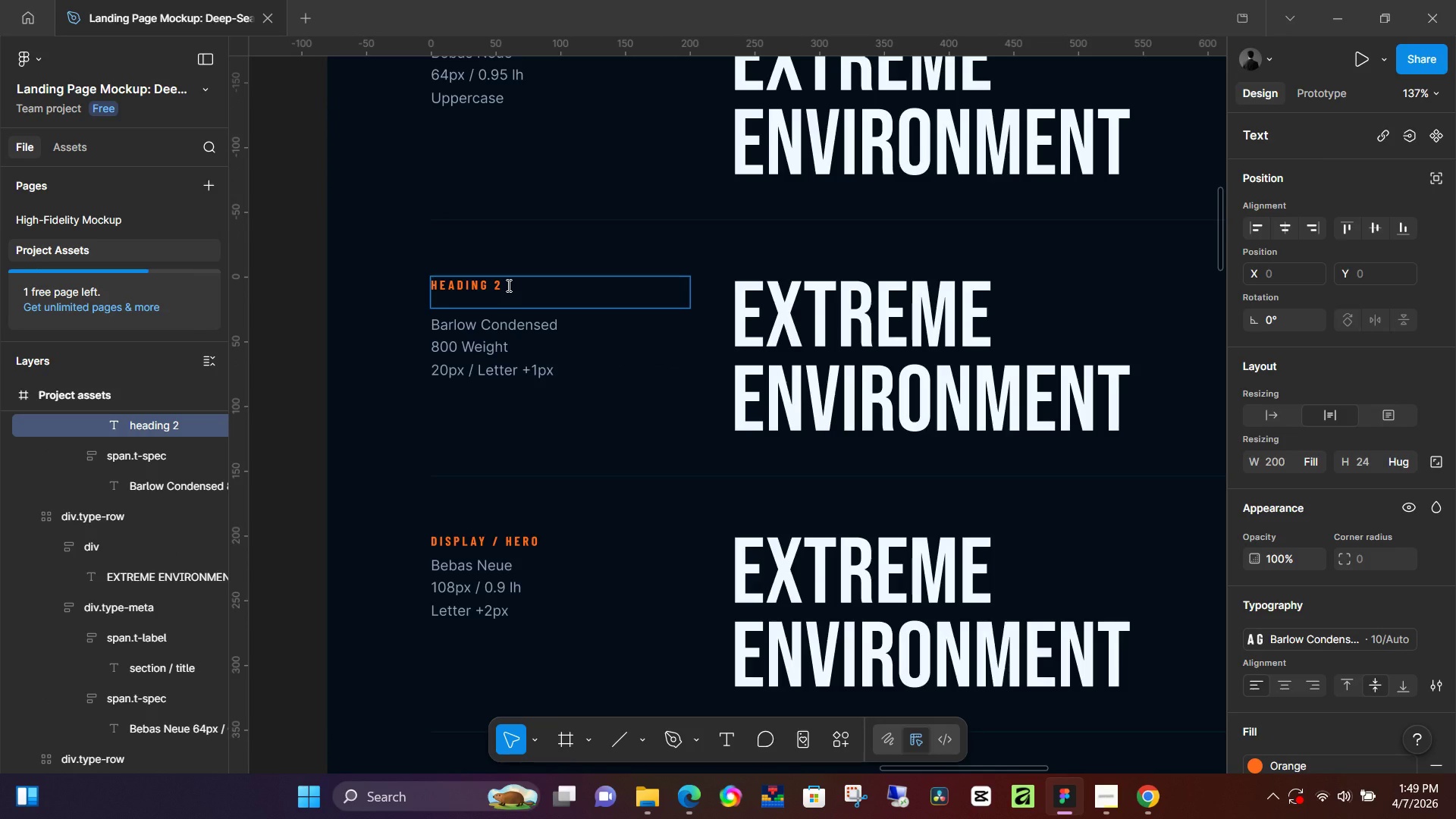 
key(Backspace)
 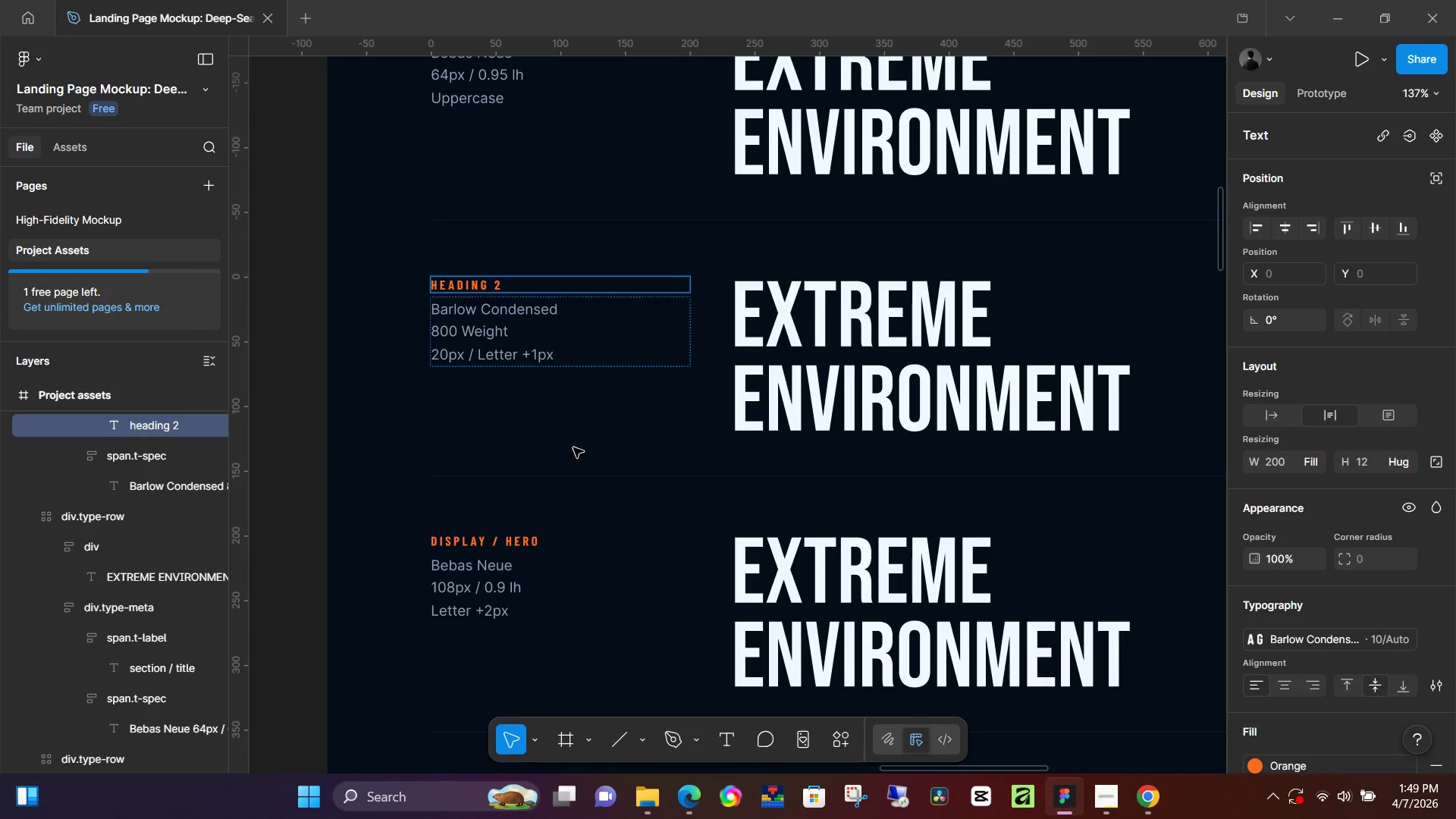 
left_click([584, 451])
 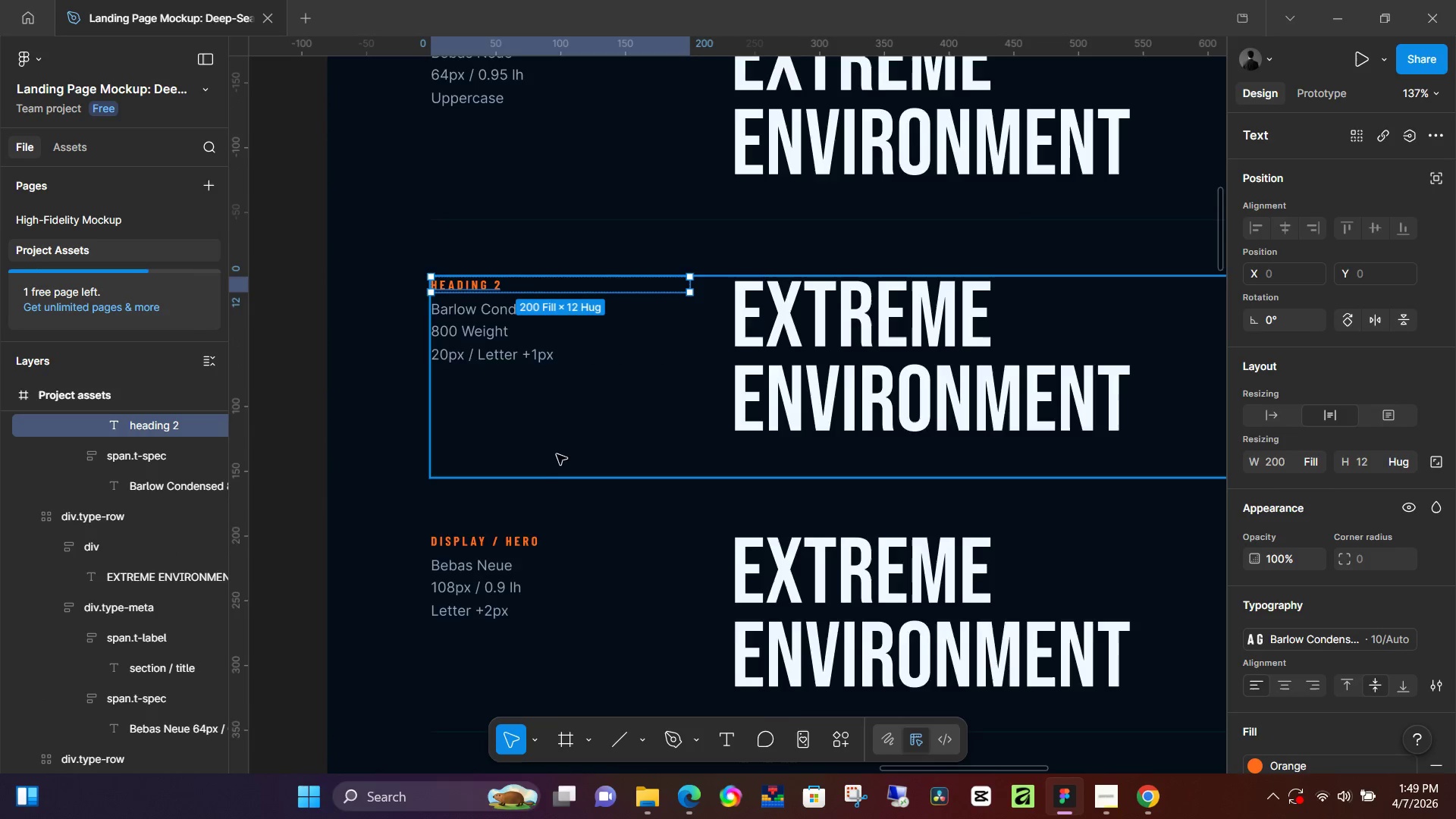 
scroll: coordinate [553, 453], scroll_direction: up, amount: 4.0
 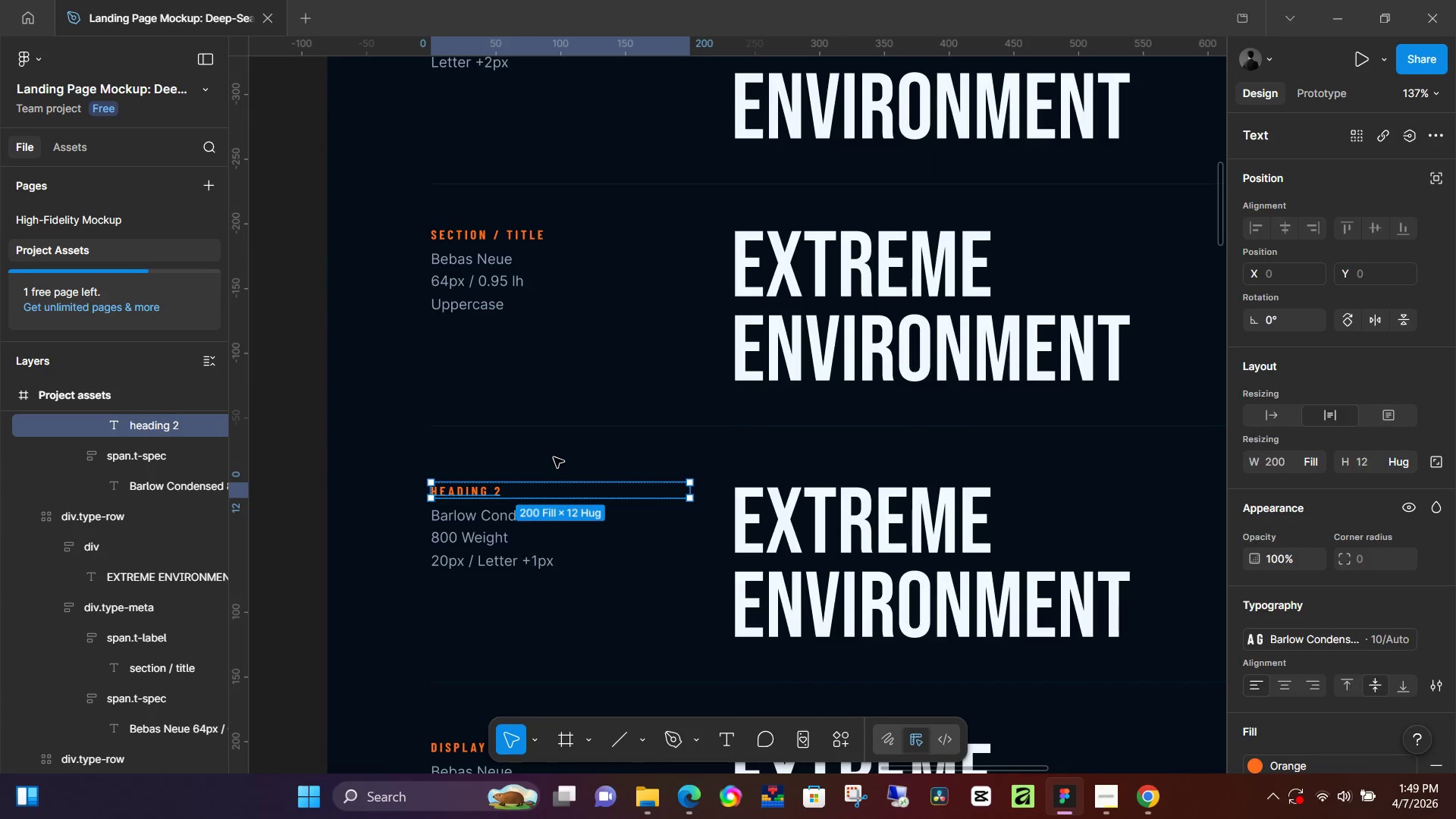 
key(Control+ControlLeft)
 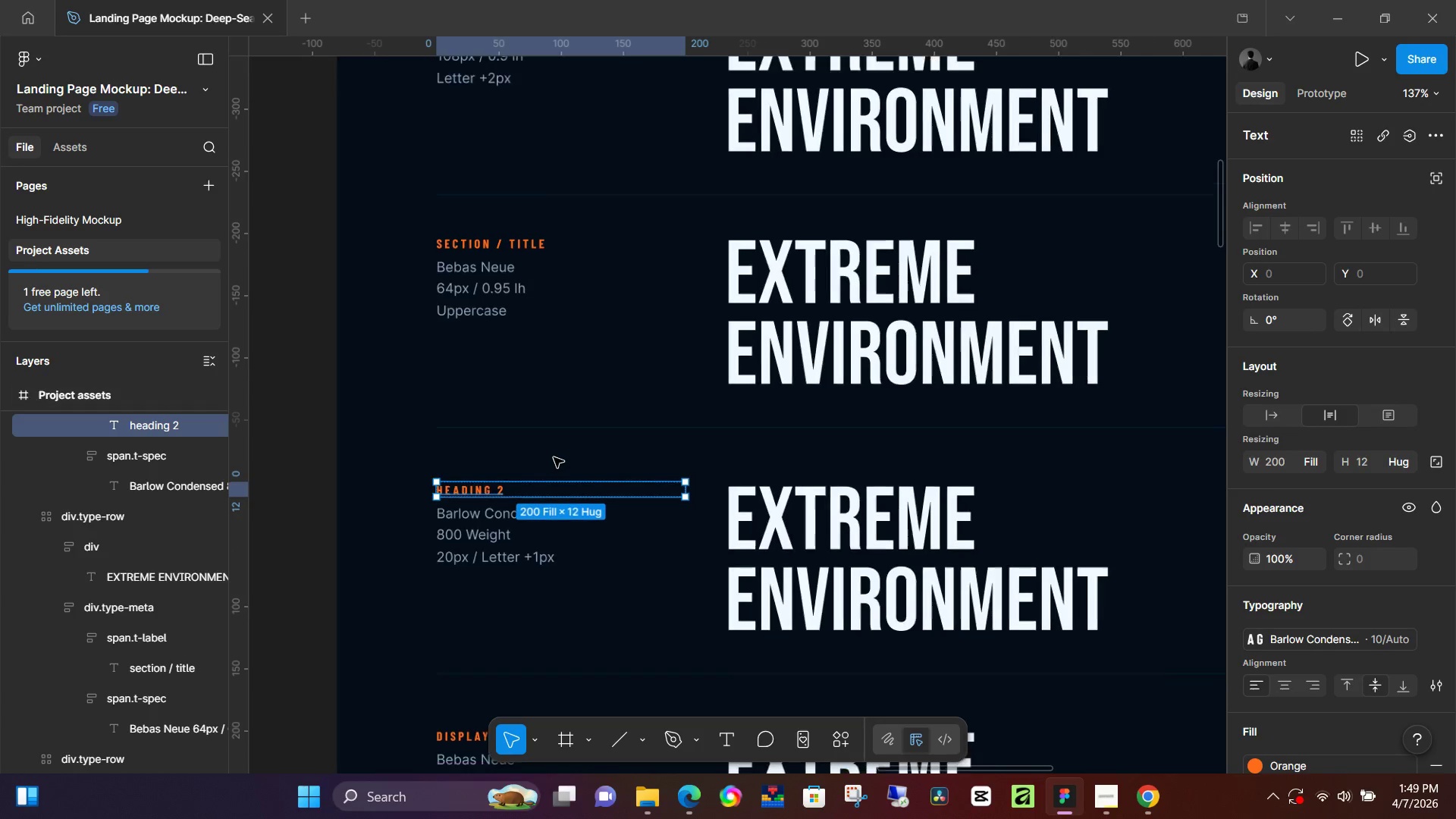 
scroll: coordinate [552, 457], scroll_direction: up, amount: 5.0
 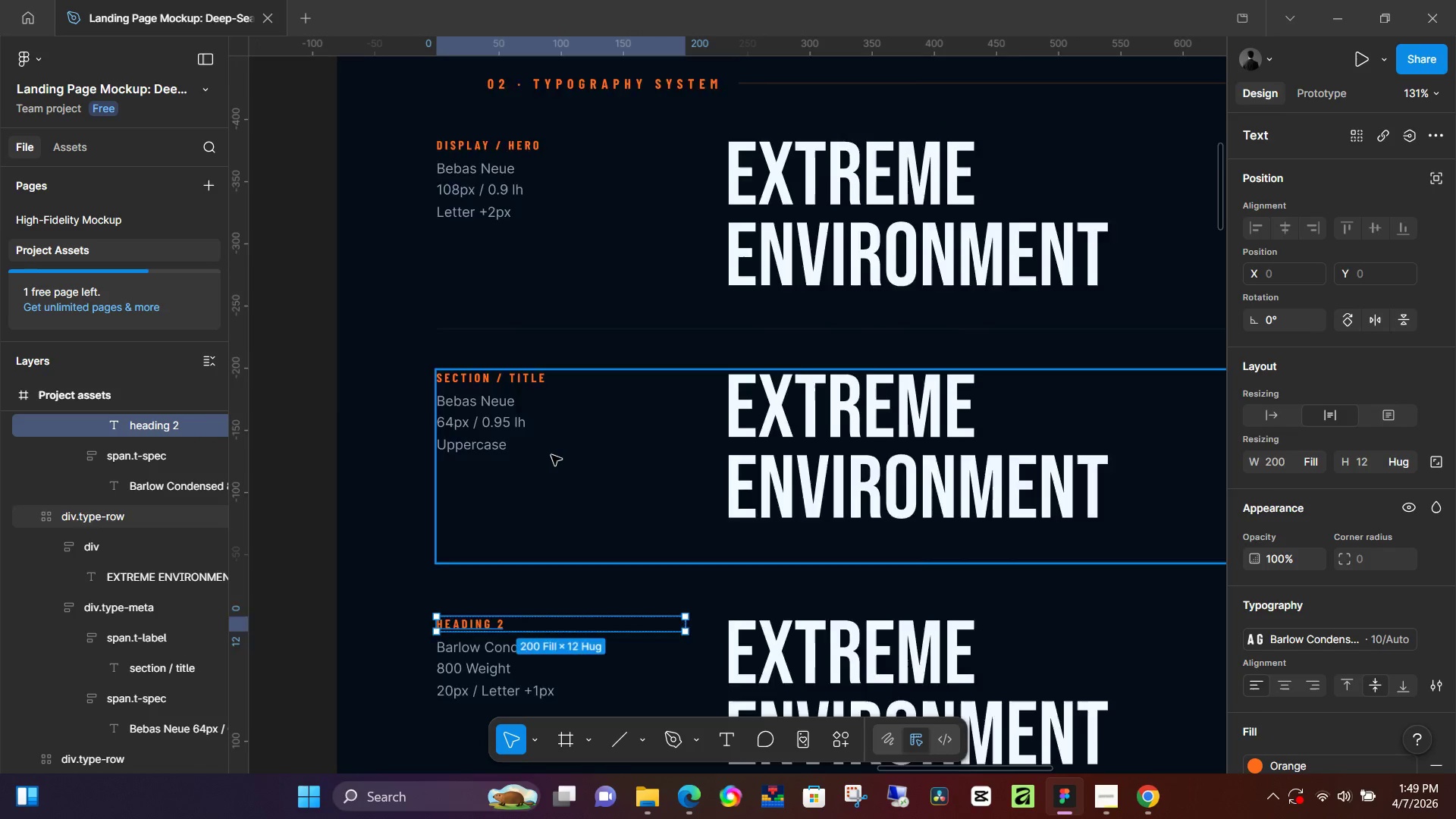 
scroll: coordinate [551, 453], scroll_direction: down, amount: 26.0
 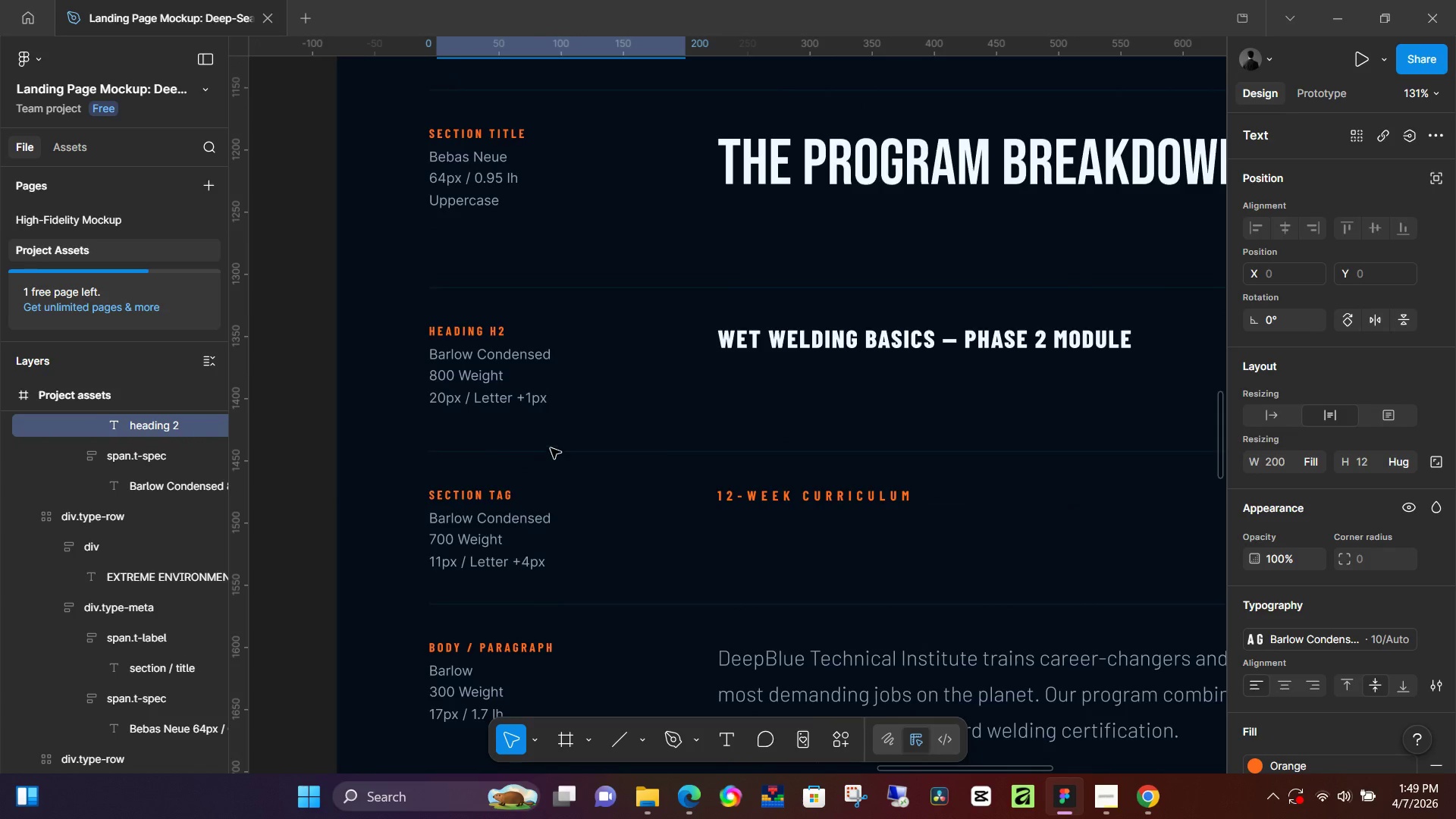 
scroll: coordinate [546, 442], scroll_direction: up, amount: 9.0
 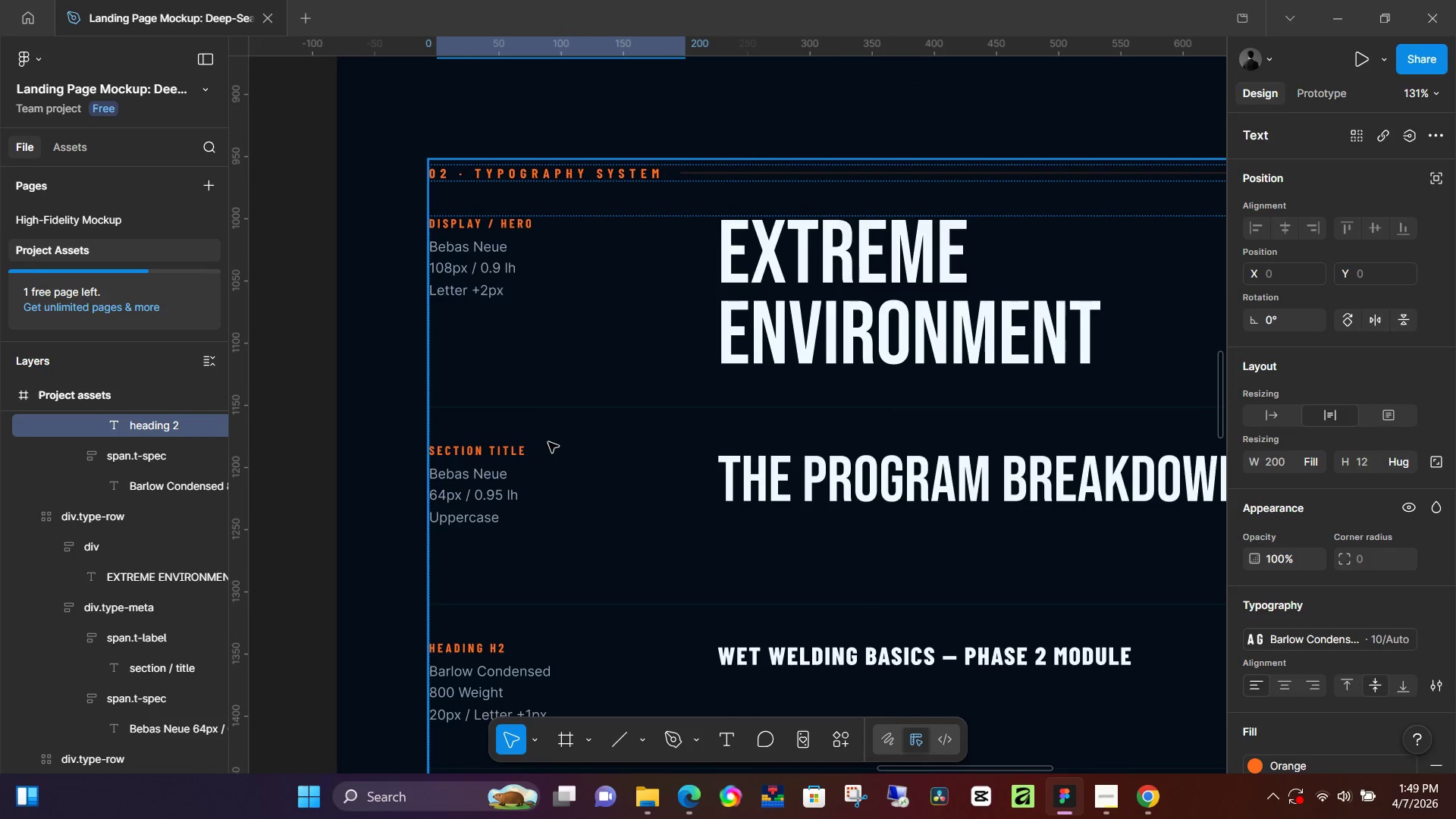 
scroll: coordinate [548, 442], scroll_direction: down, amount: 5.0
 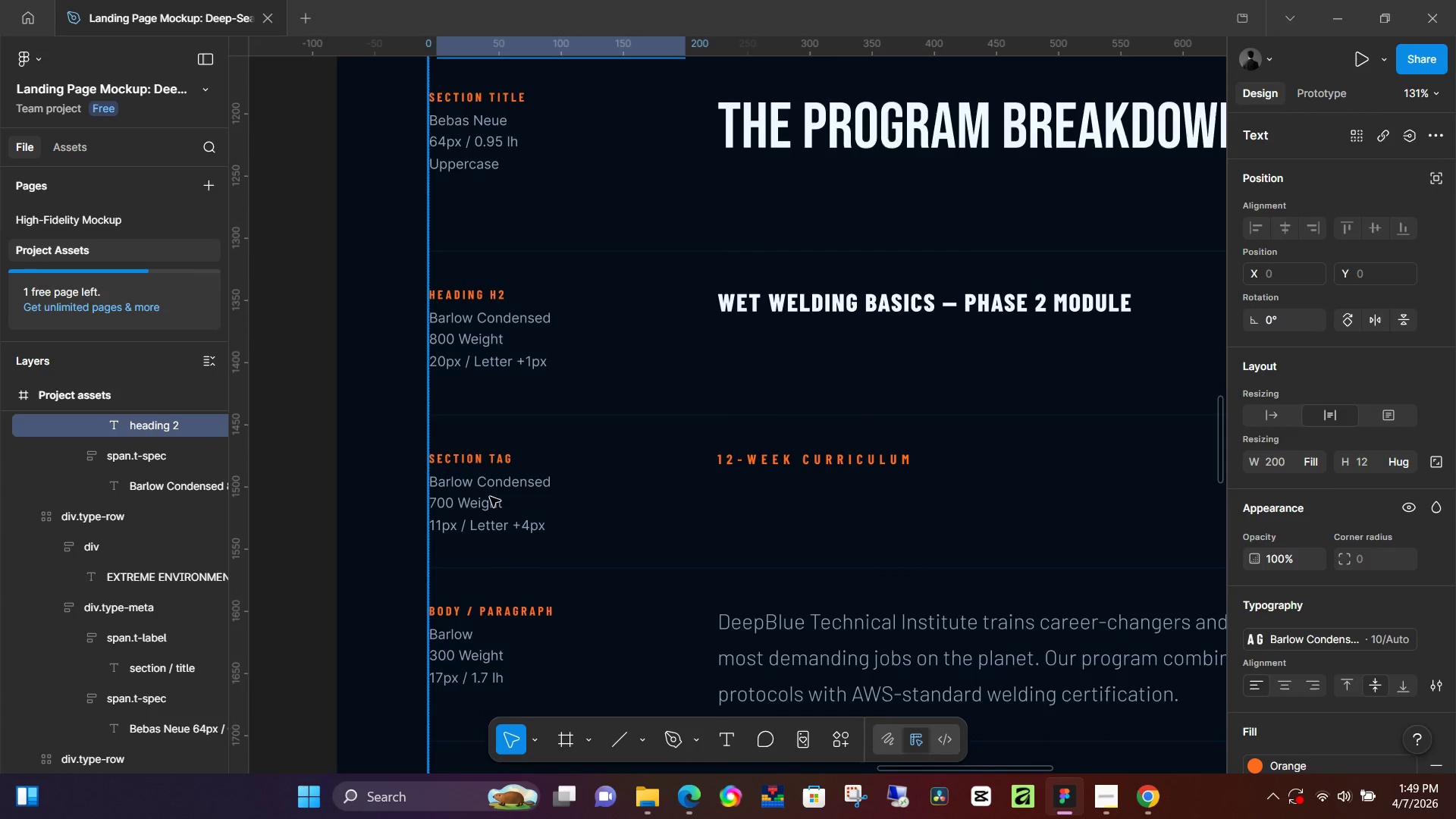 
double_click([468, 490])
 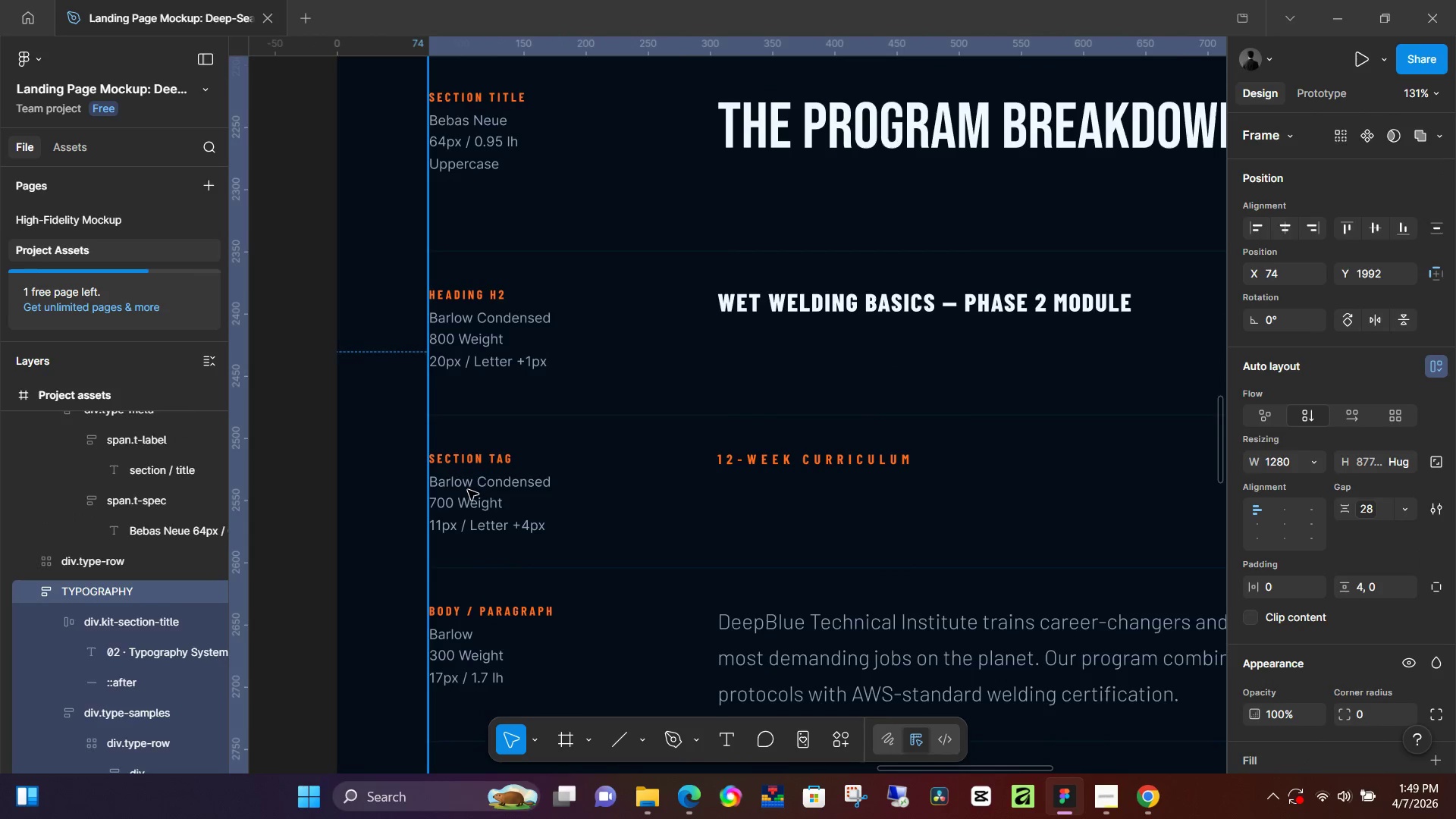 
triple_click([468, 490])
 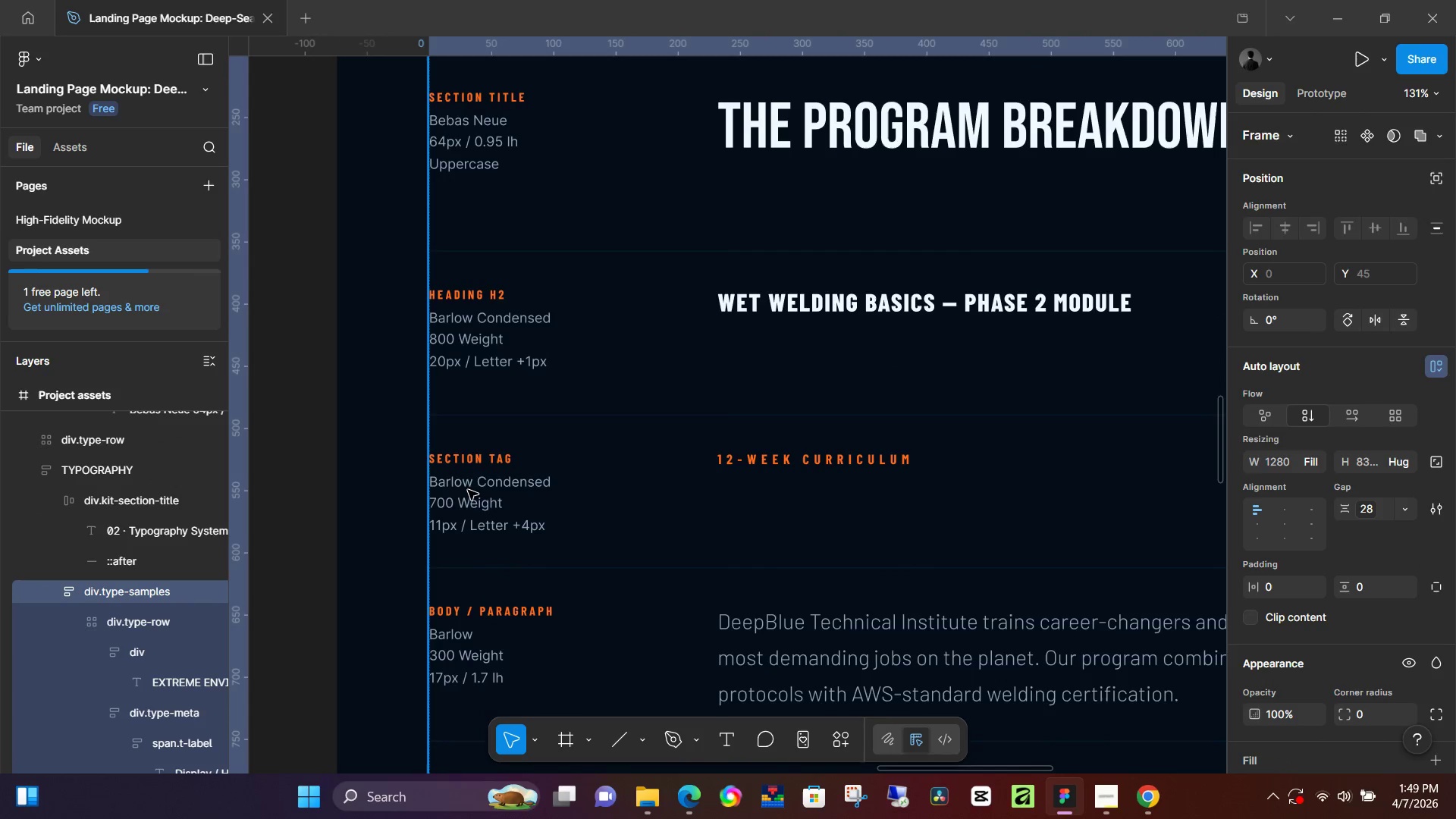 
triple_click([468, 490])
 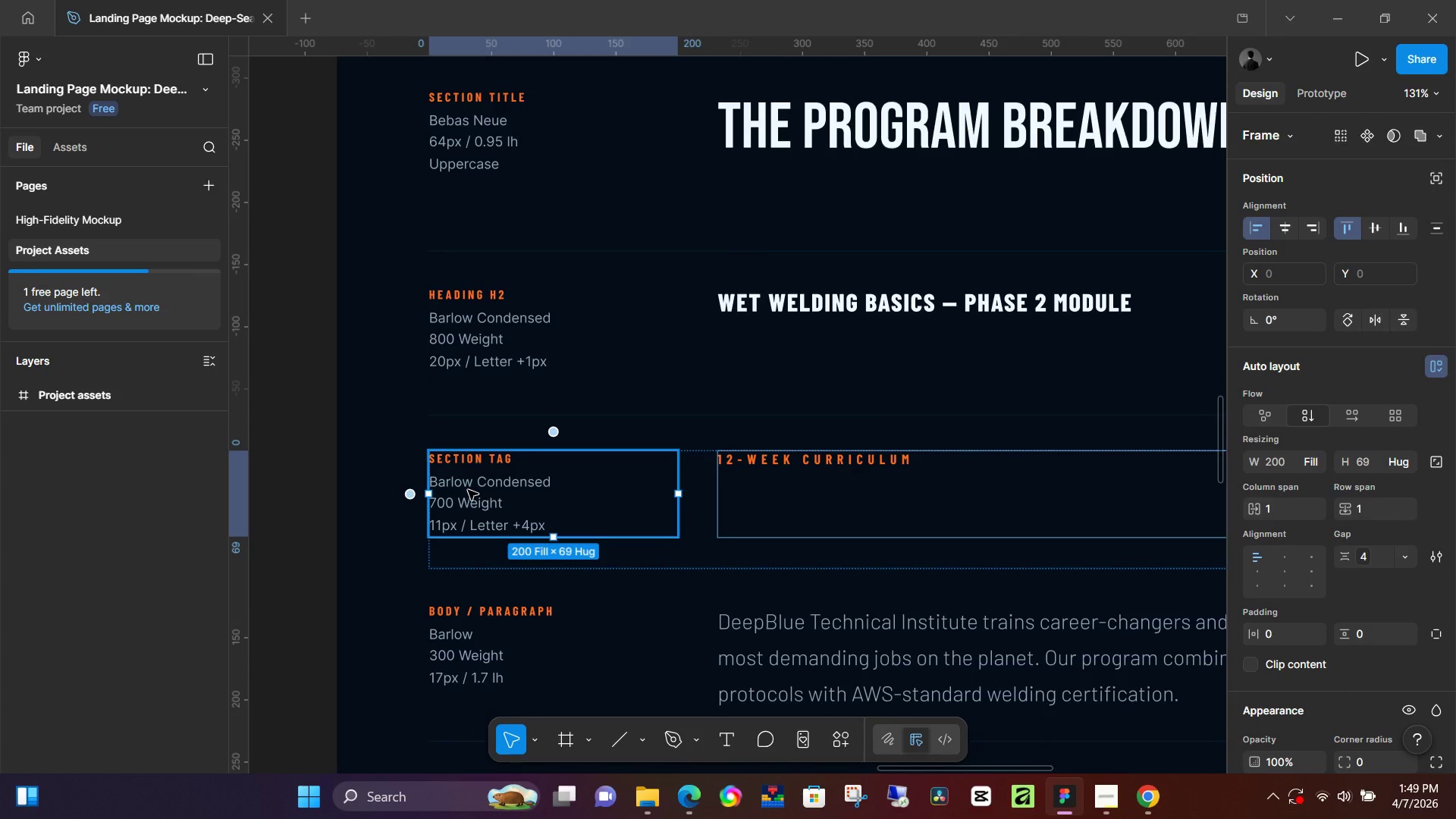 
double_click([468, 490])
 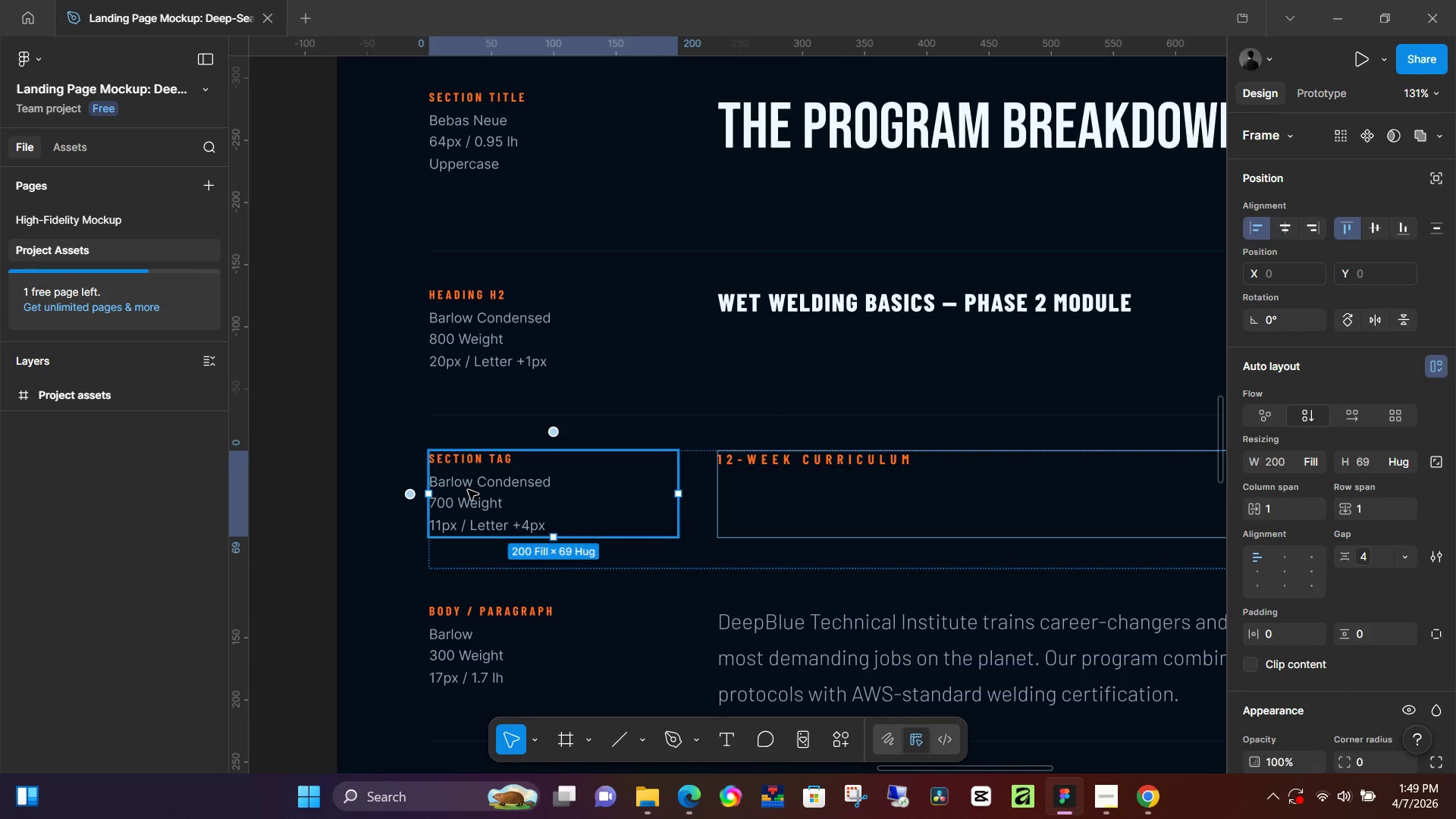 
triple_click([468, 490])
 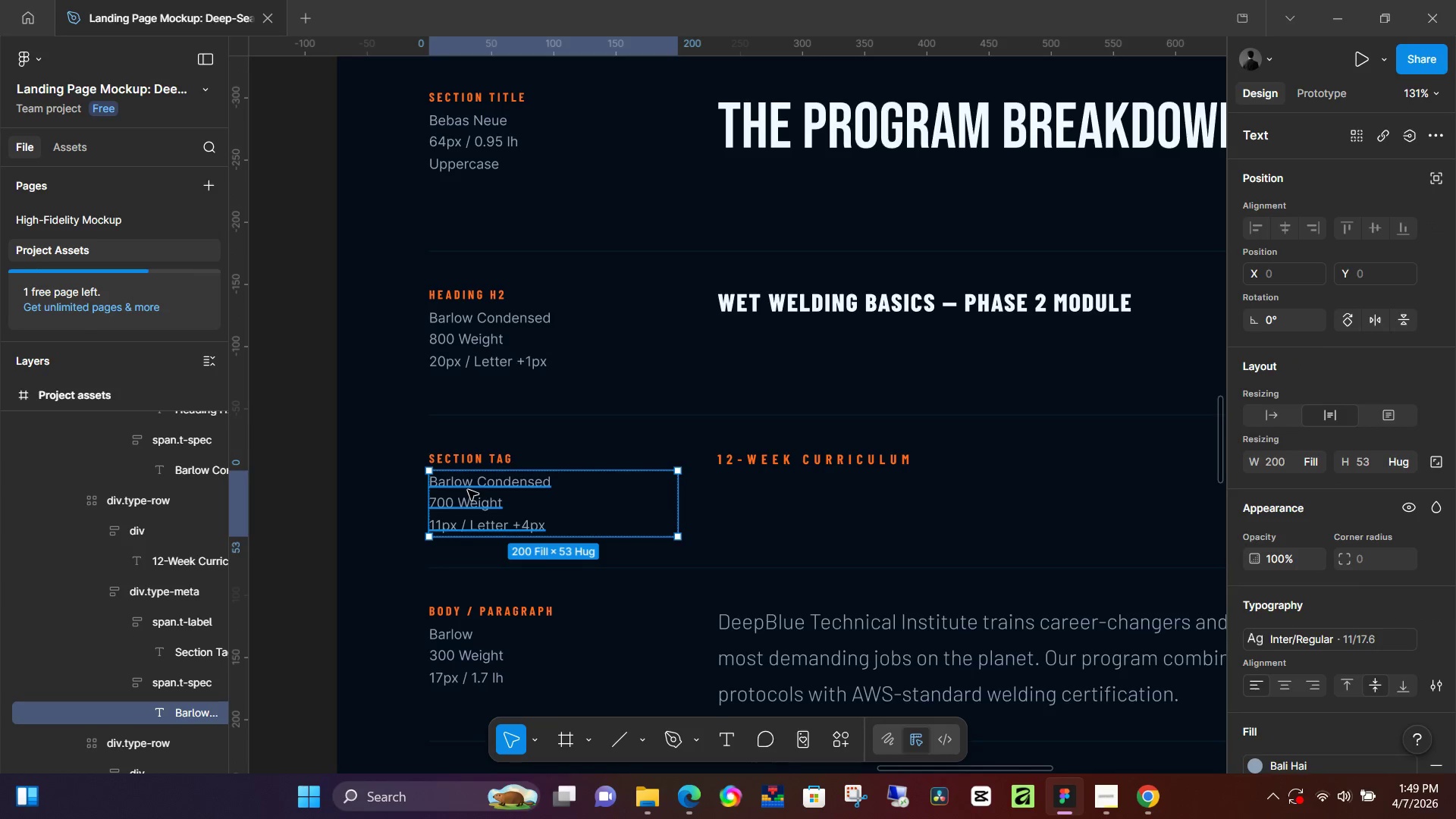 
double_click([468, 490])
 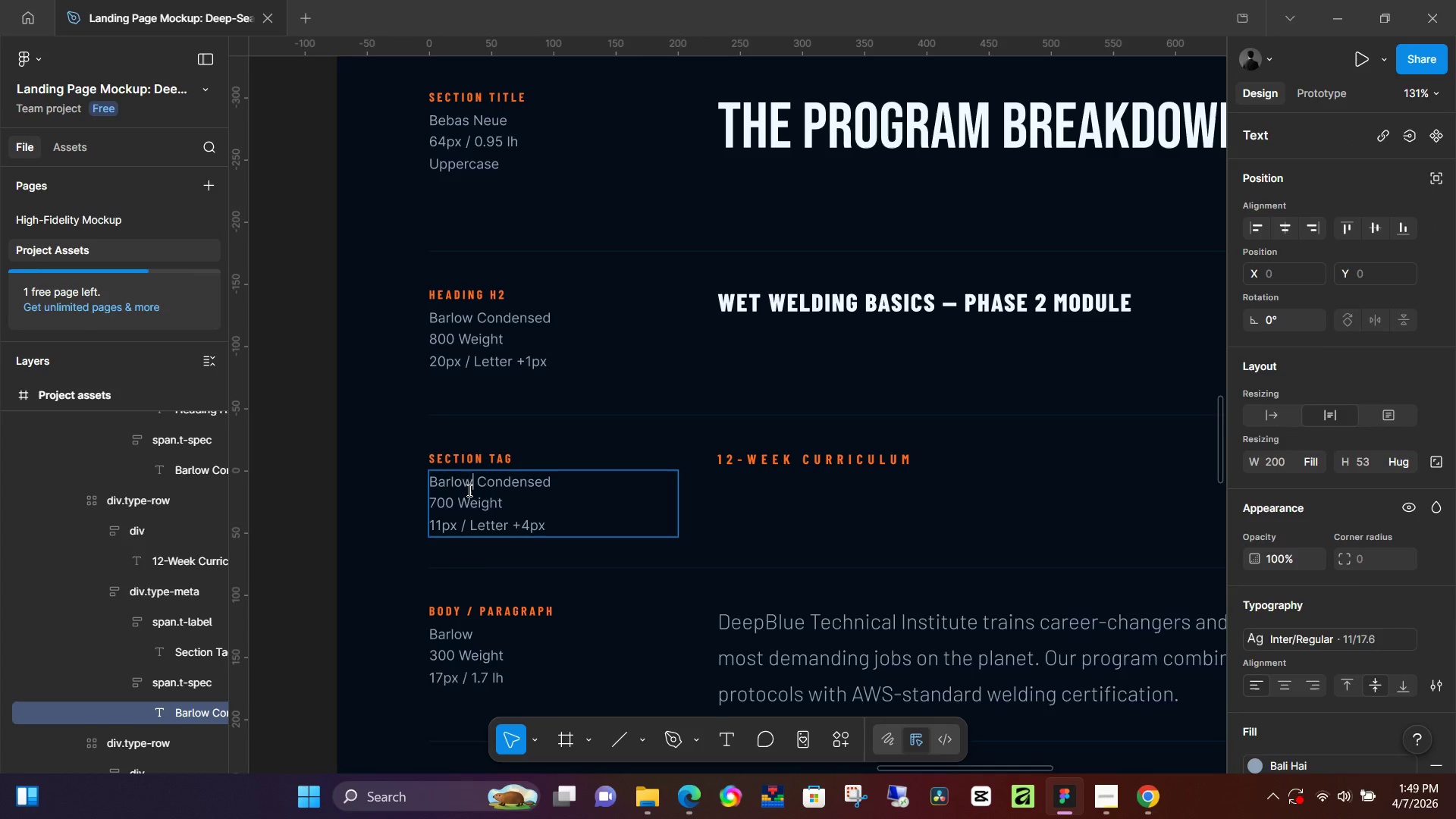 
triple_click([468, 490])
 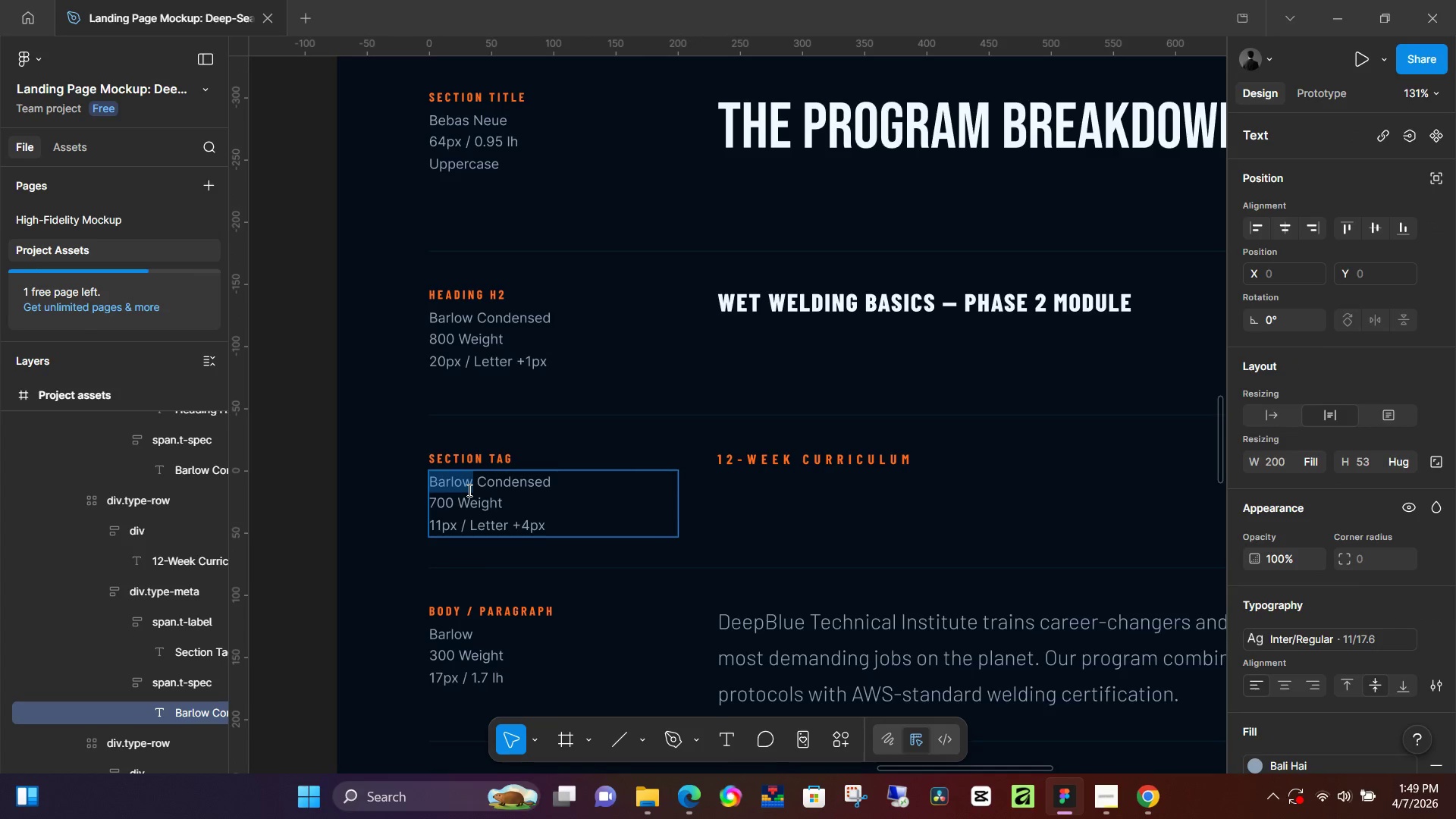 
key(Control+A)
 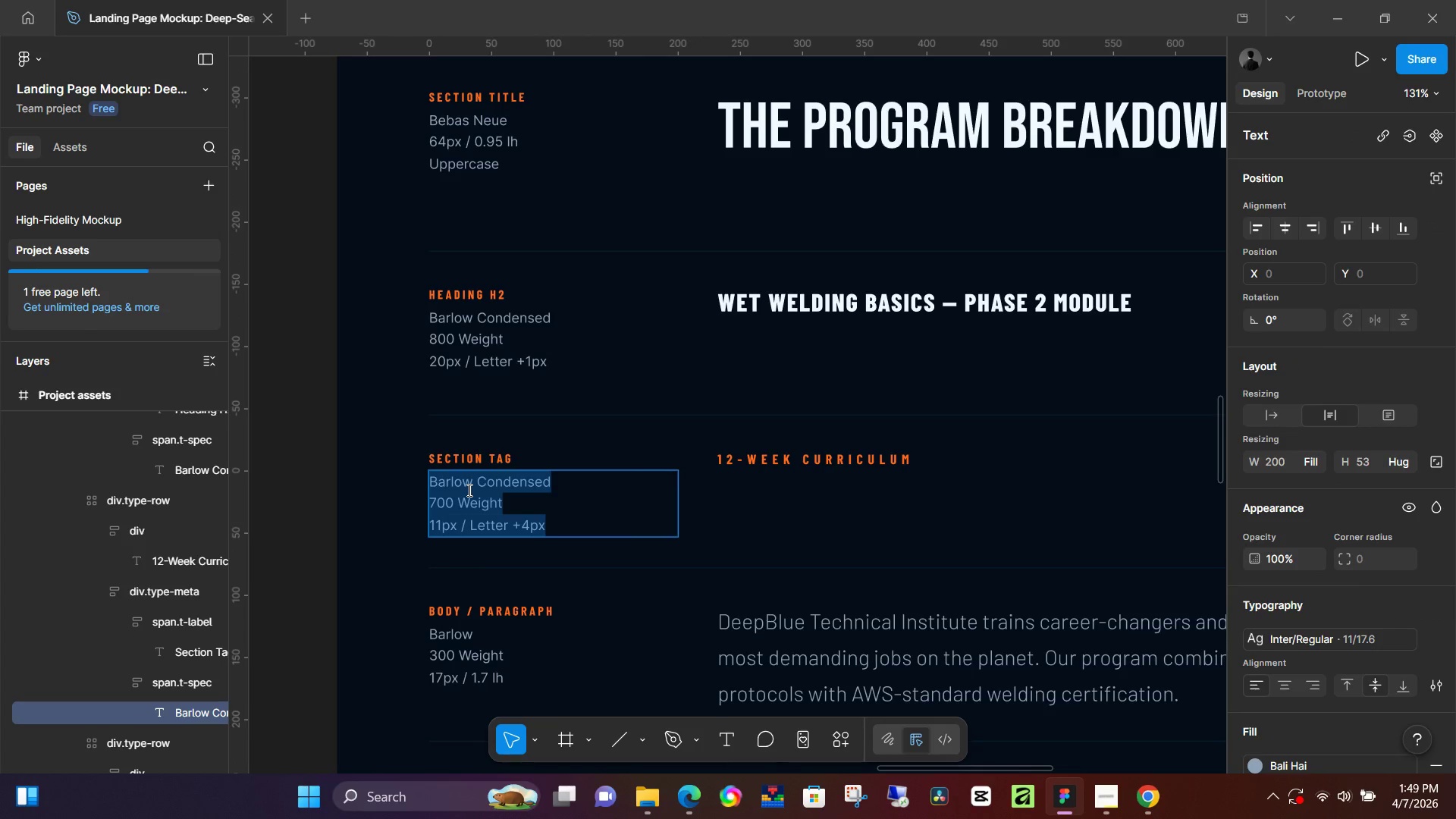 
key(Control+C)
 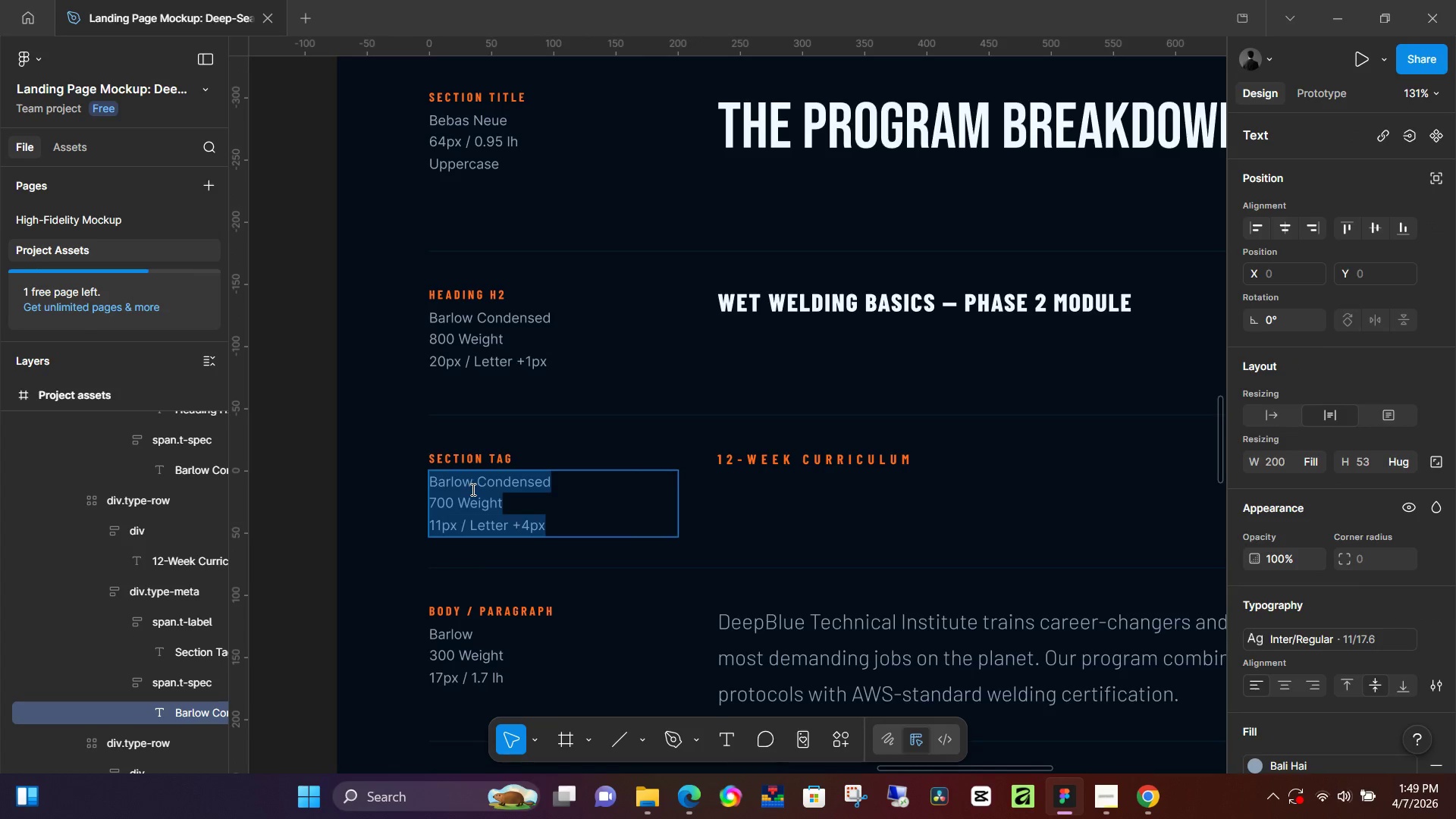 
scroll: coordinate [482, 484], scroll_direction: up, amount: 26.0
 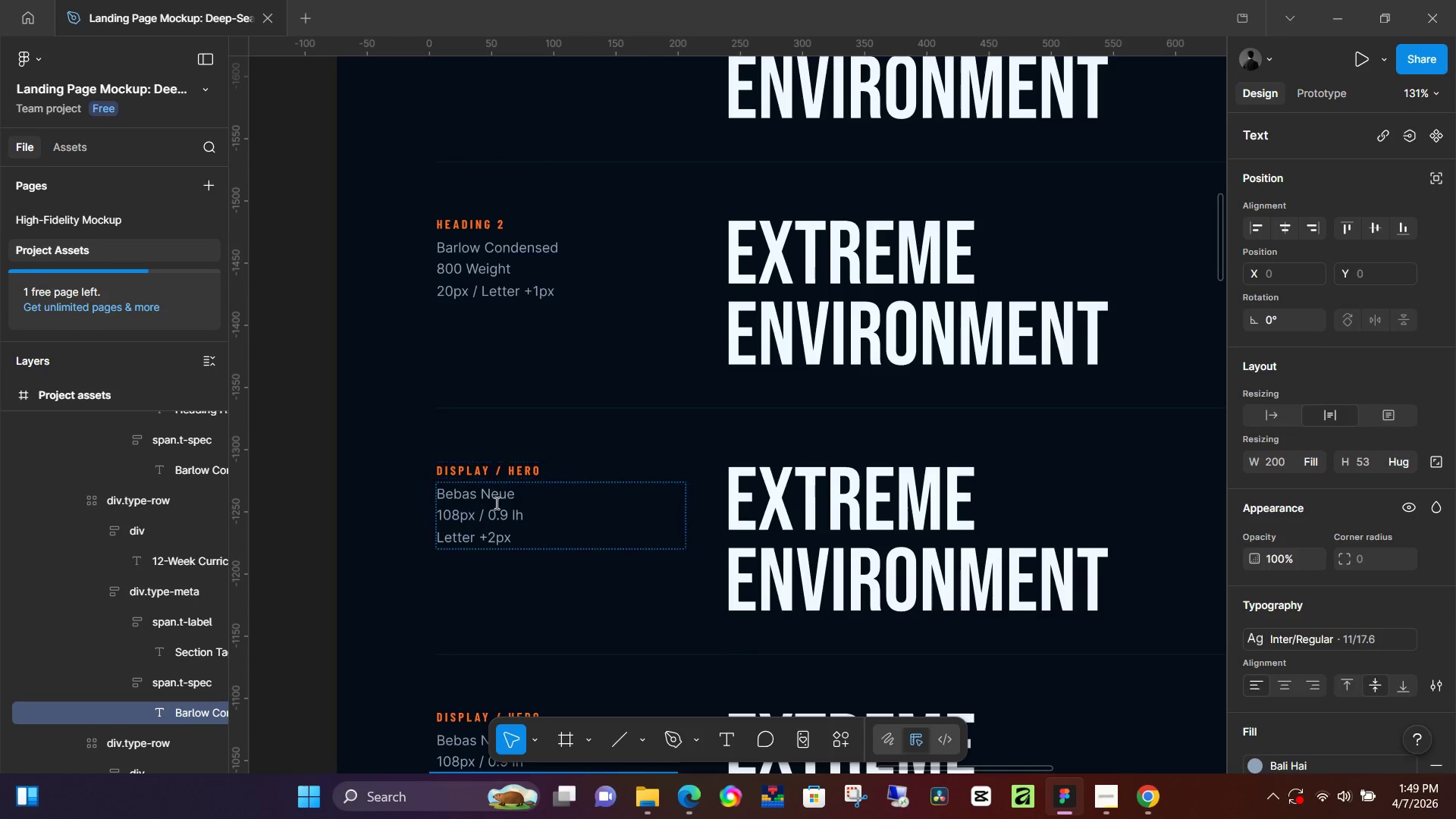 
double_click([494, 505])
 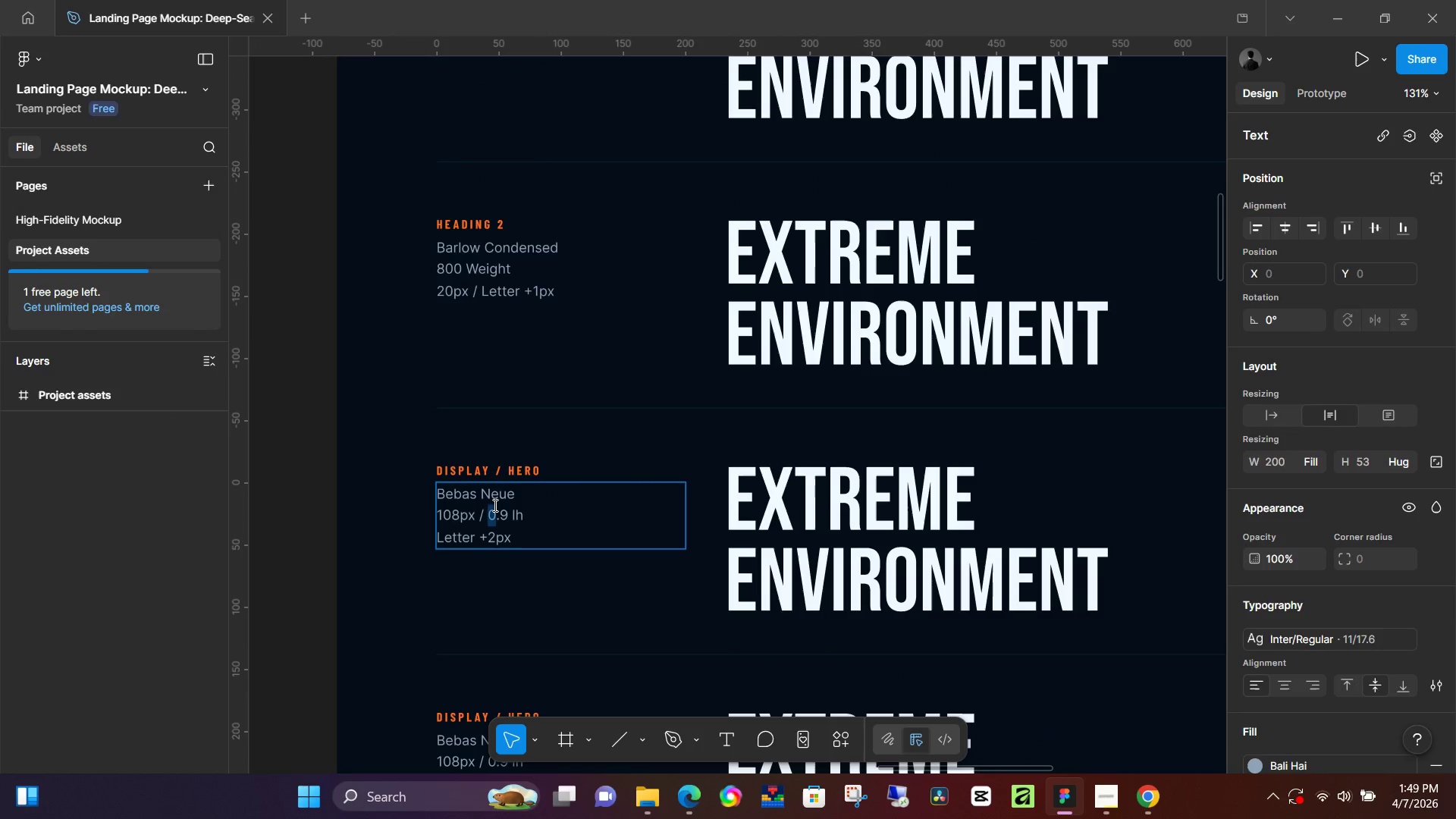 
key(Control+A)
 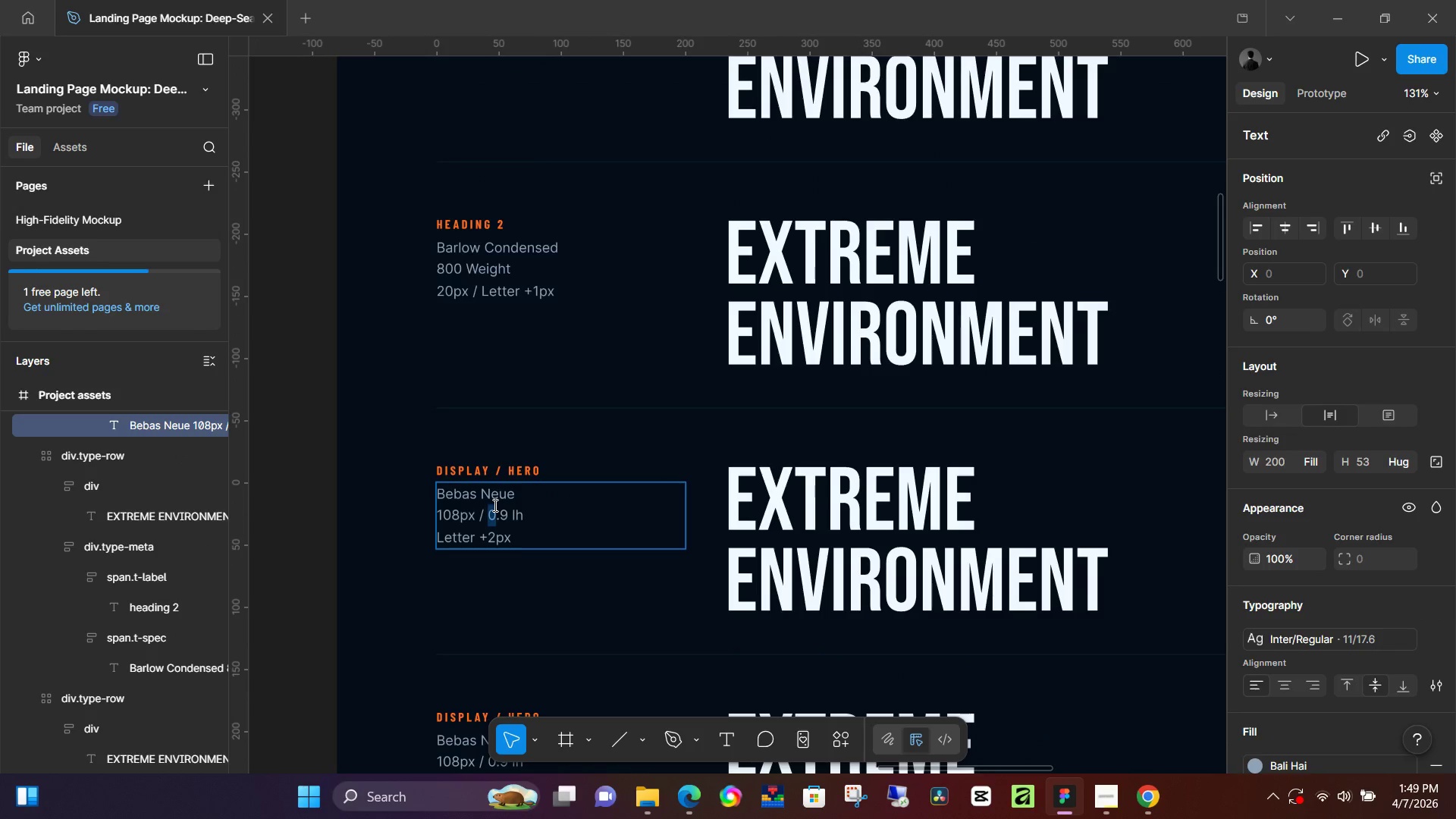 
key(Control+V)
 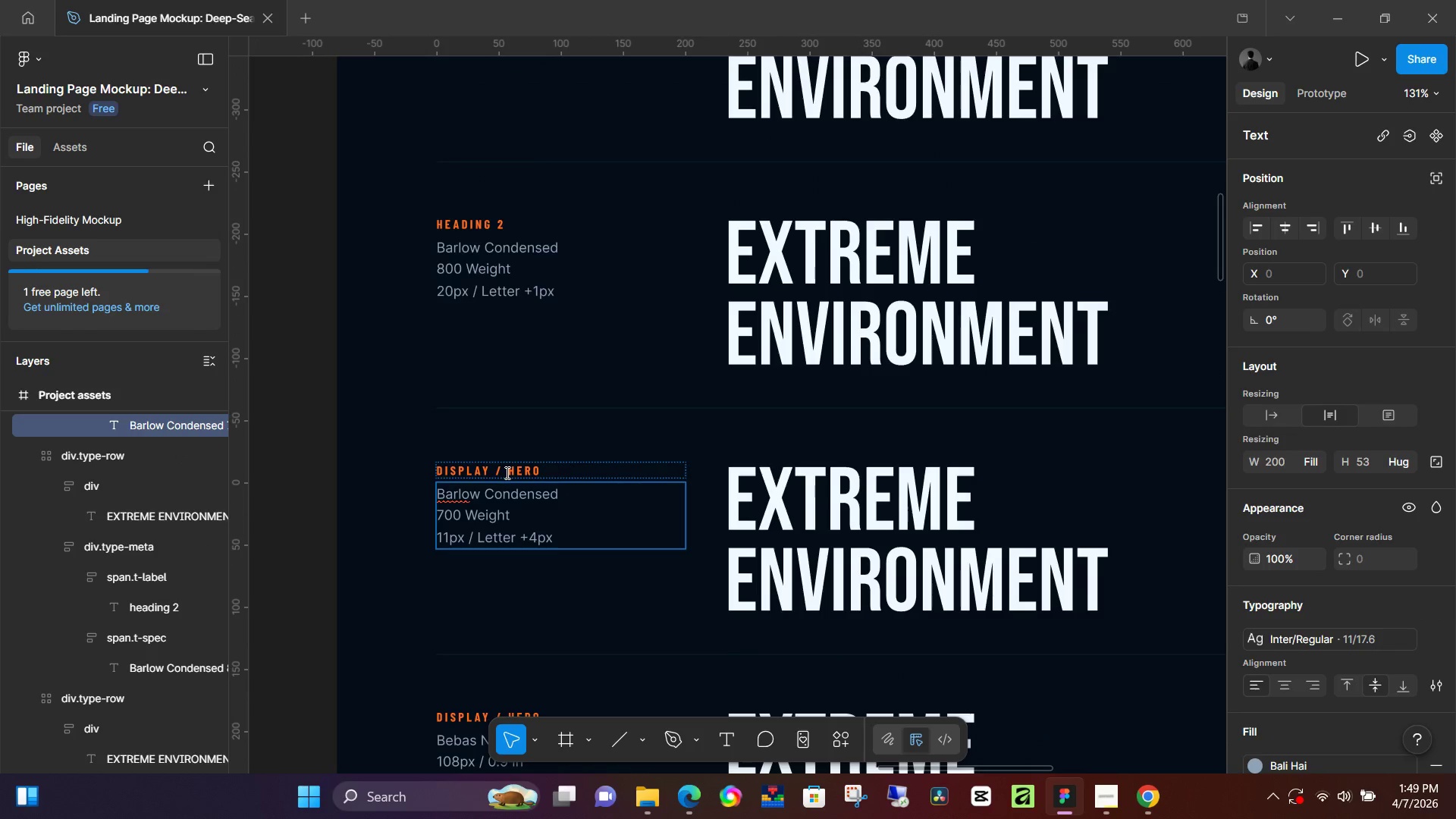 
double_click([506, 472])
 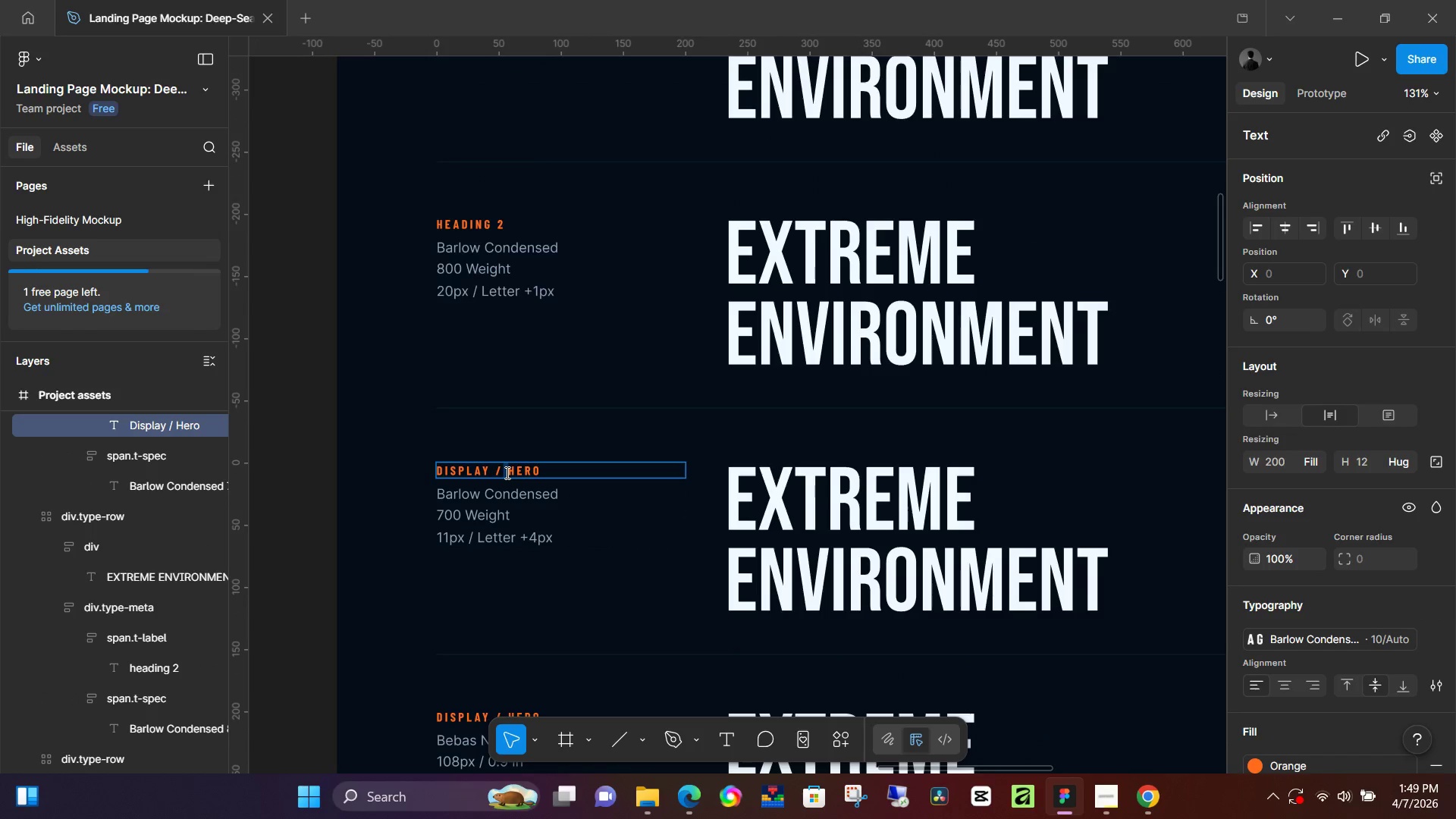 
key(Control+ControlLeft)
 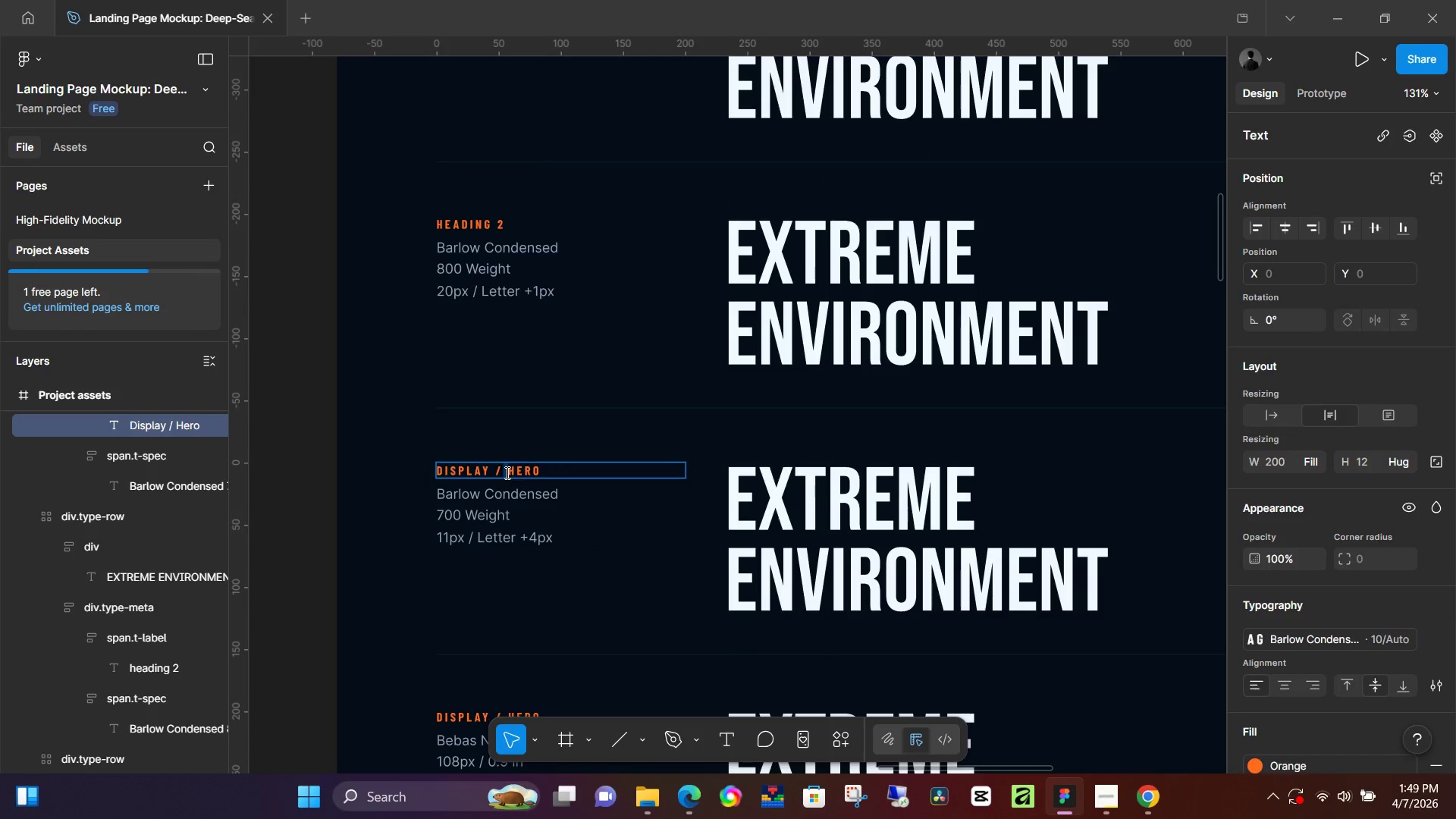 
key(Control+A)
 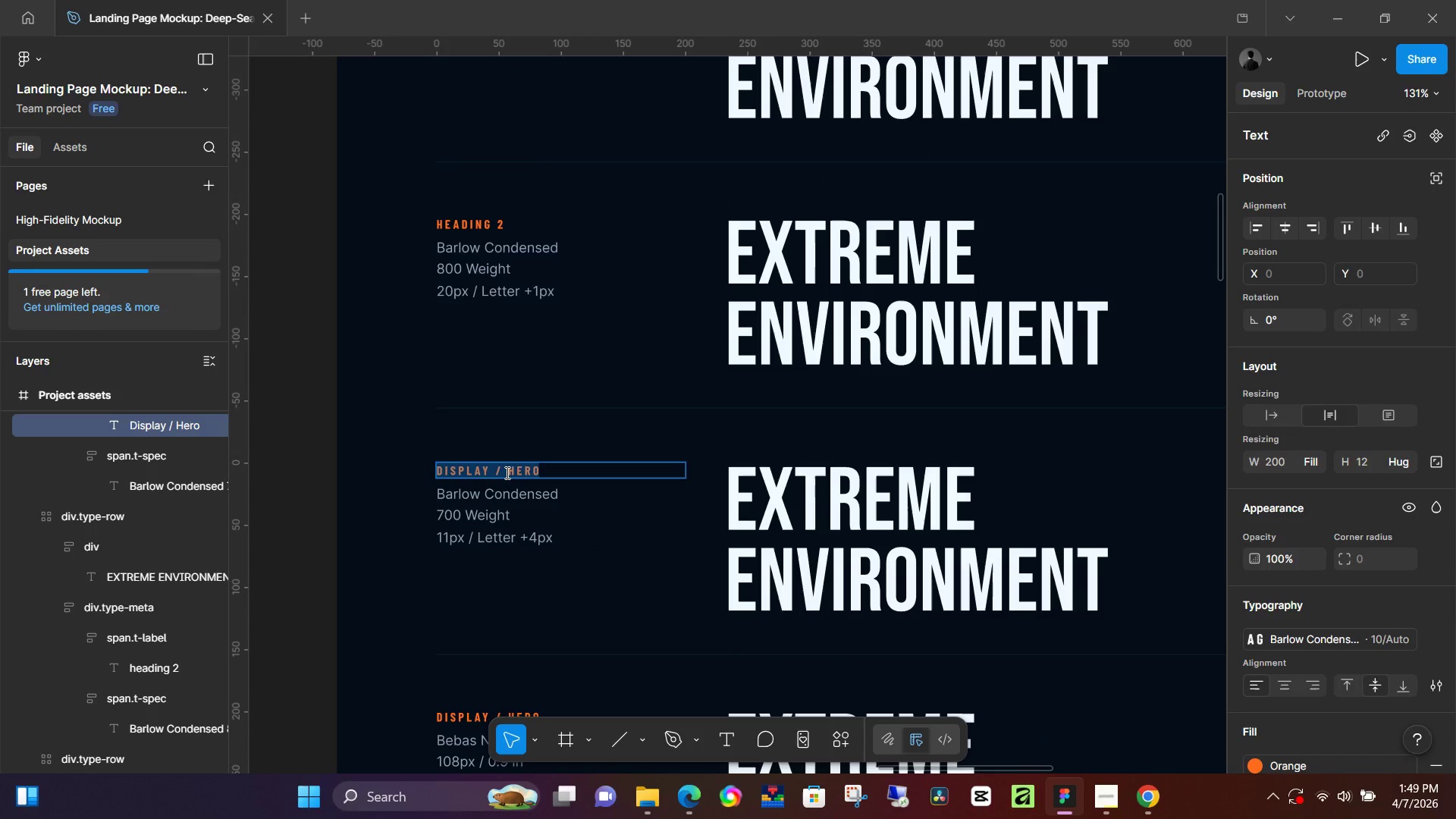 
type(section tag)
 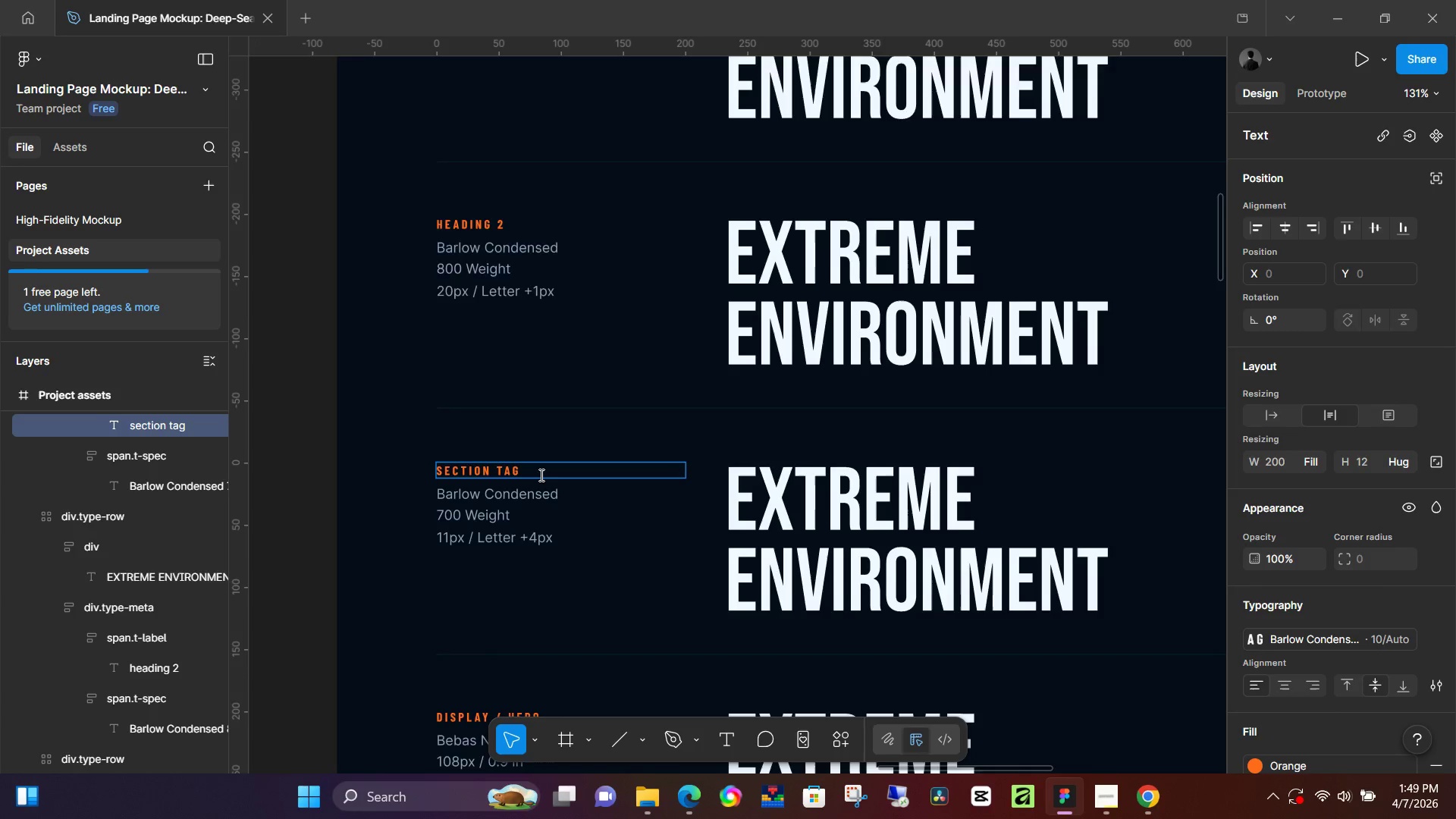 
scroll: coordinate [541, 481], scroll_direction: down, amount: 29.0
 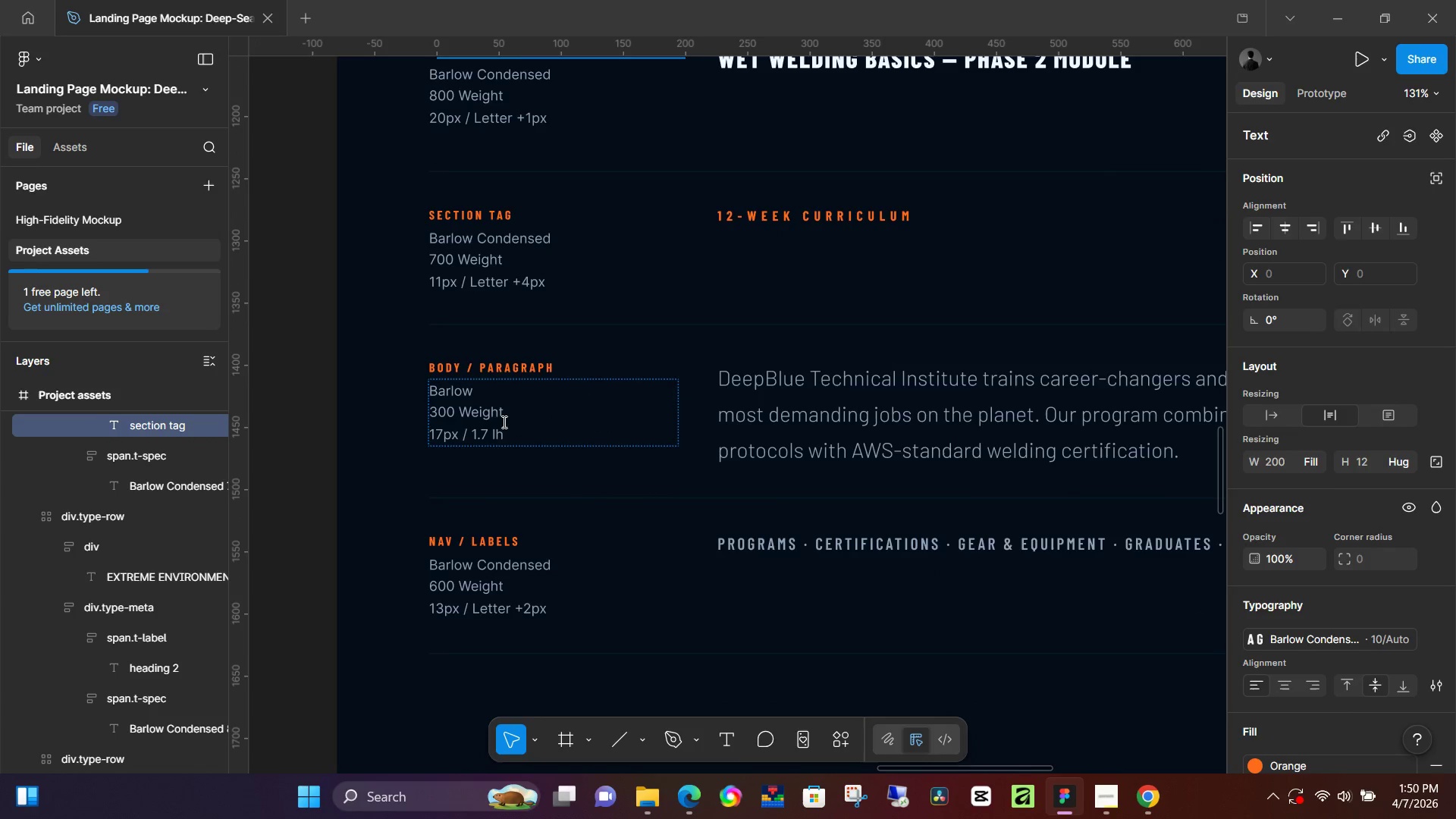 
double_click([486, 419])
 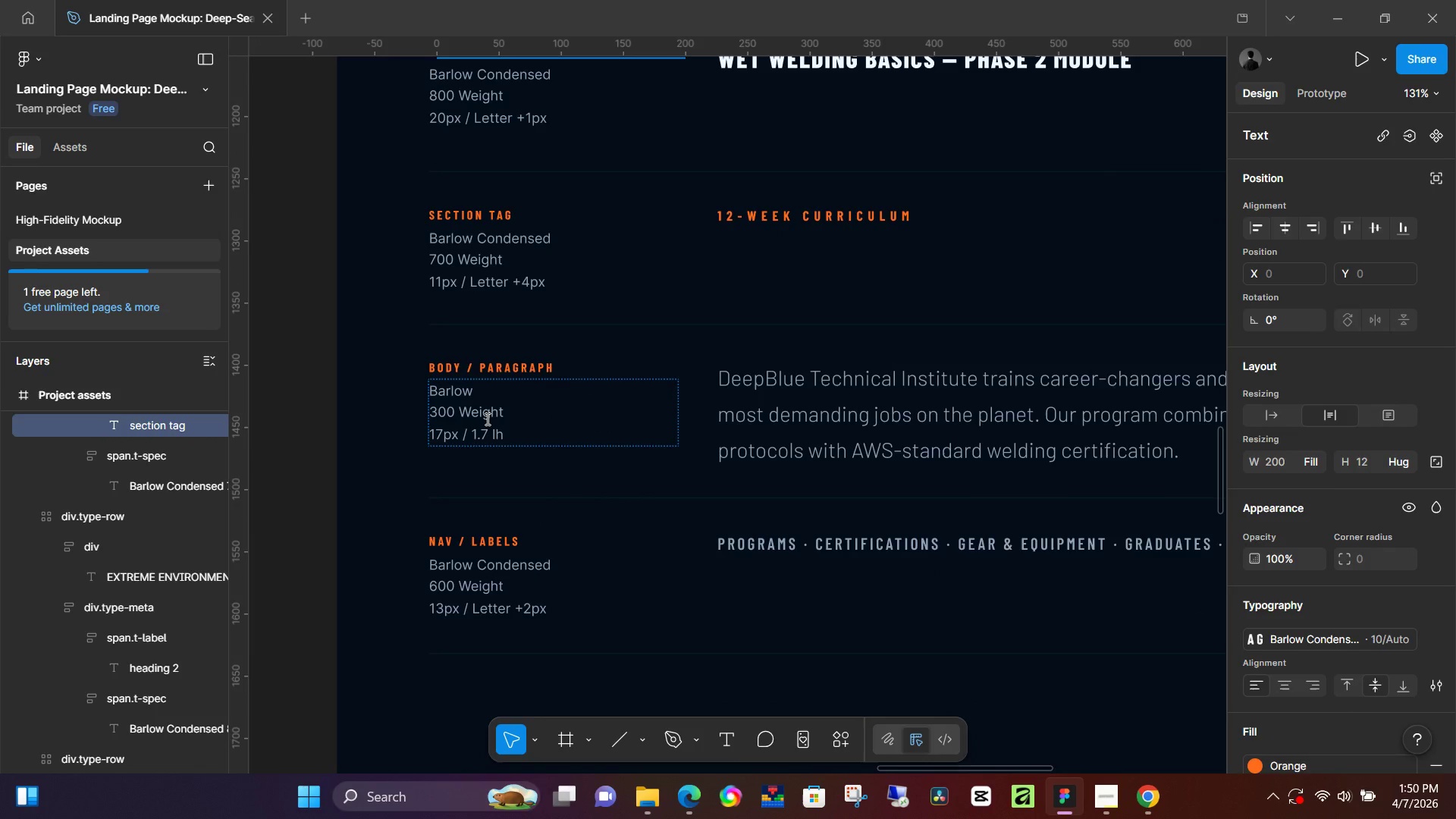 
triple_click([486, 419])
 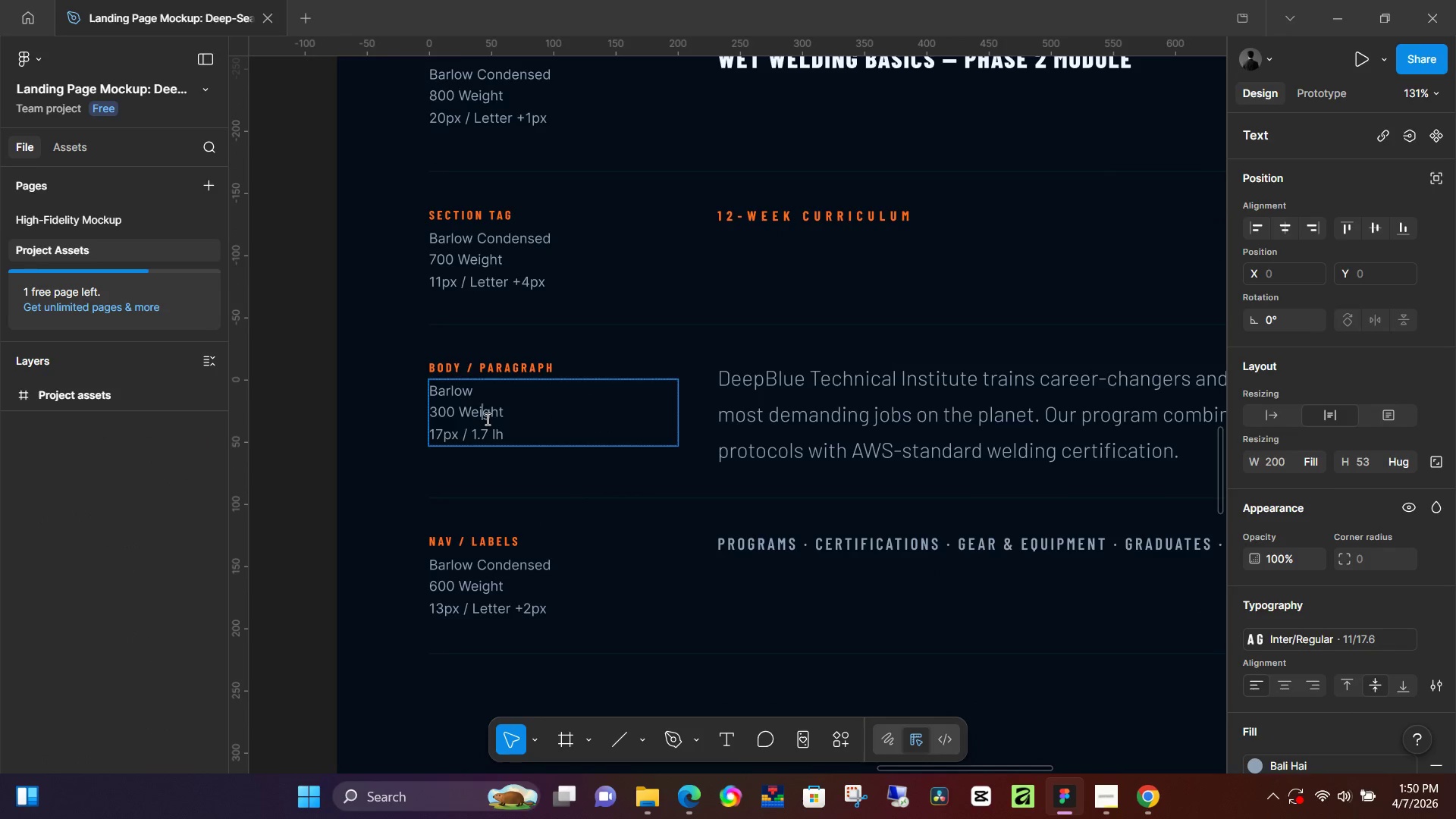 
hold_key(key=ControlLeft, duration=0.55)
 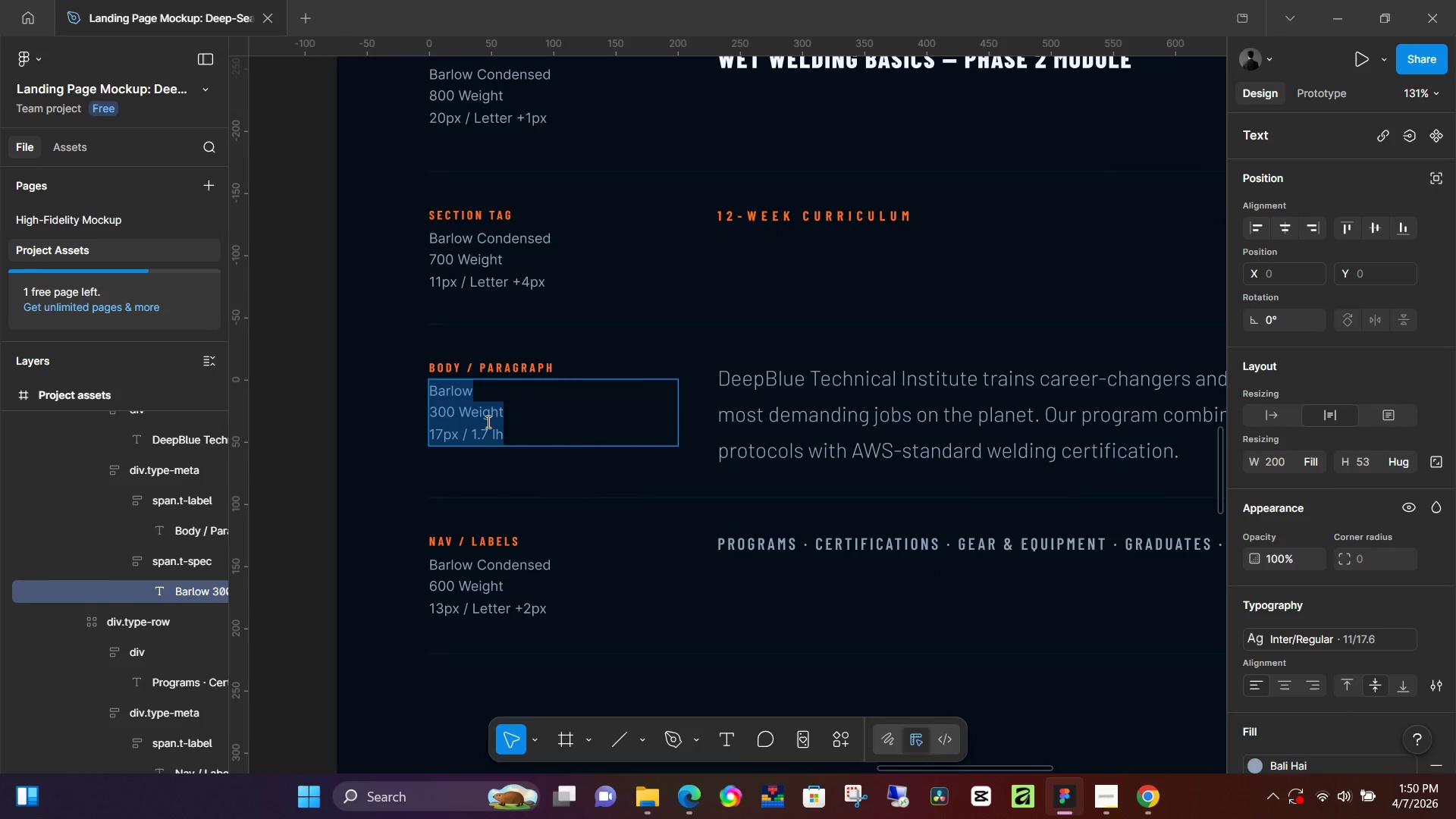 
key(A)
 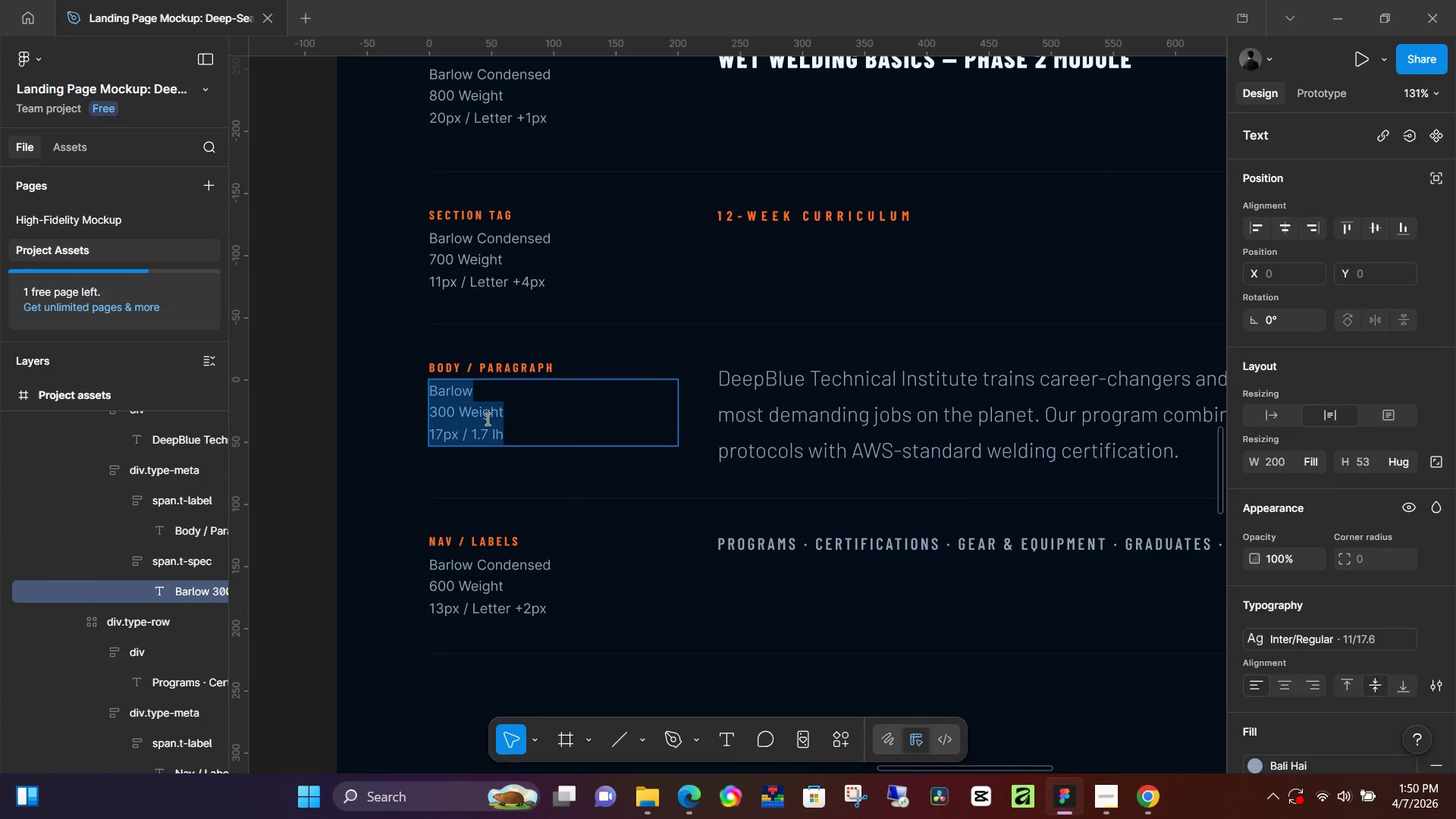 
key(Control+C)
 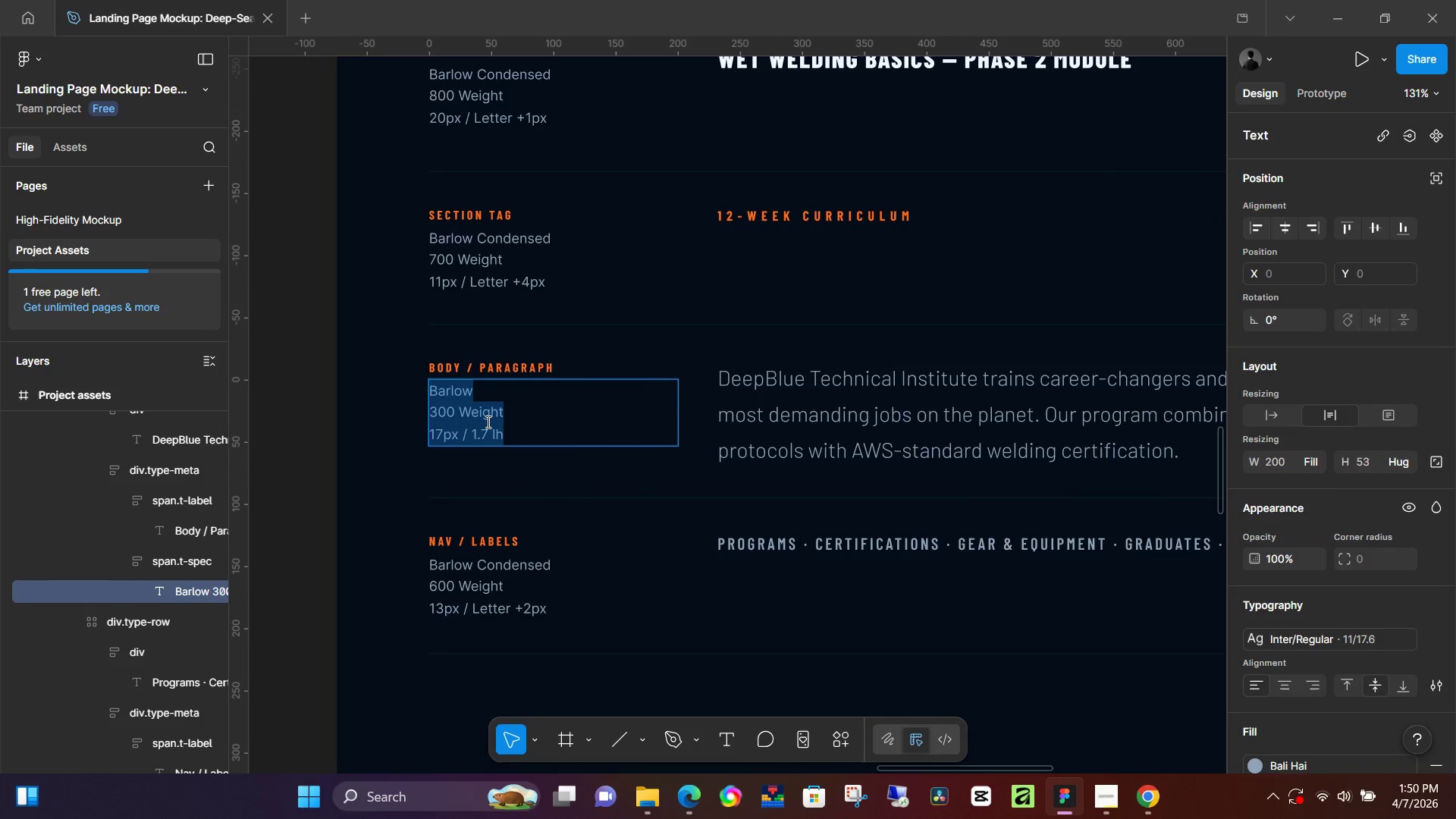 
key(Control+C)
 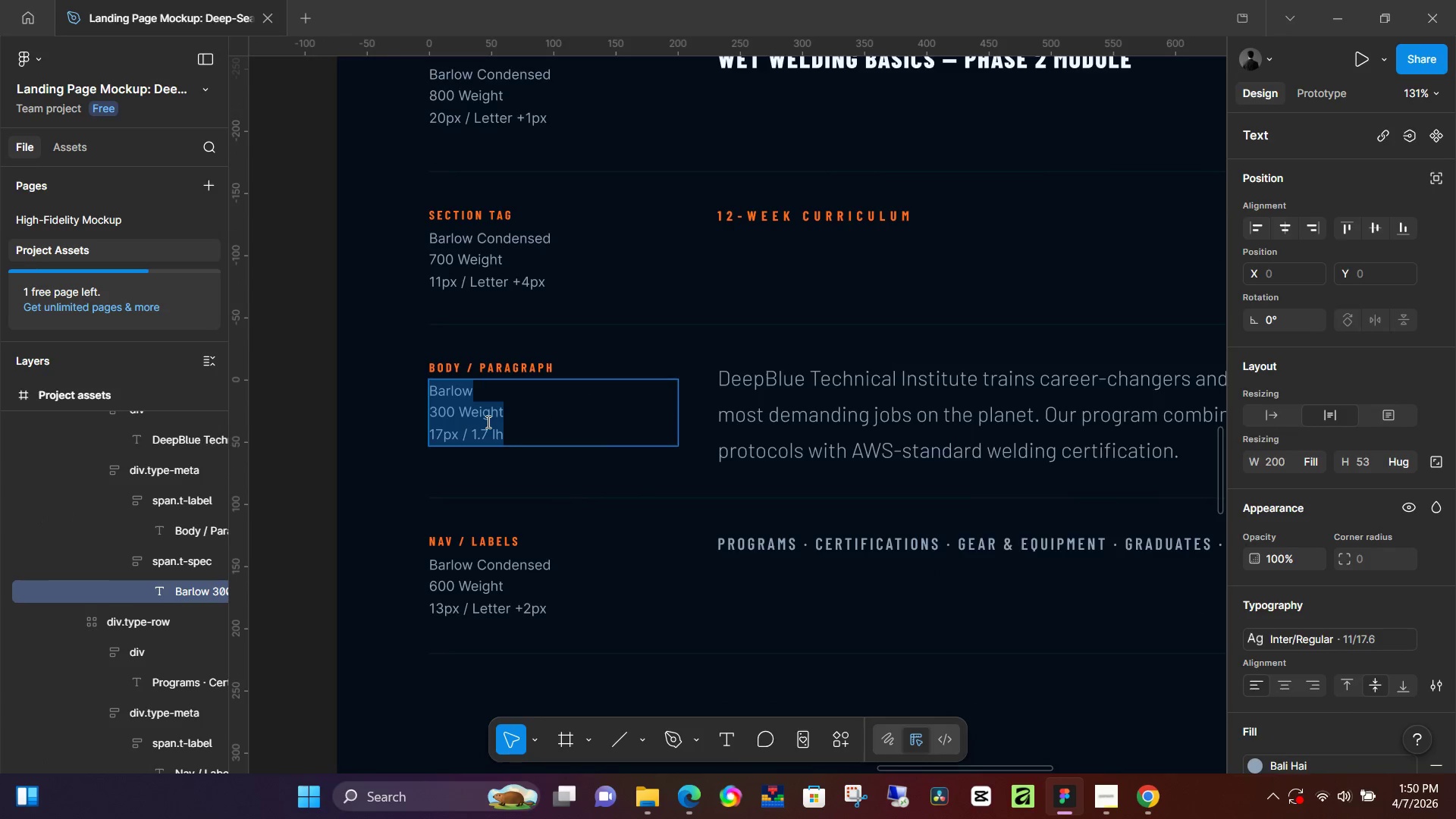 
scroll: coordinate [488, 425], scroll_direction: up, amount: 23.0
 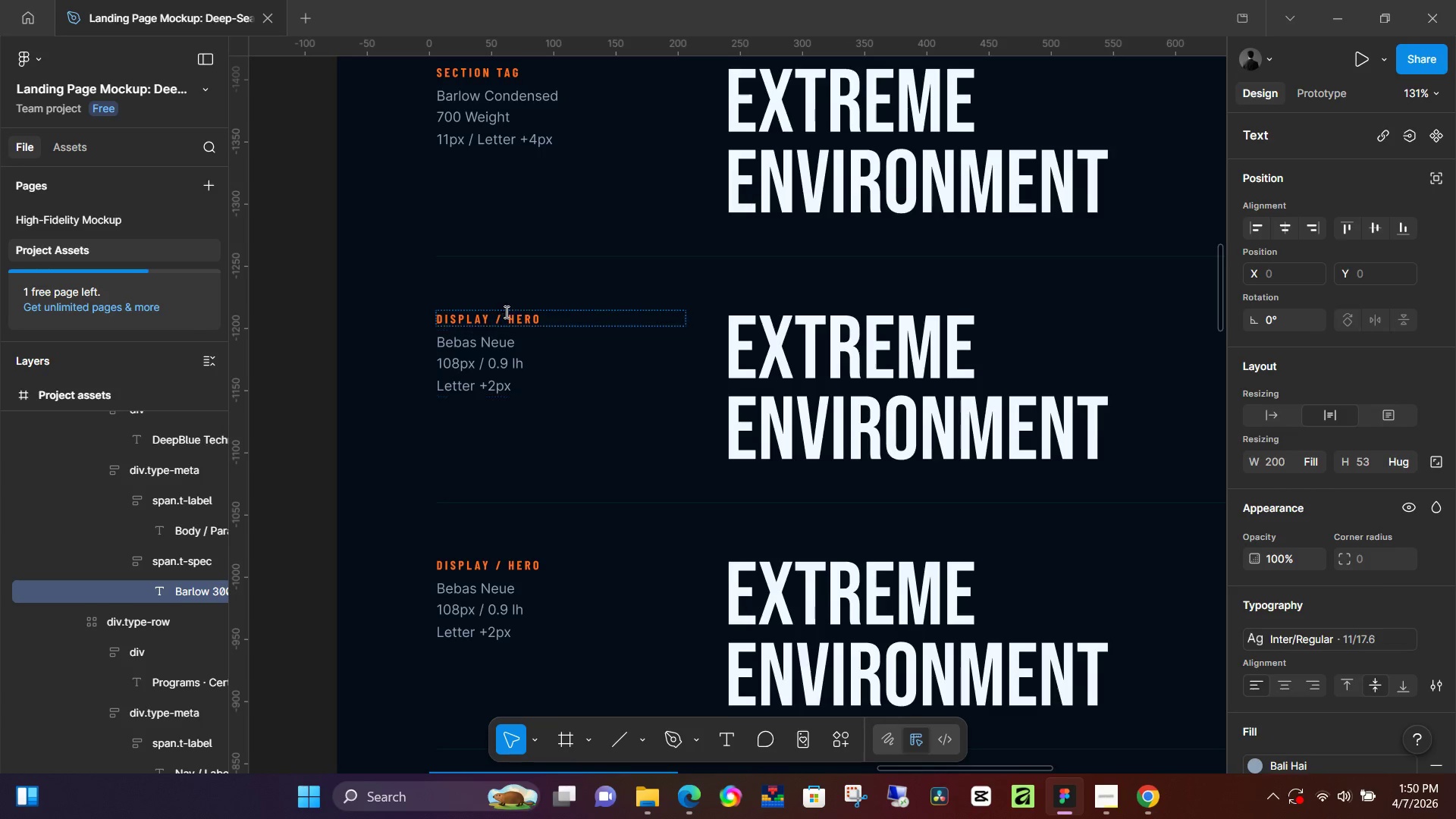 
left_click([507, 309])
 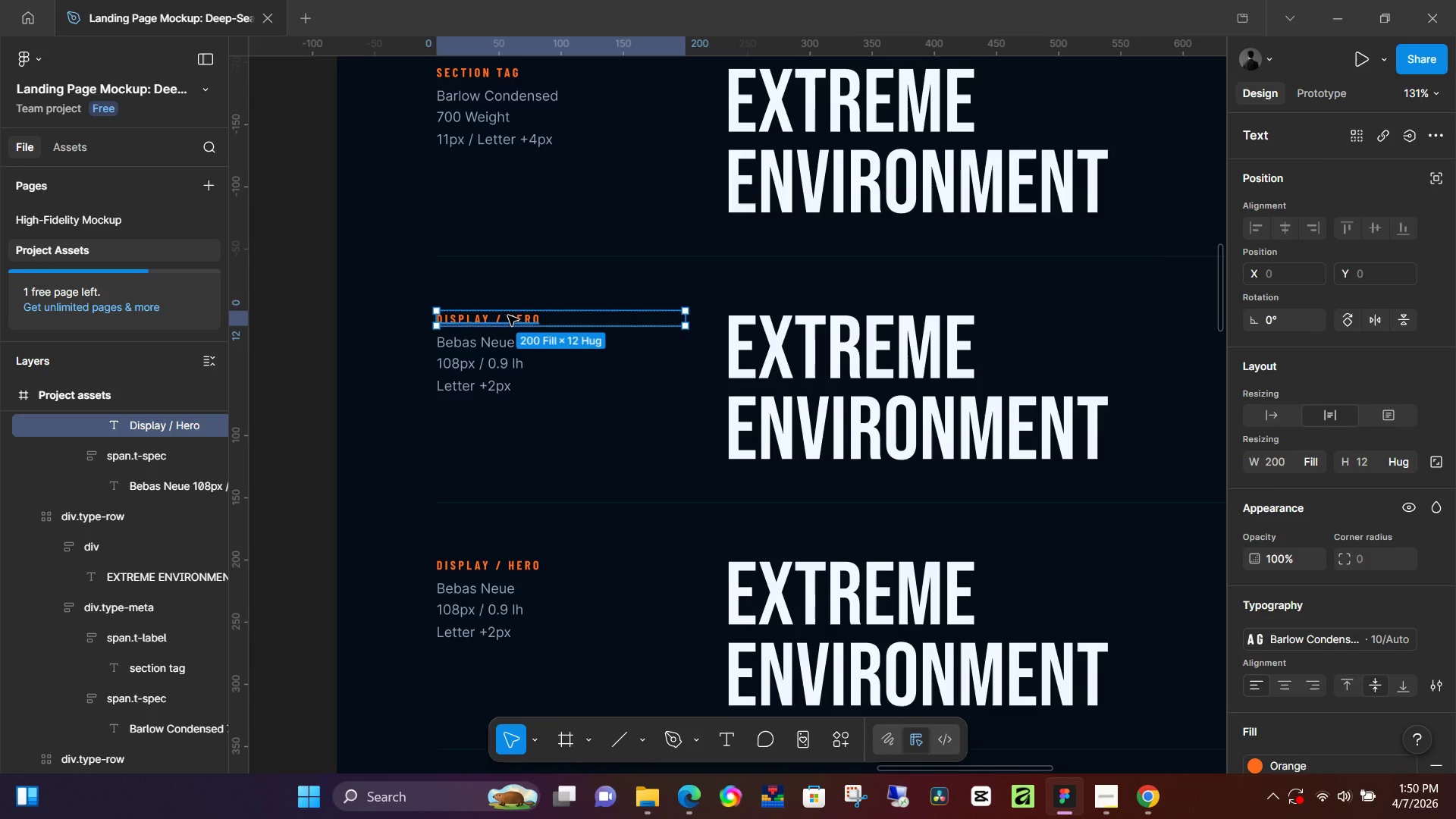 
double_click([508, 315])
 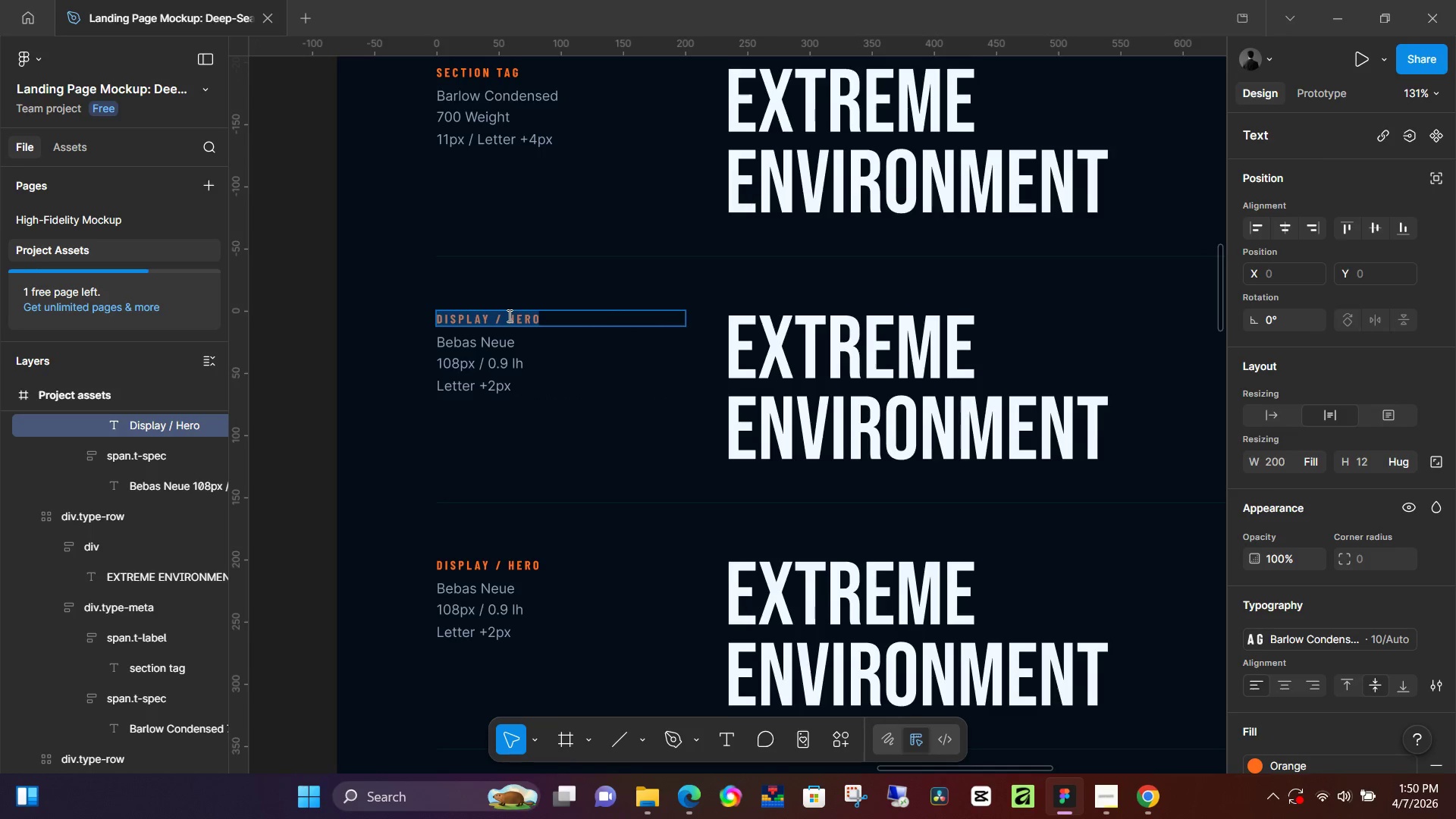 
type(body / )
key(Backspace)
key(Backspace)
key(Backspace)
type(/paragraph)
 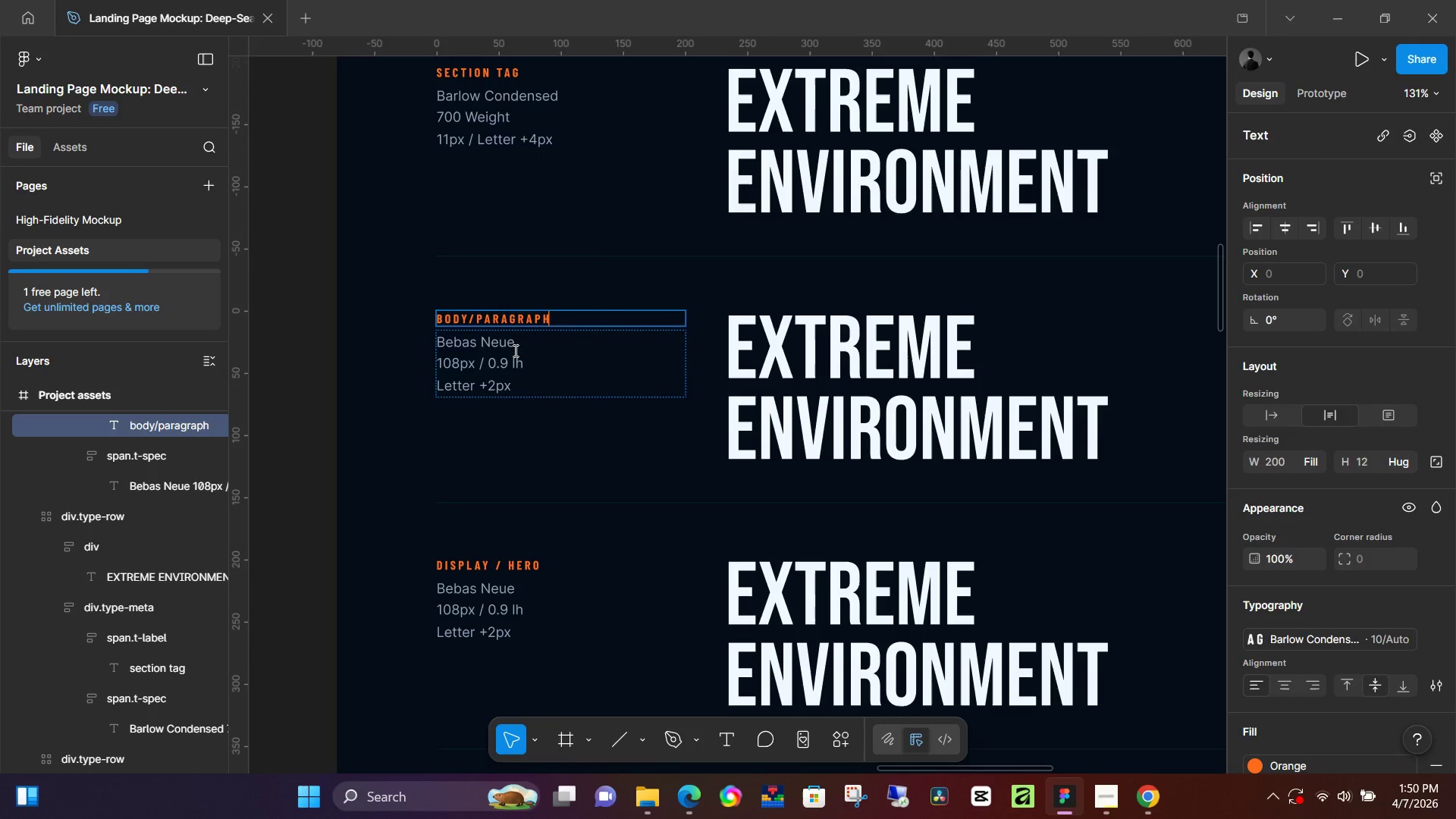 
left_click([513, 366])
 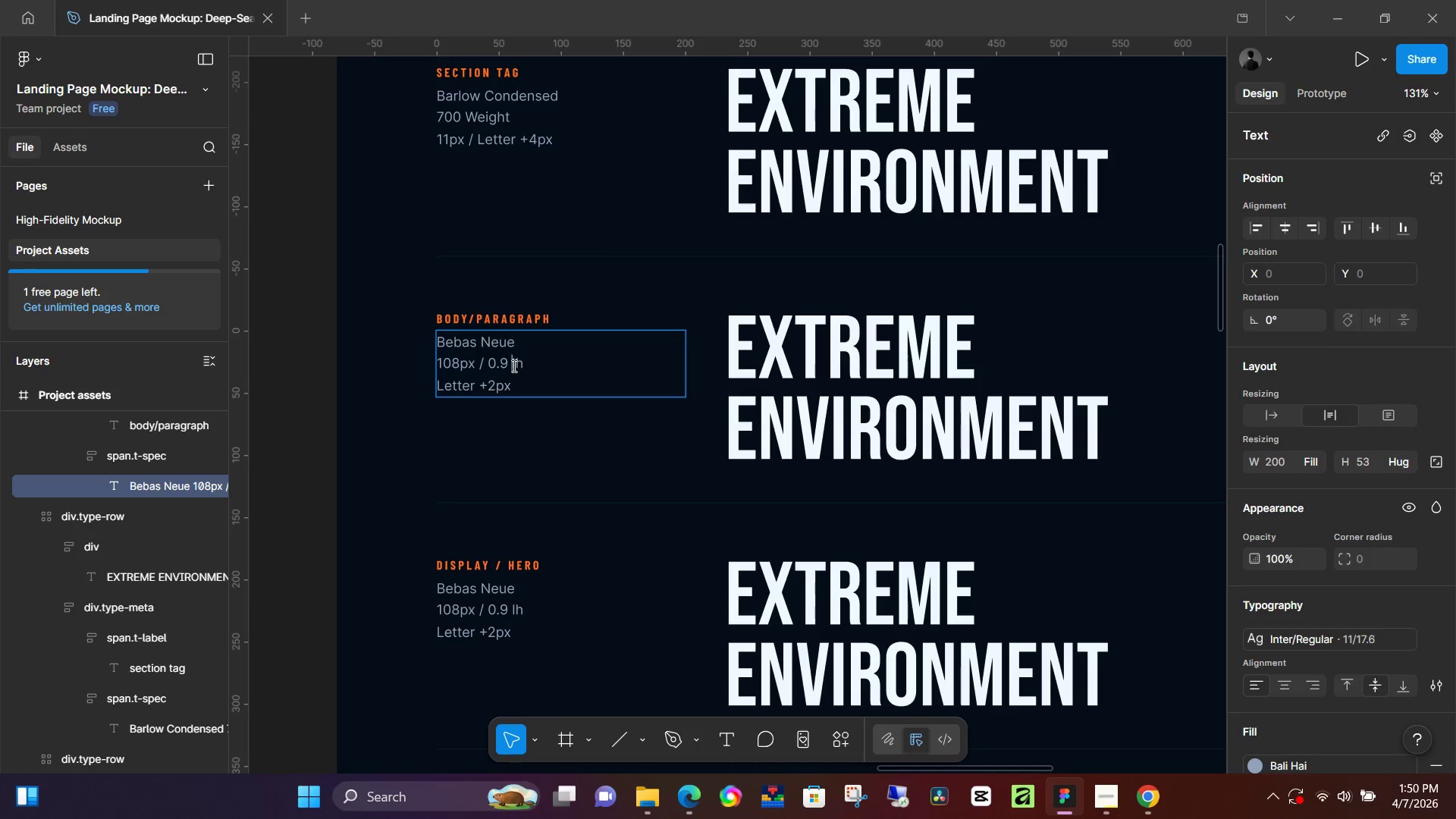 
key(Control+A)
 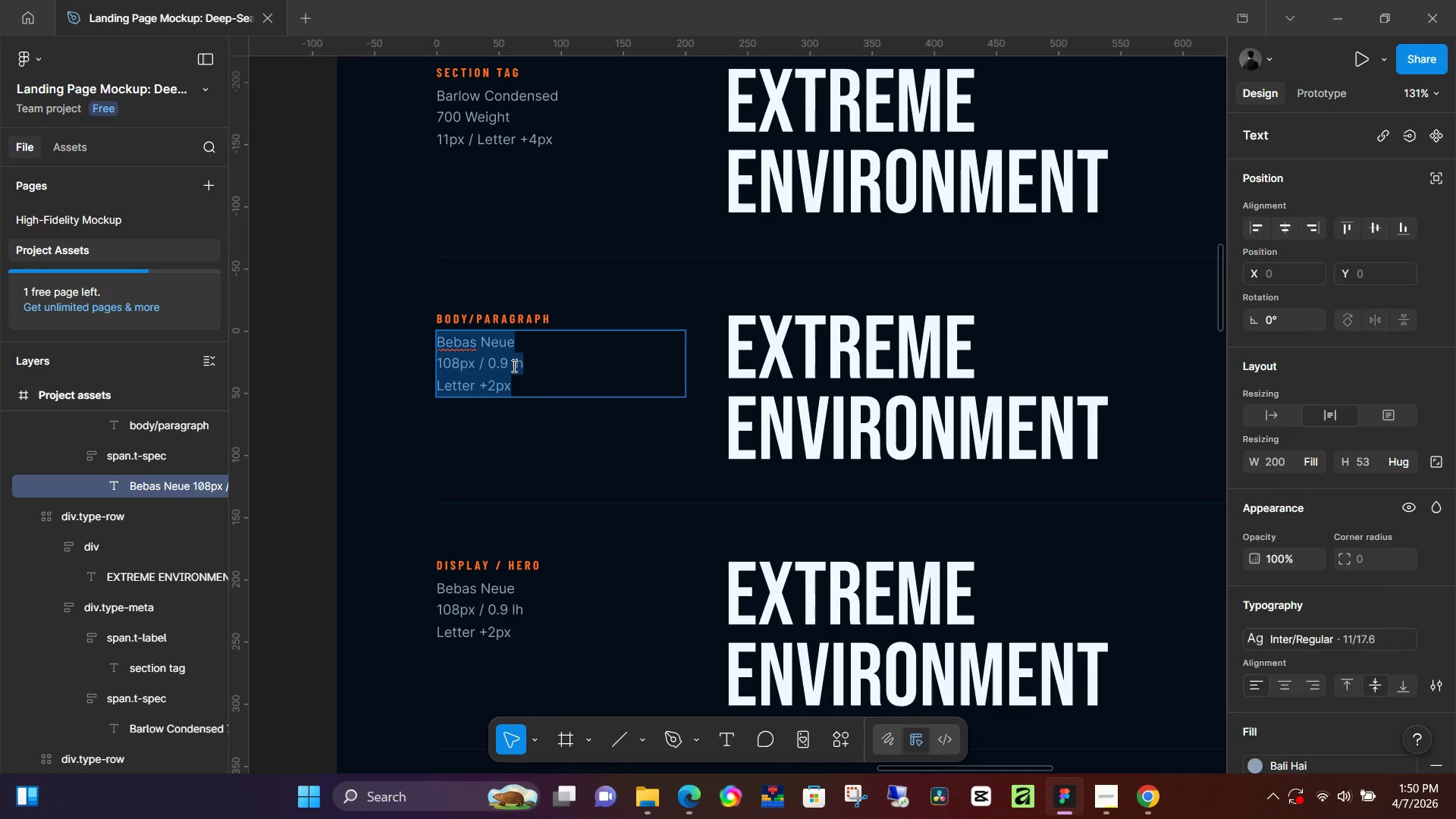 
key(Control+V)
 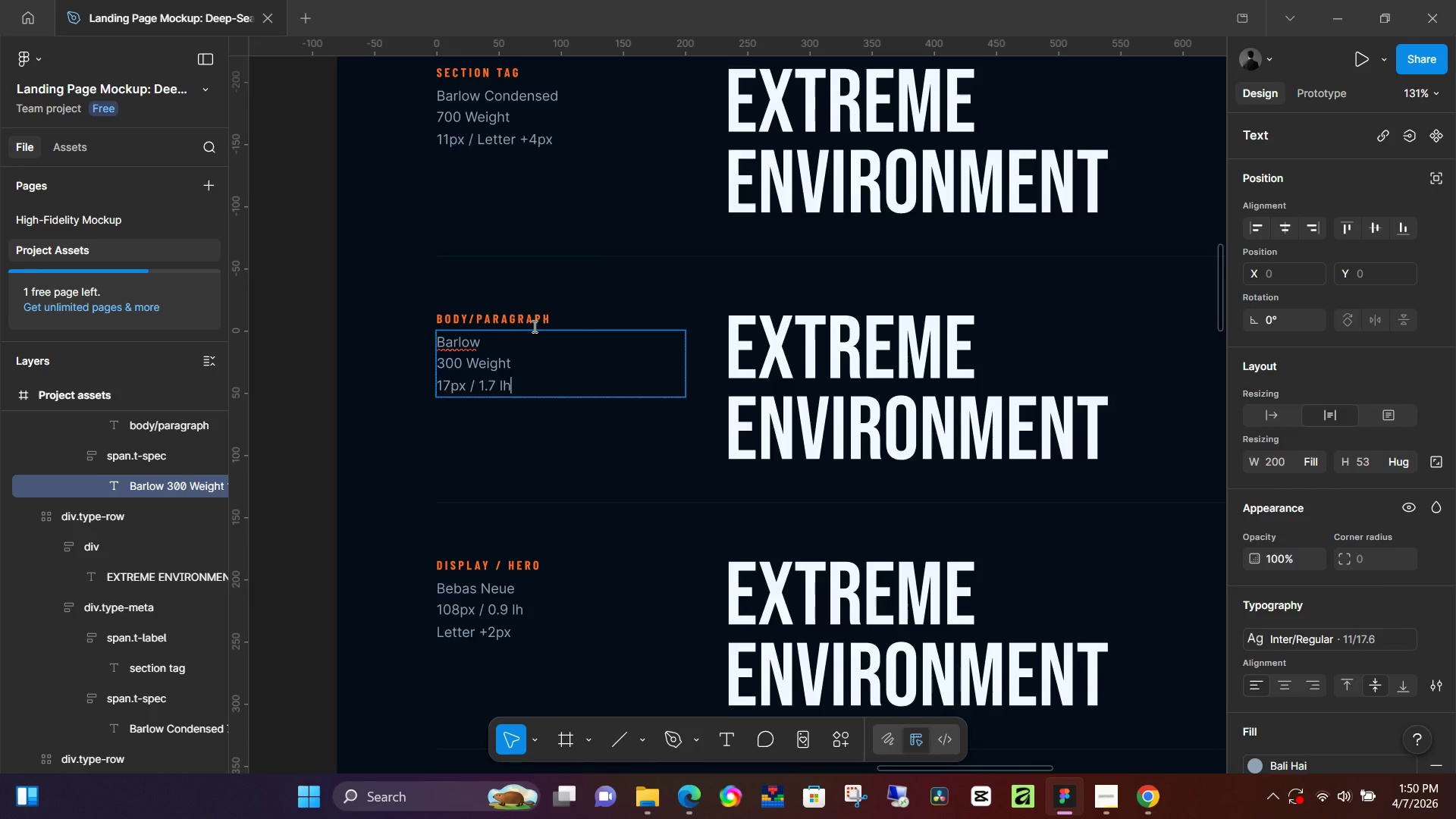 
scroll: coordinate [541, 329], scroll_direction: up, amount: 10.0
 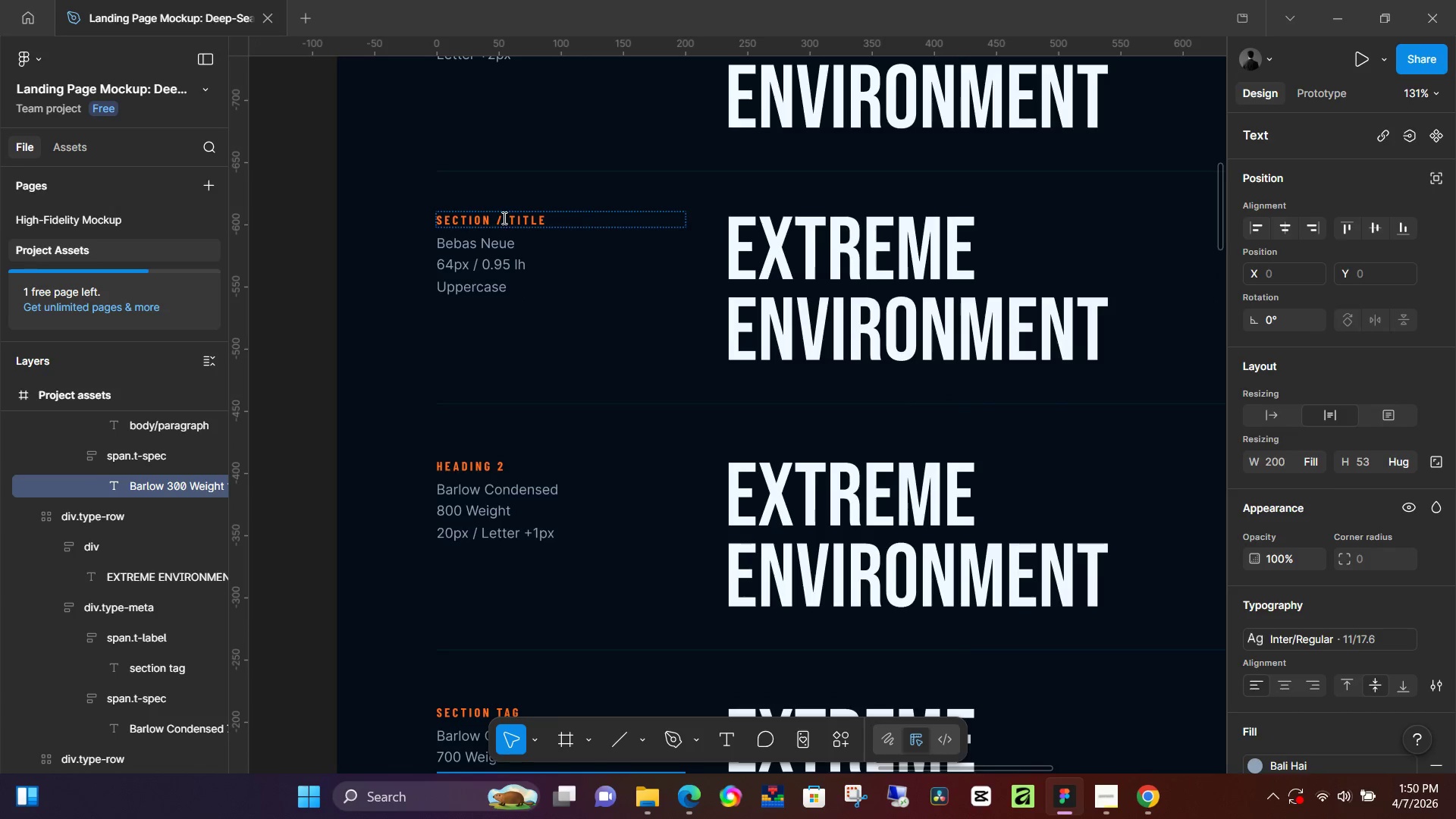 
left_click_drag(start_coordinate=[497, 220], to_coordinate=[500, 222])
 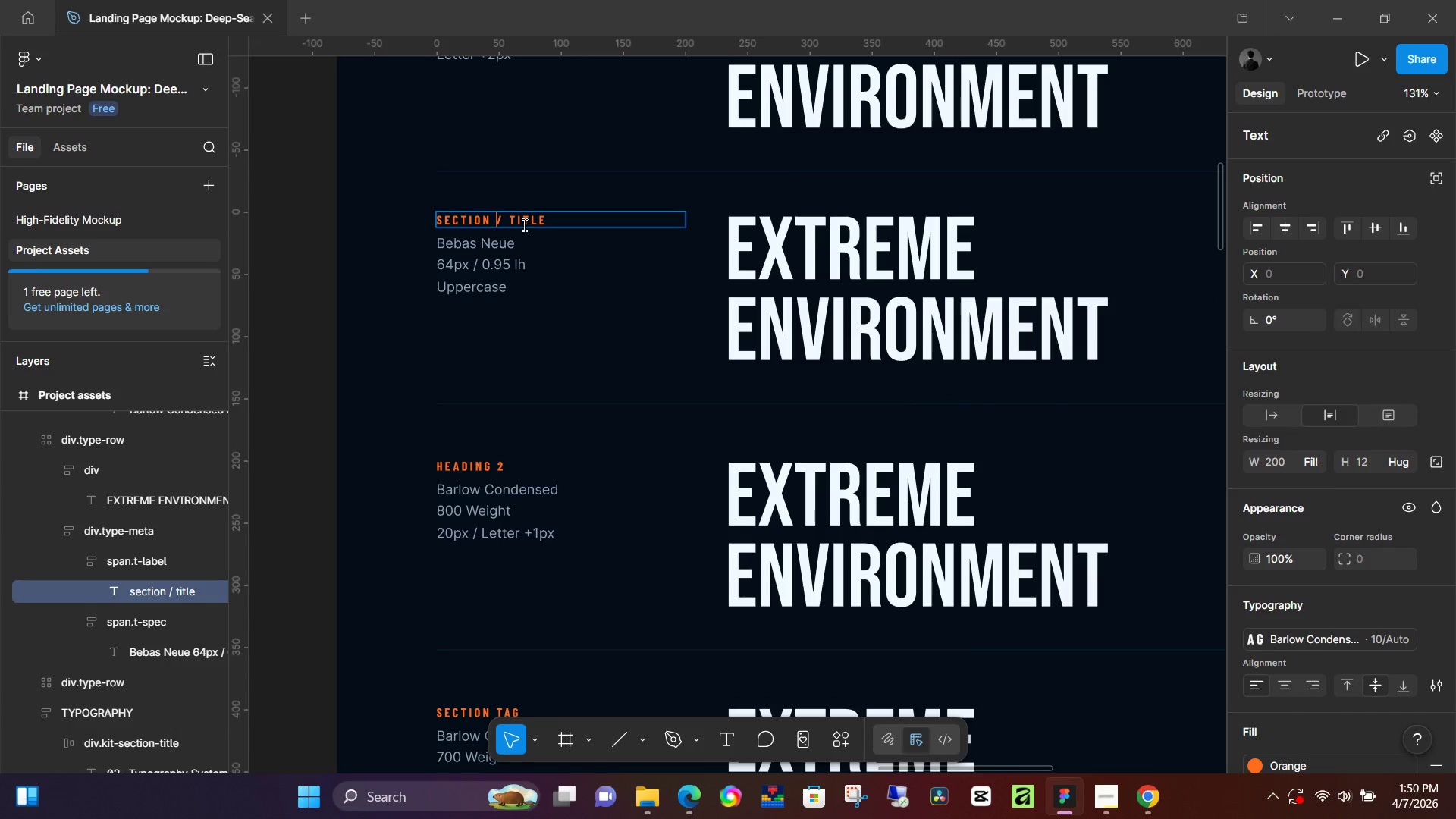 
key(Backspace)
 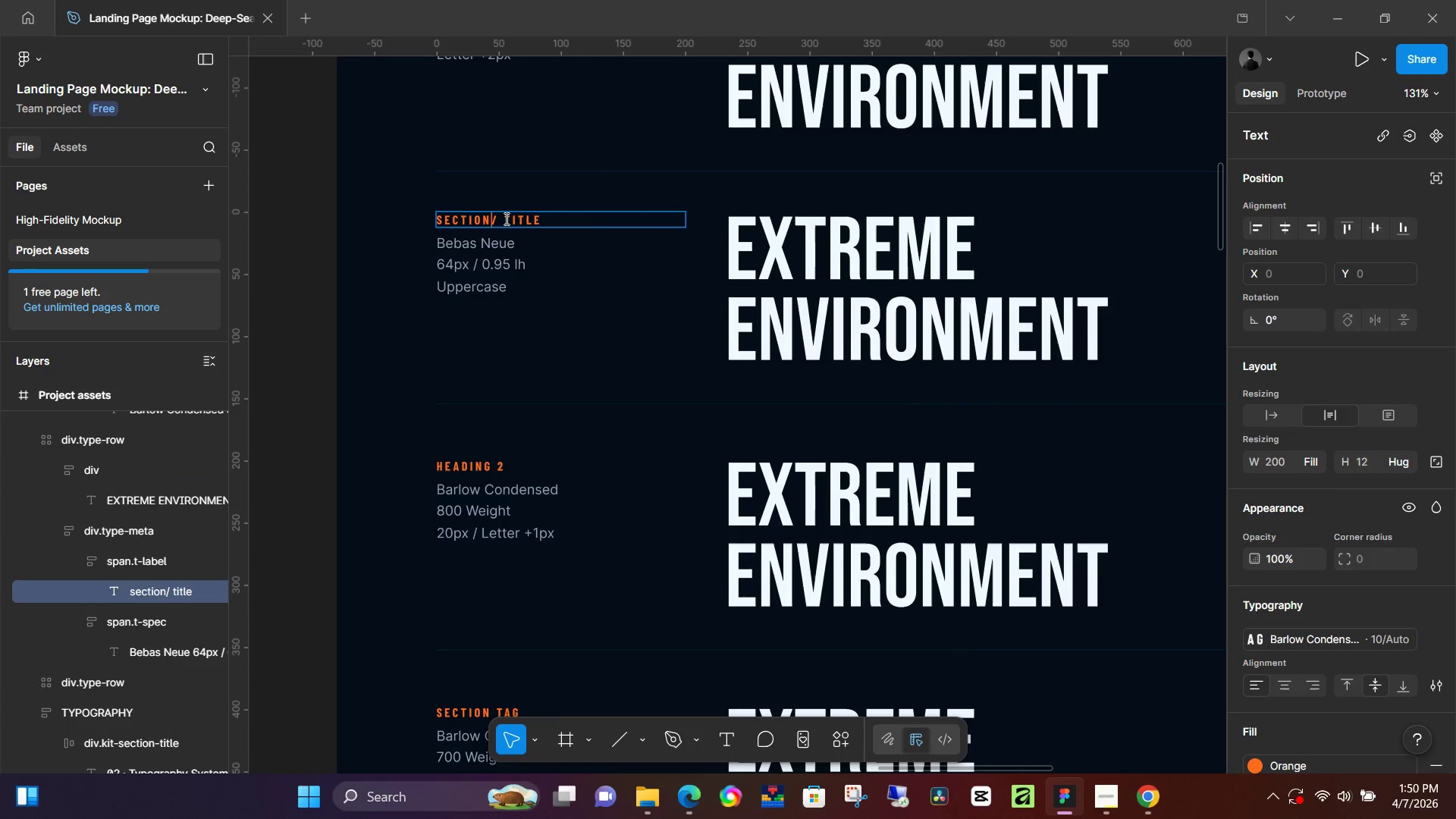 
left_click([505, 218])
 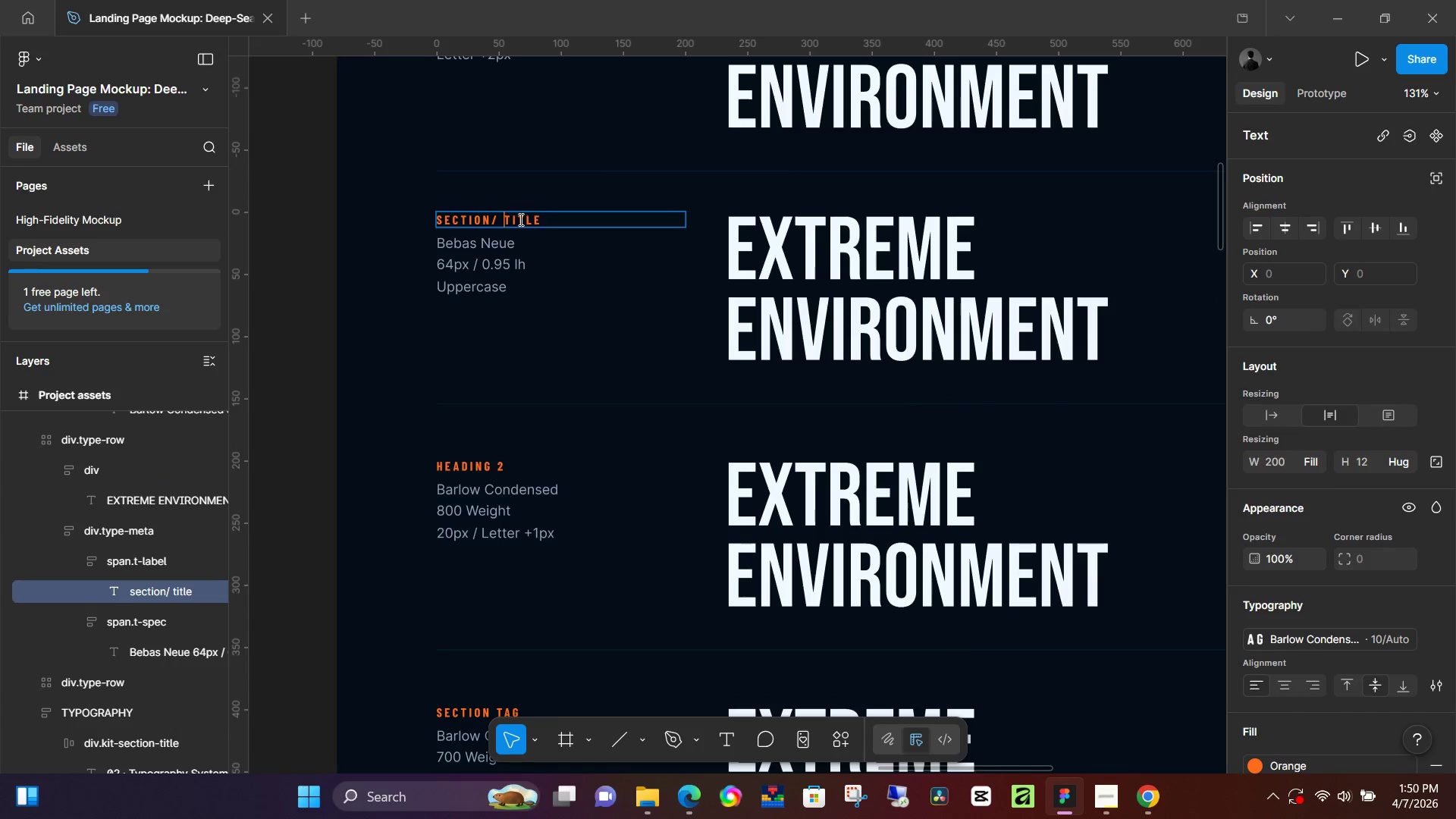 
key(Backspace)
 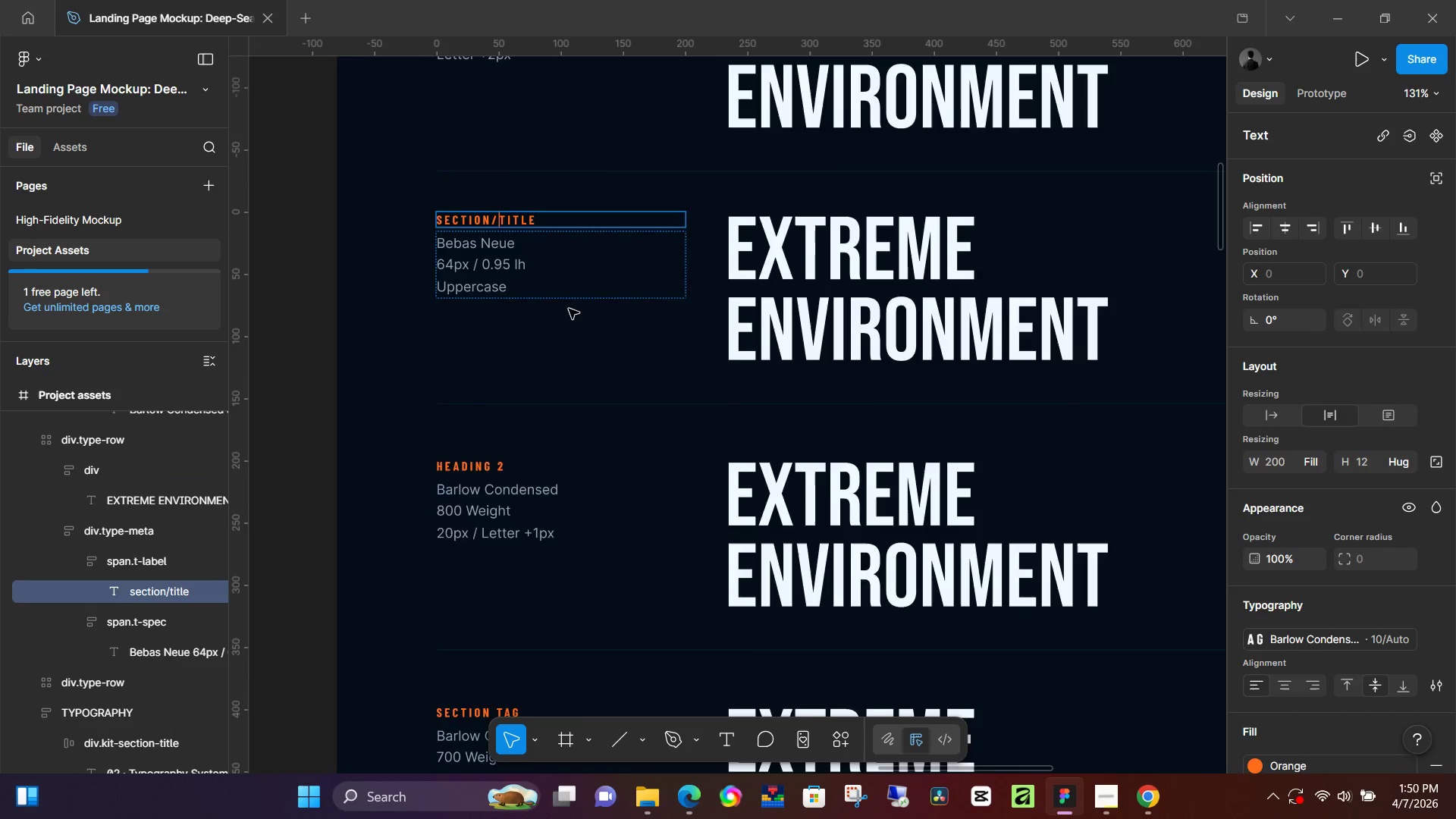 
scroll: coordinate [570, 326], scroll_direction: down, amount: 44.0
 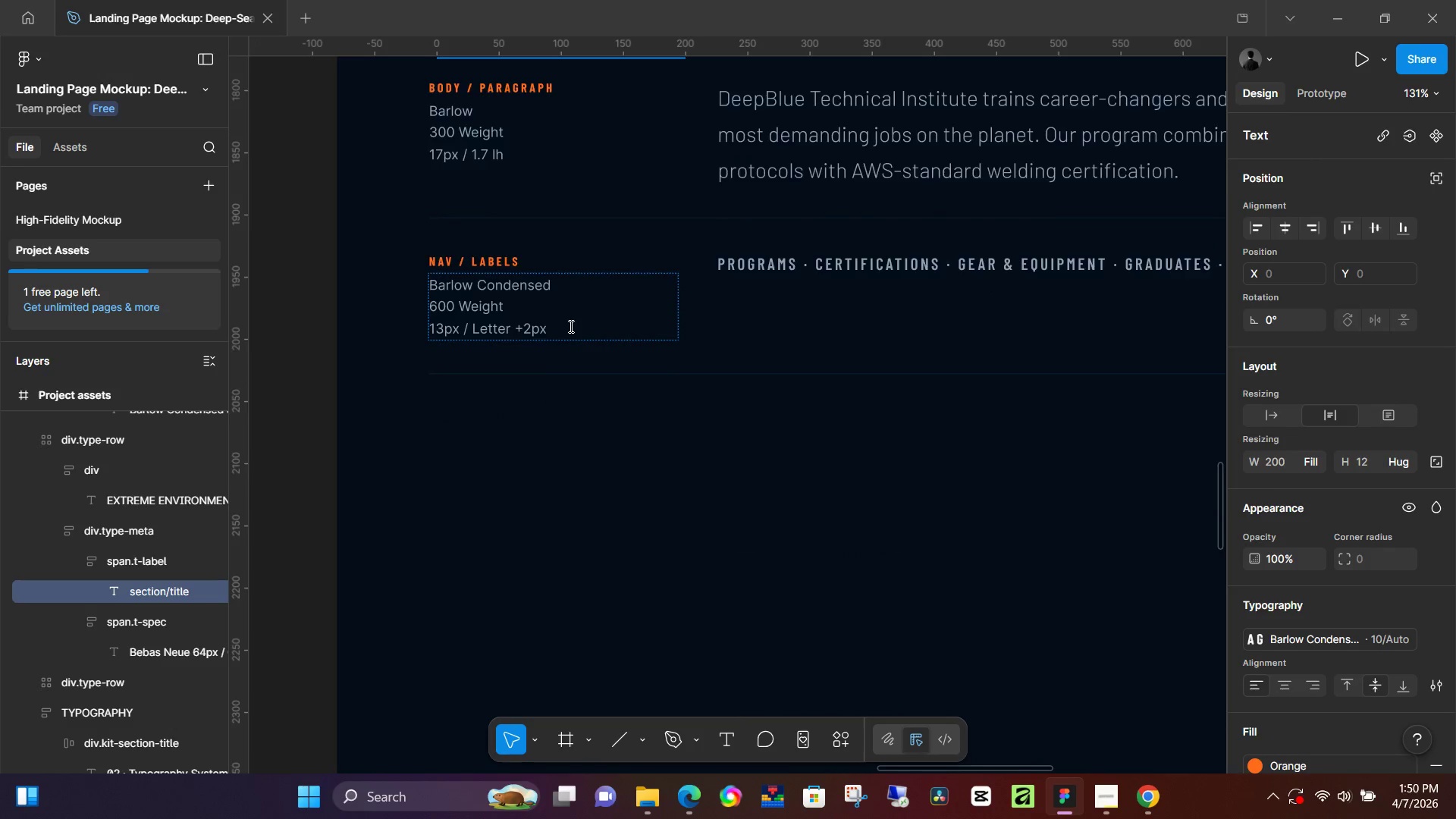 
scroll: coordinate [570, 326], scroll_direction: up, amount: 4.0
 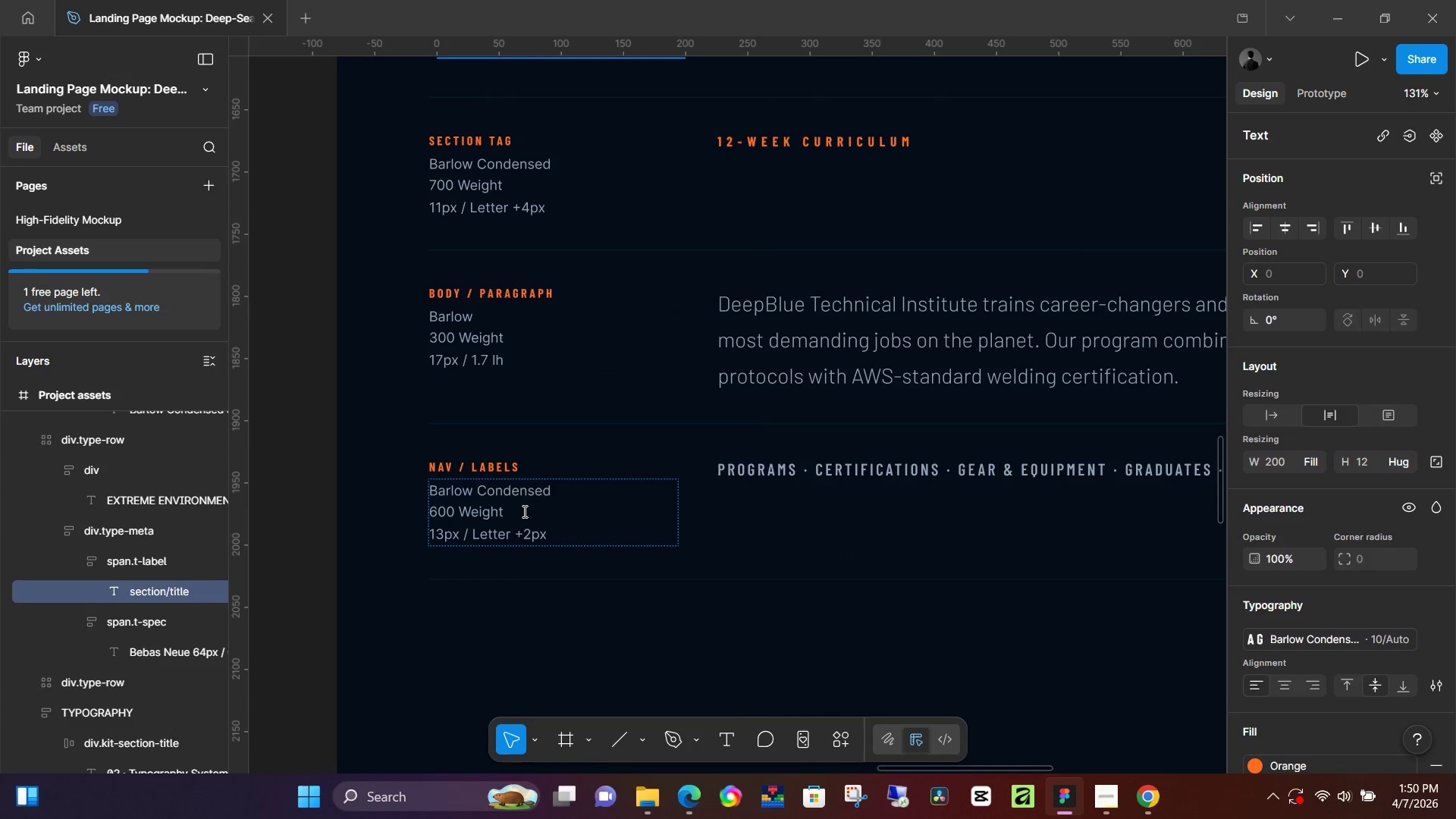 
double_click([518, 510])
 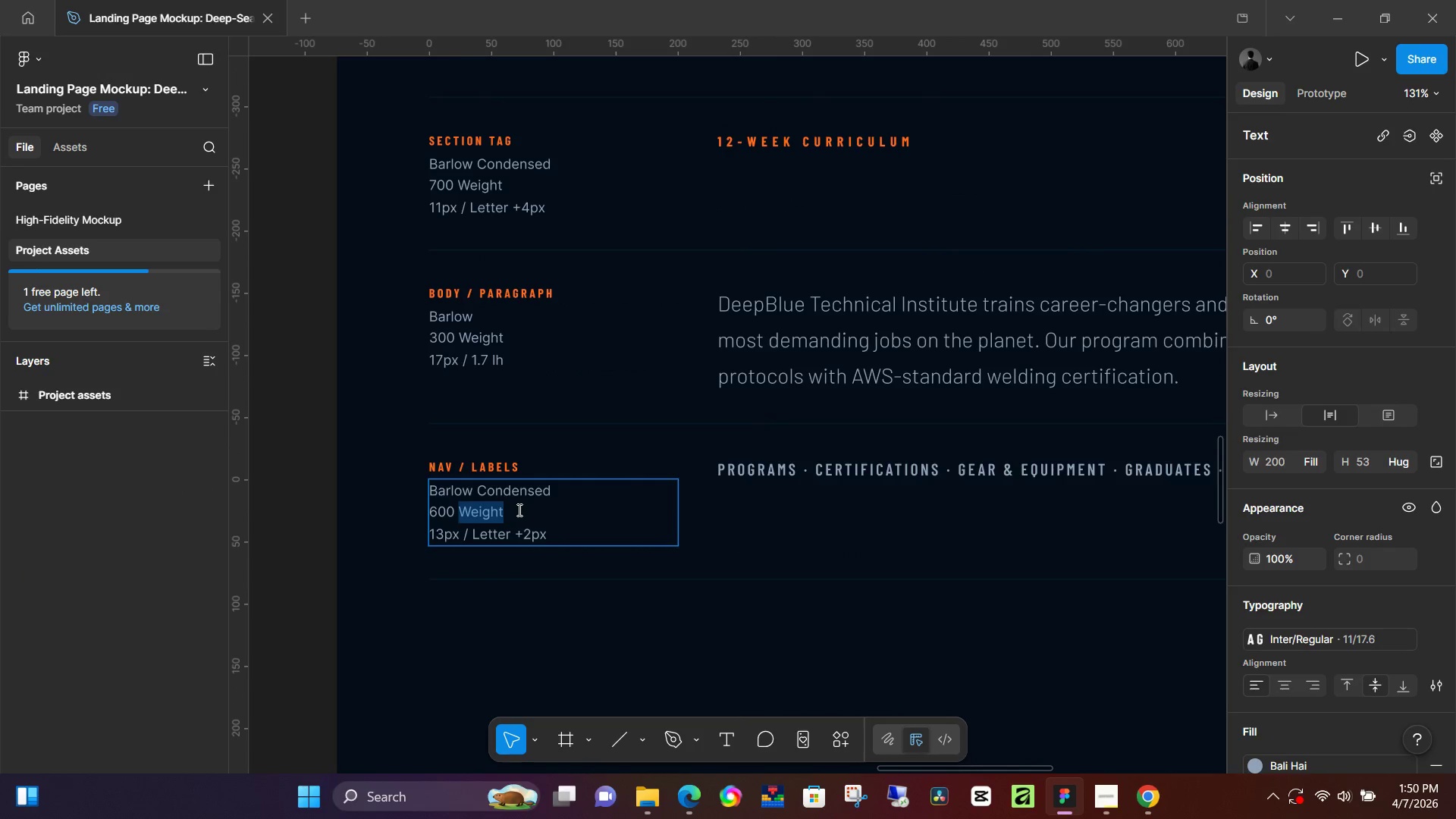 
key(Control+A)
 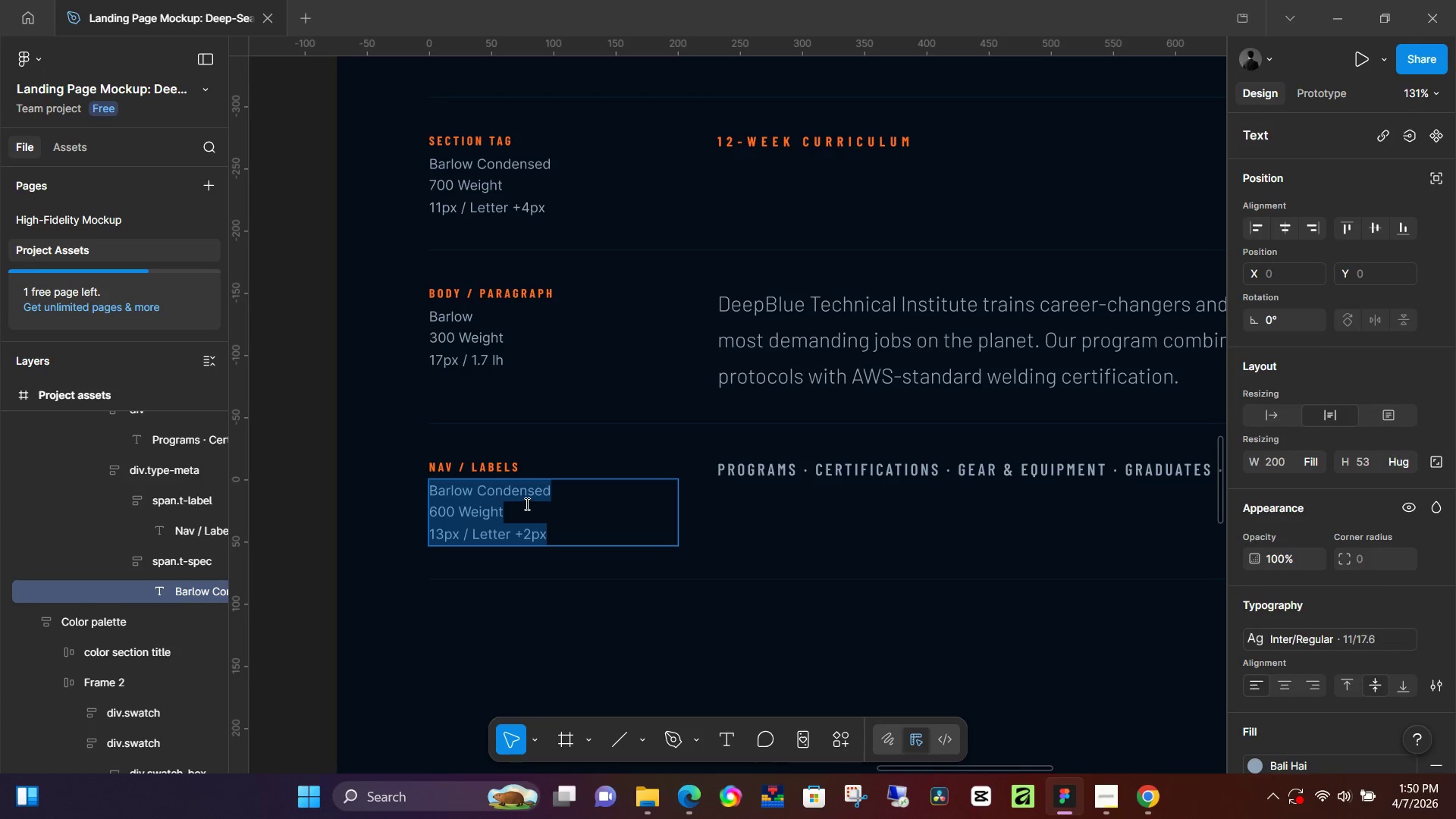 
key(Control+C)
 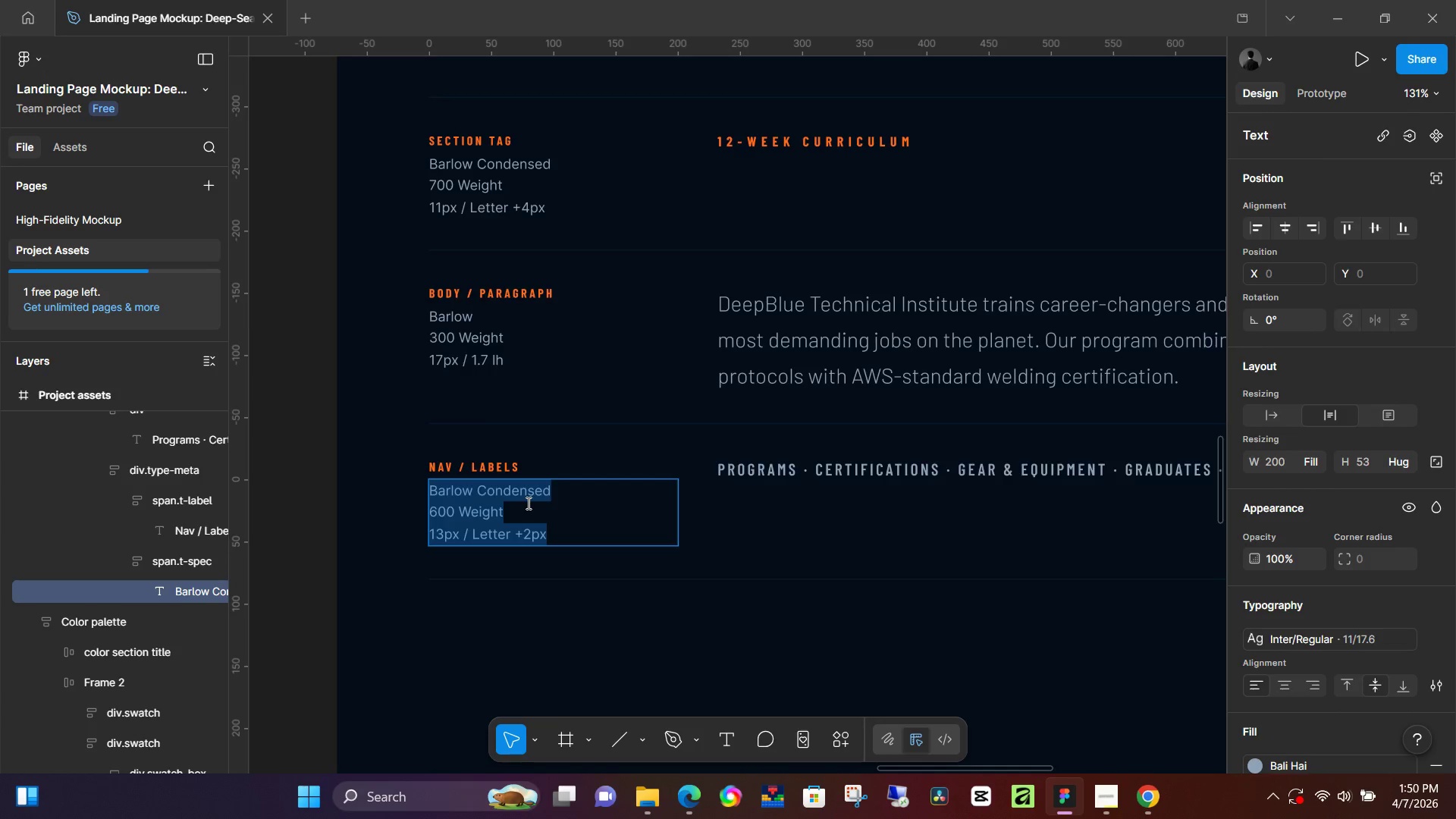 
scroll: coordinate [532, 497], scroll_direction: up, amount: 21.0
 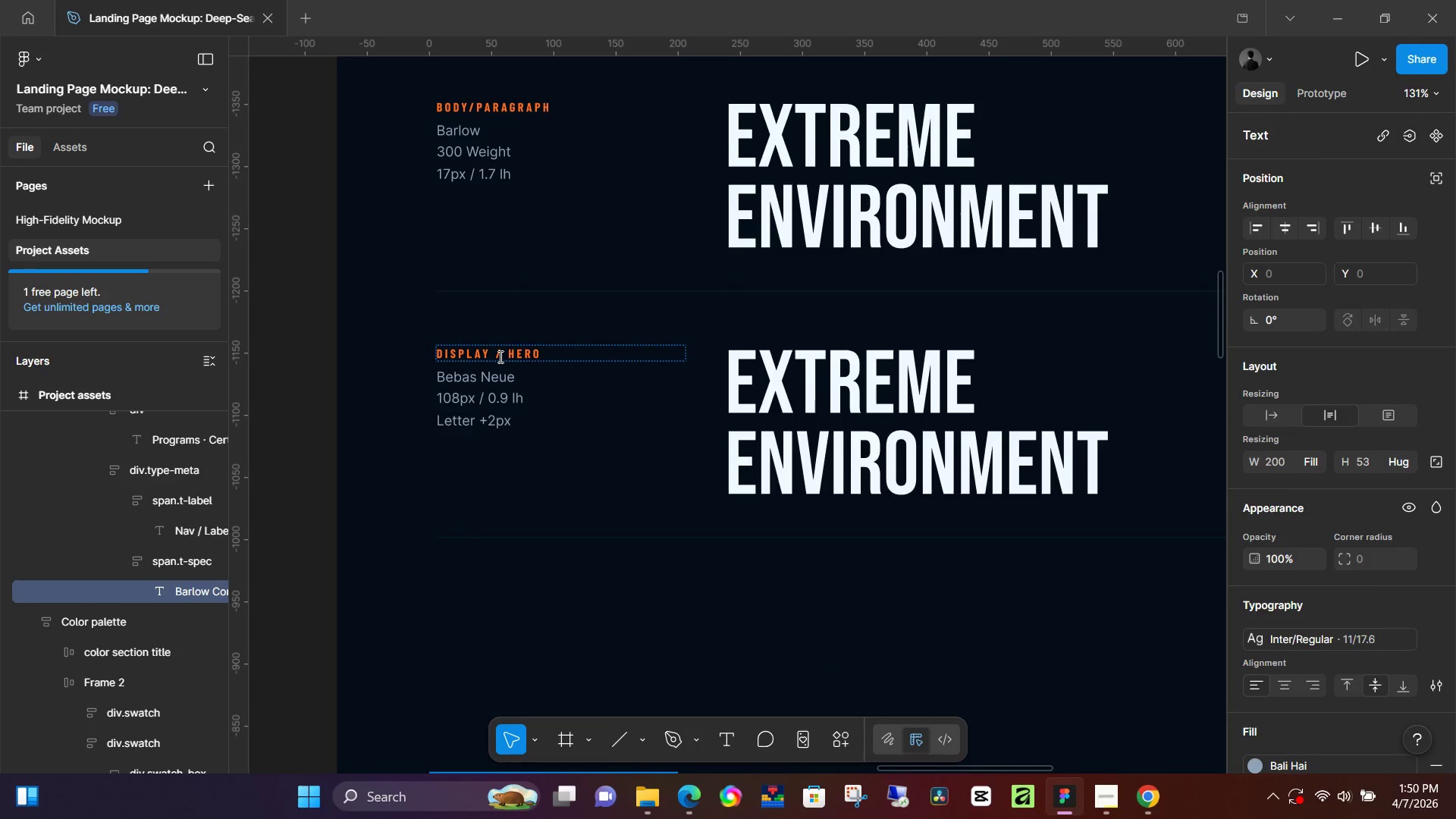 
double_click([499, 356])
 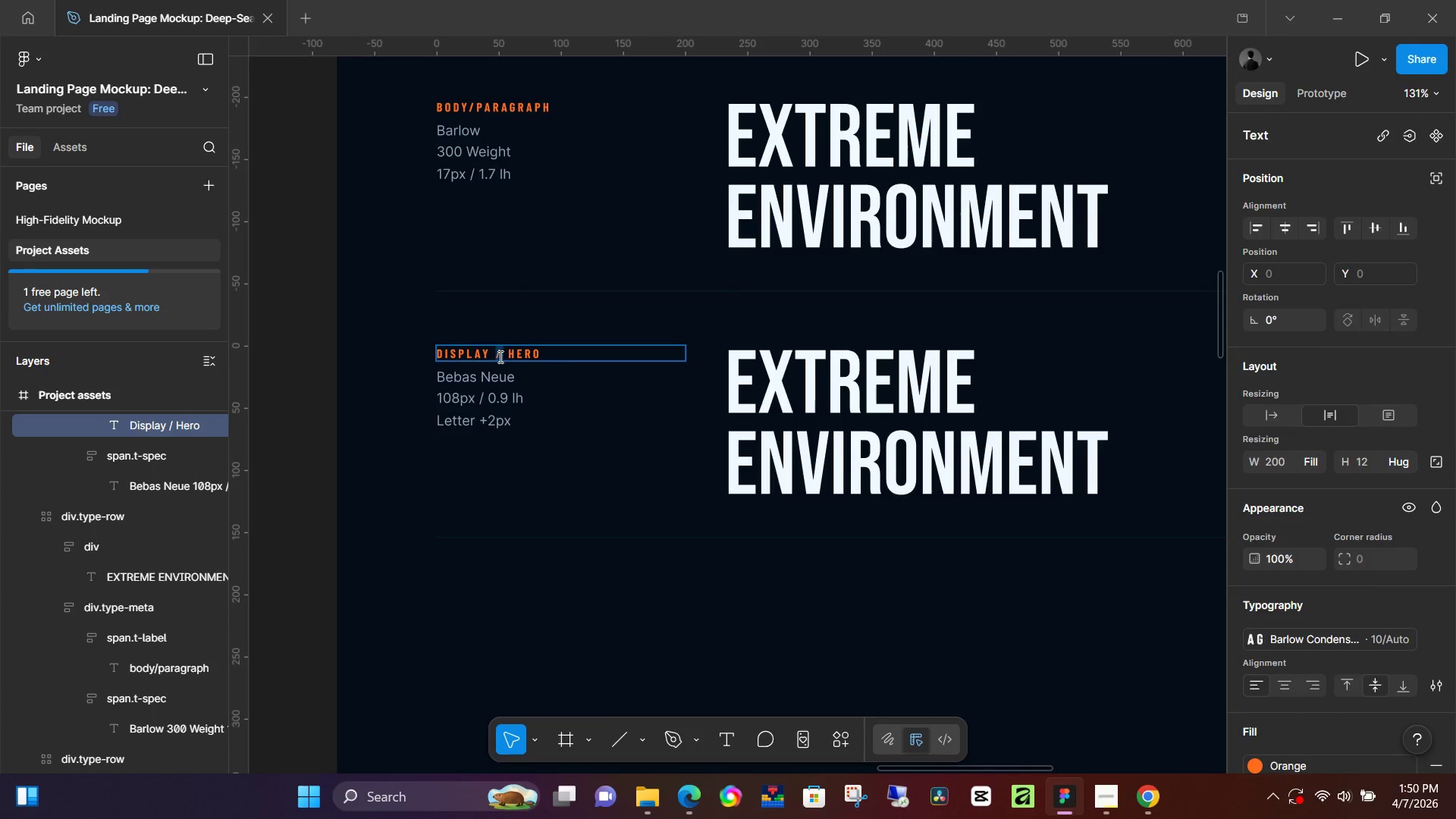 
key(Control+ControlLeft)
 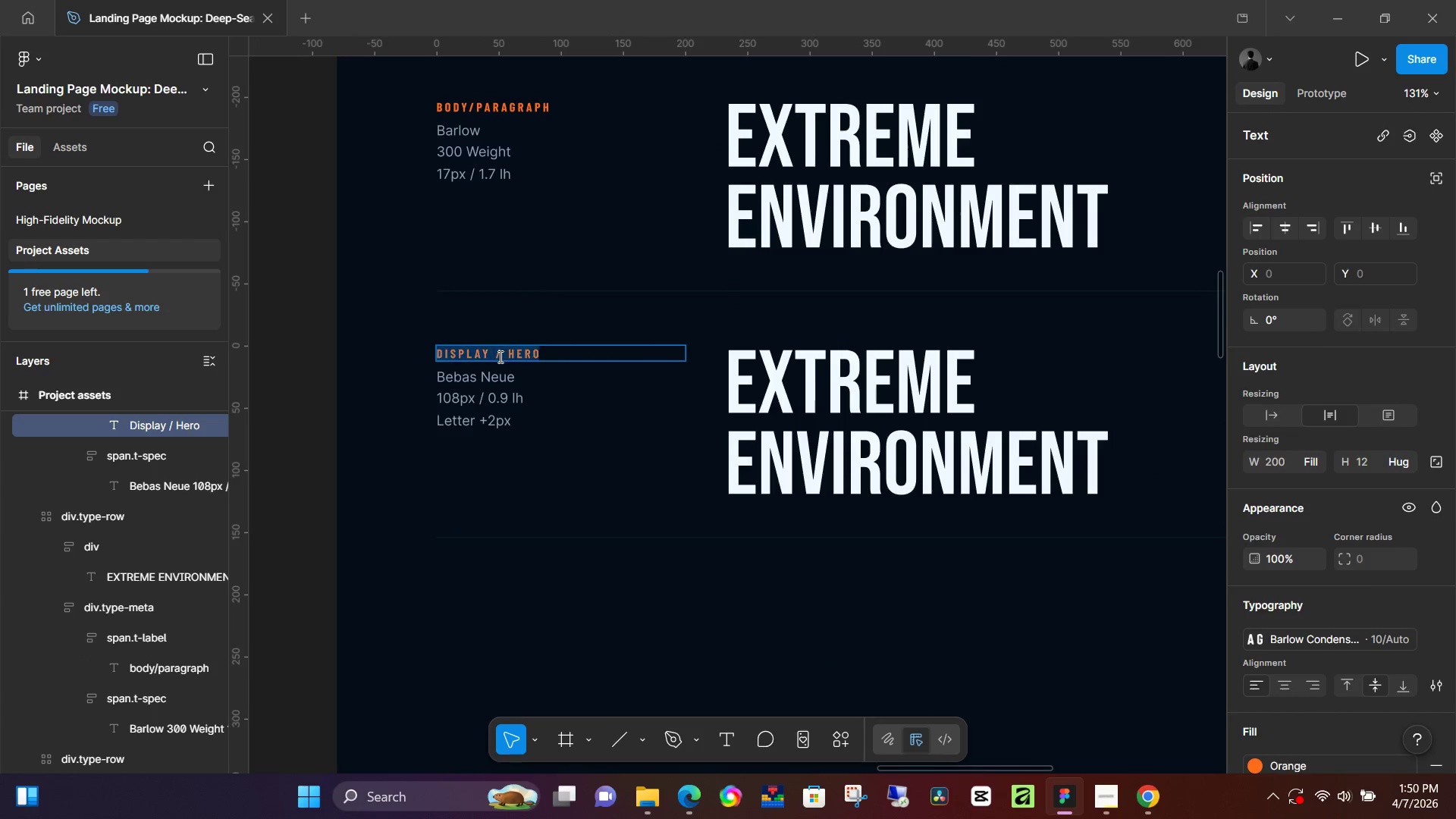 
hold_key(key=A, duration=1.11)
 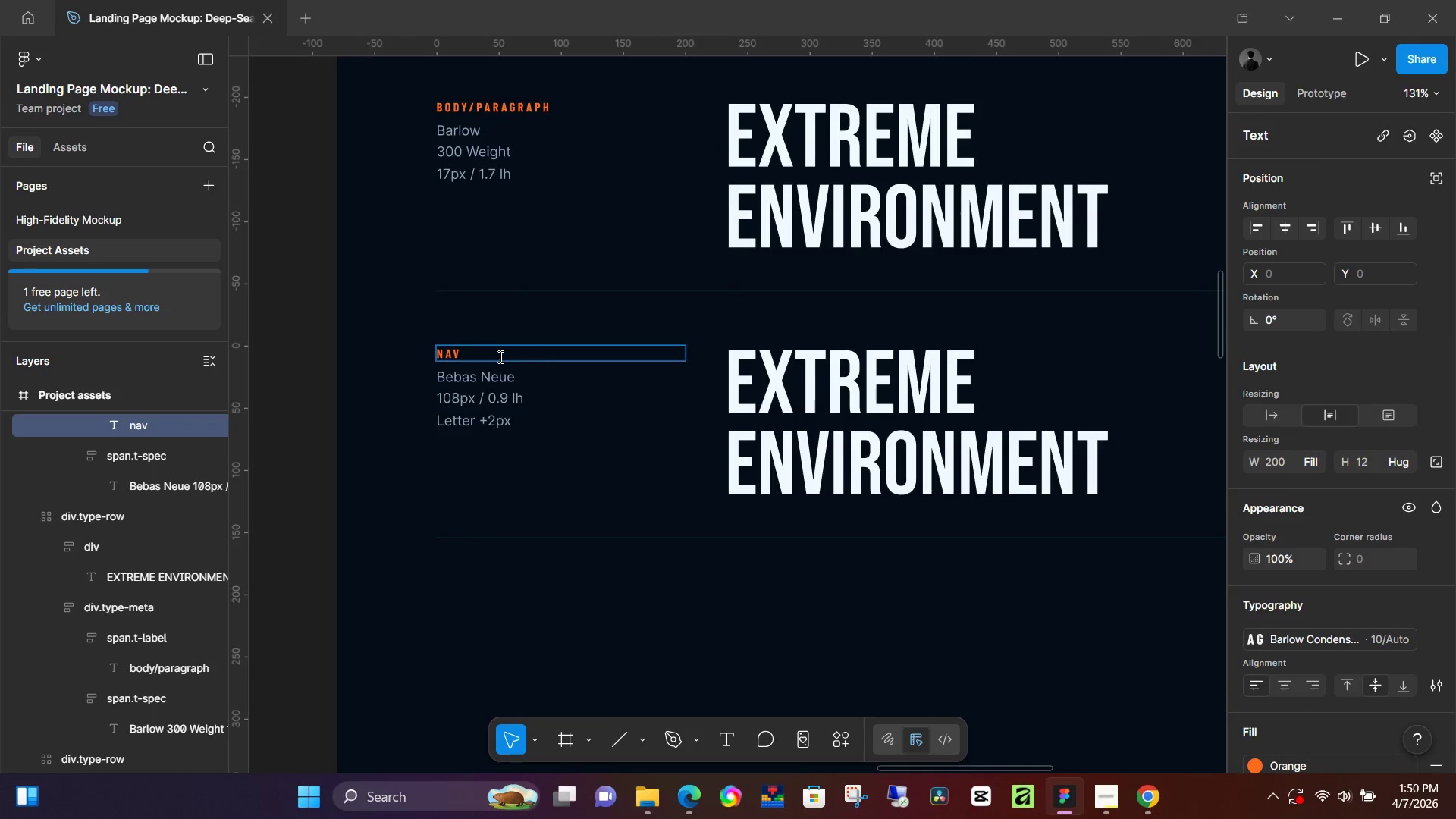 
type(nv/labels)
 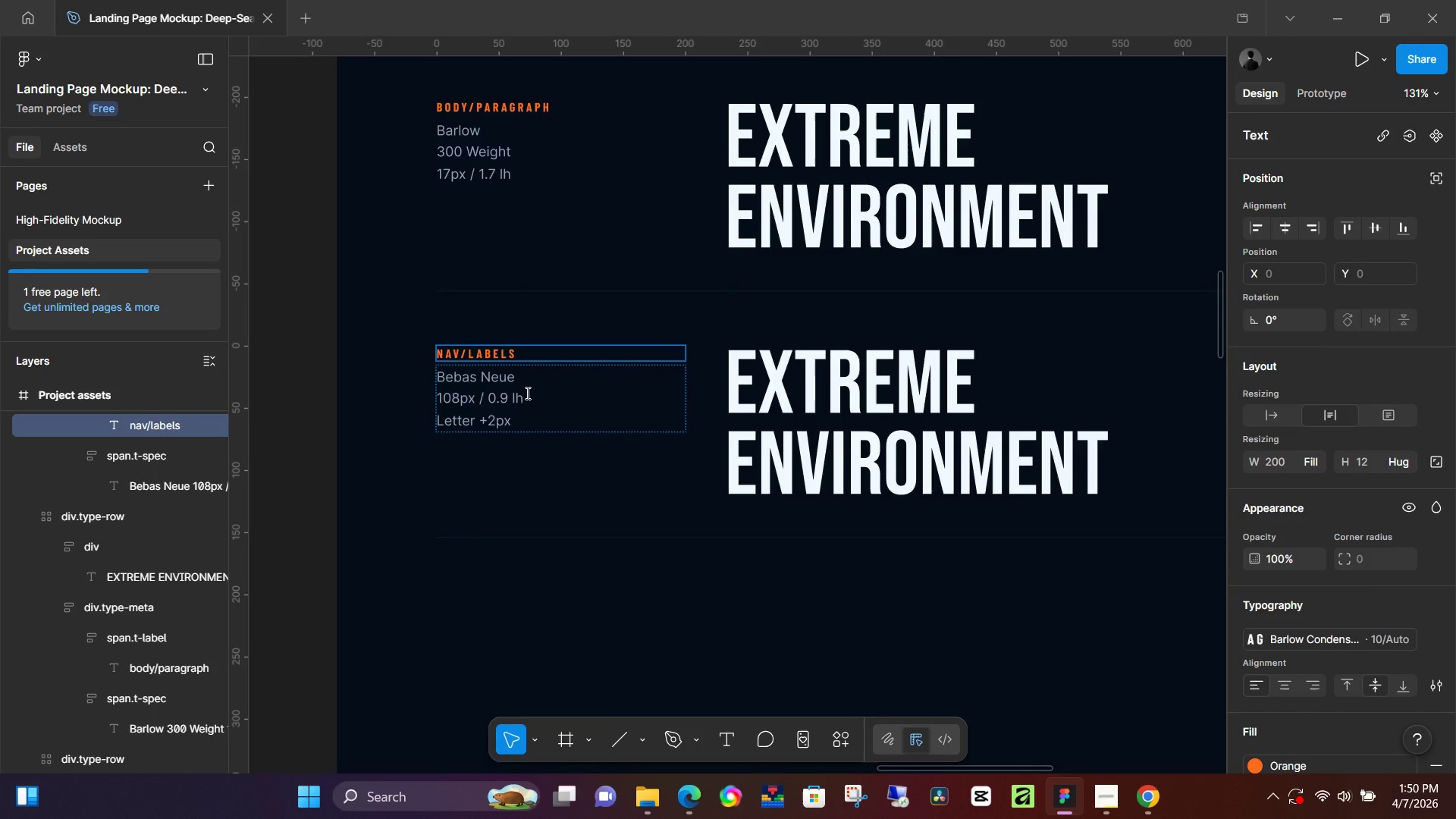 
left_click([522, 403])
 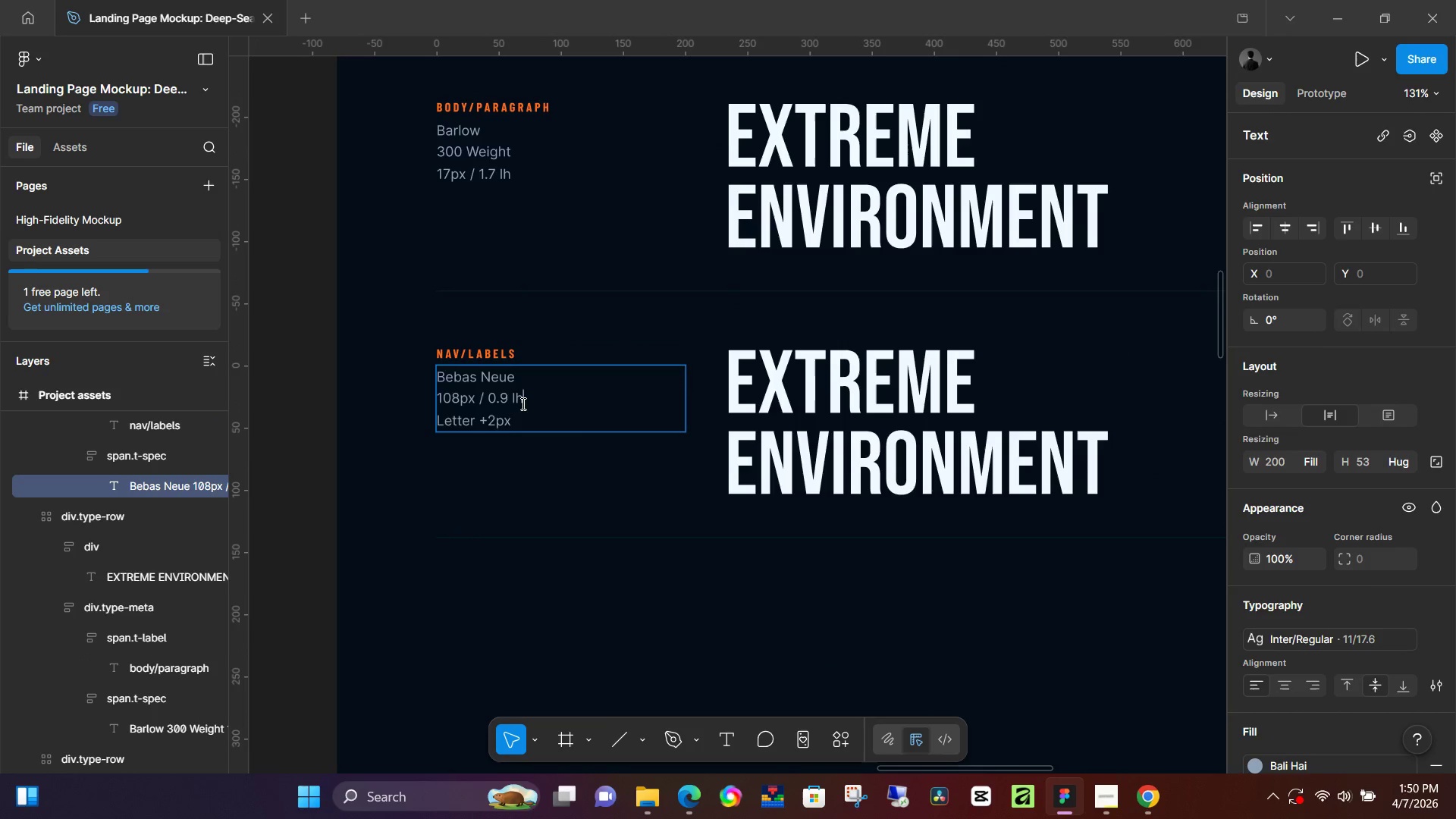 
hold_key(key=ControlLeft, duration=0.61)
 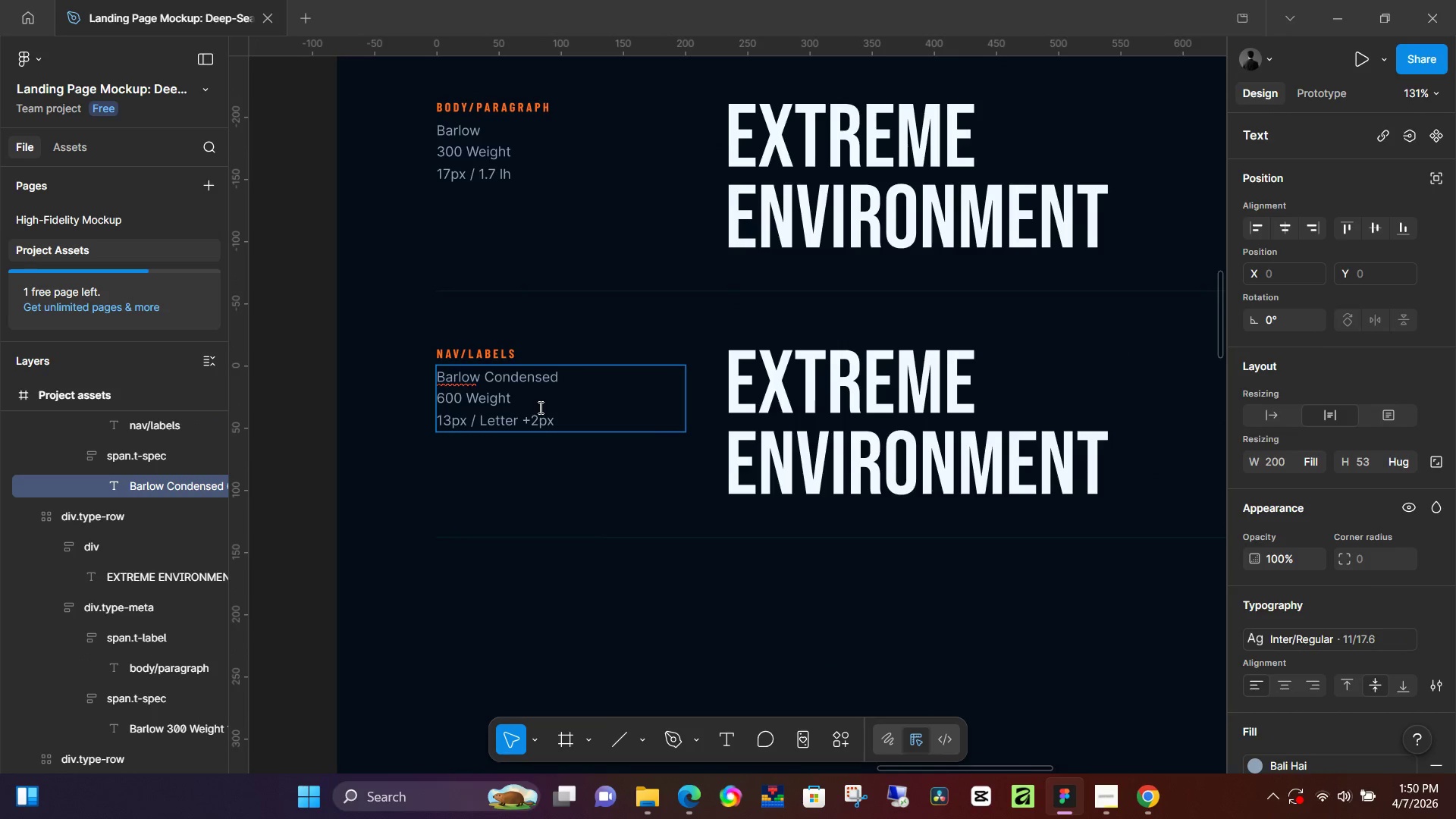 
type(av)
 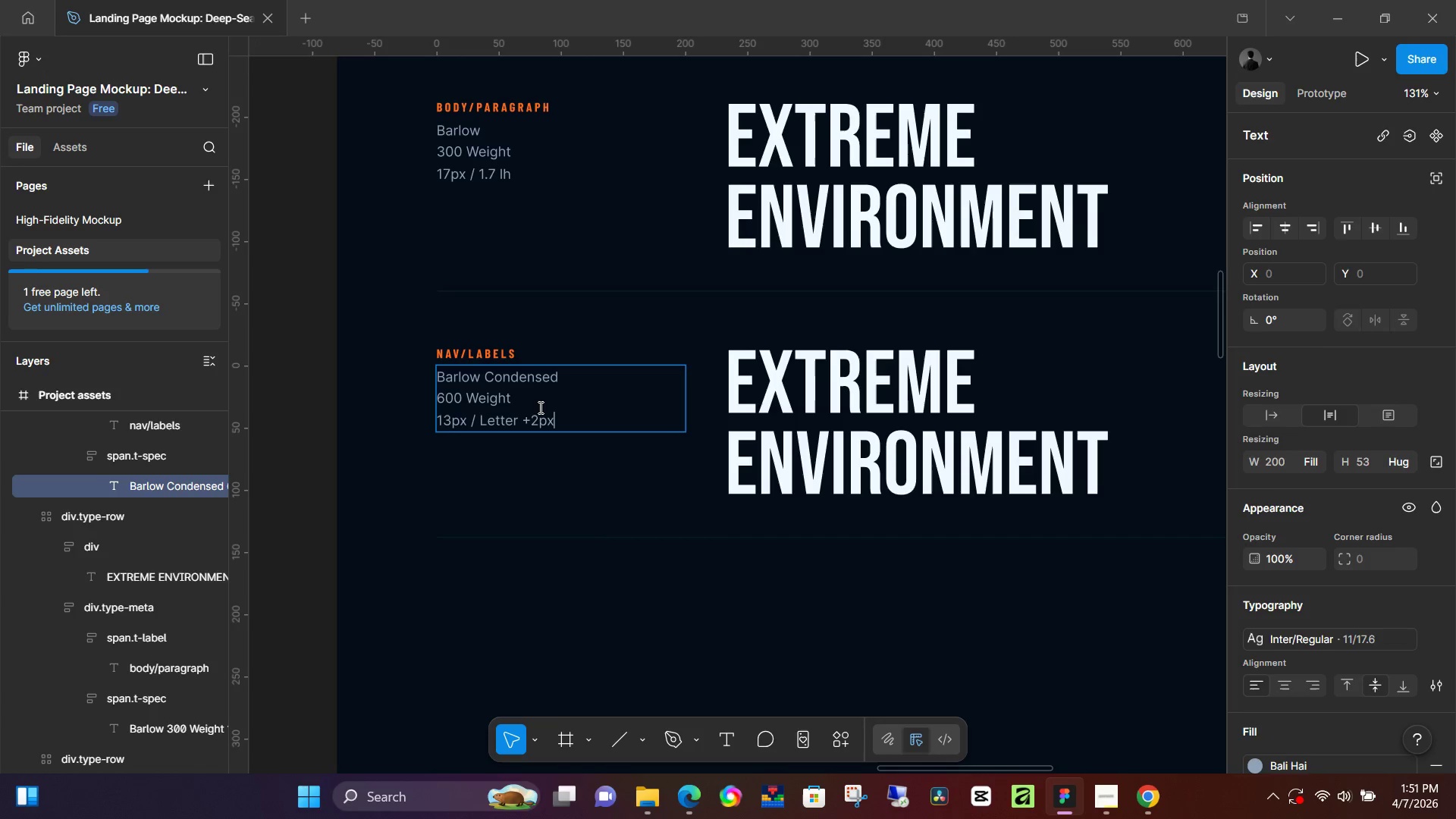 
wait(37.56)
 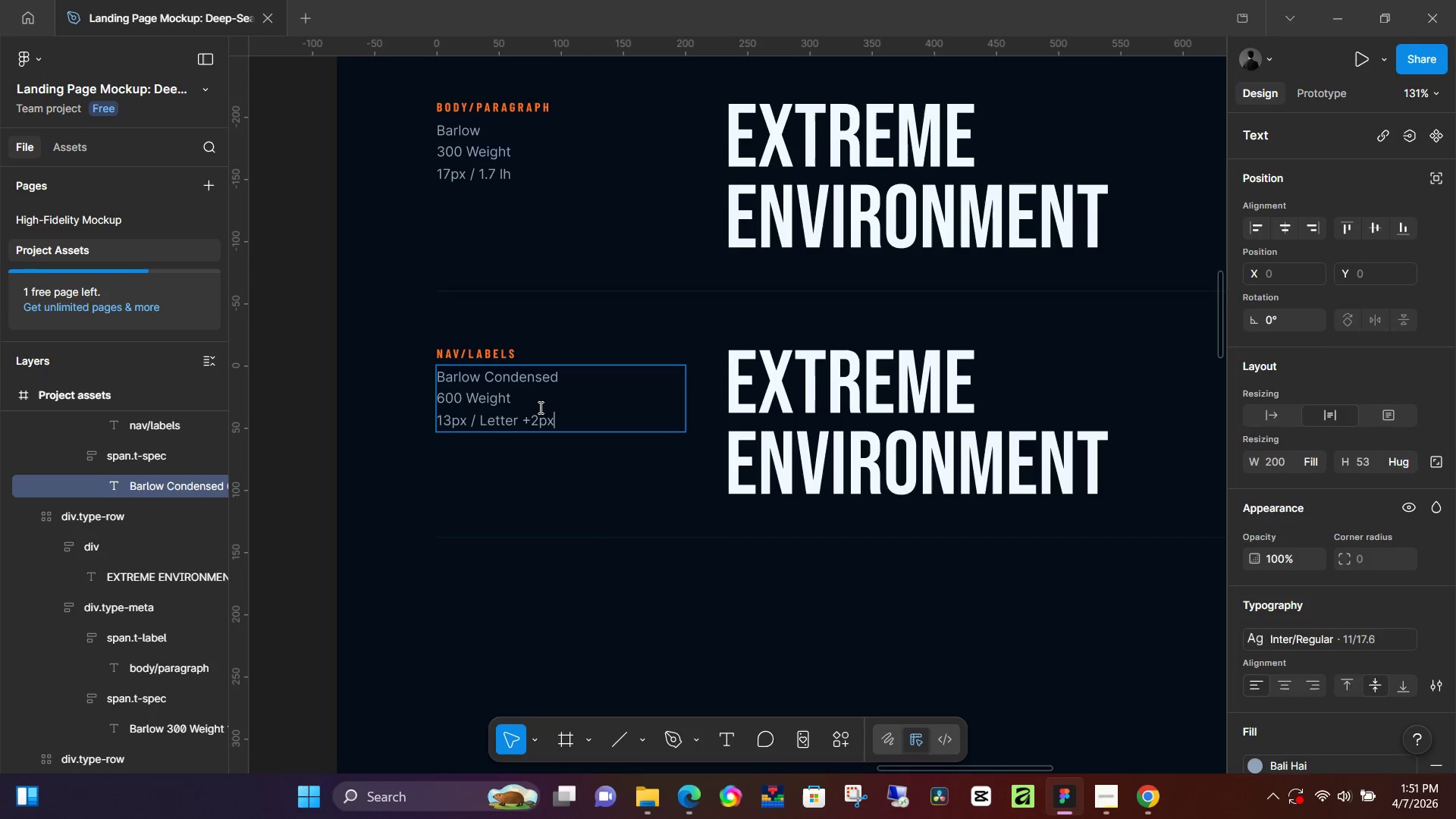 
hold_key(key=ControlLeft, duration=0.66)
scroll: coordinate [744, 407], scroll_direction: down, amount: 15.0
 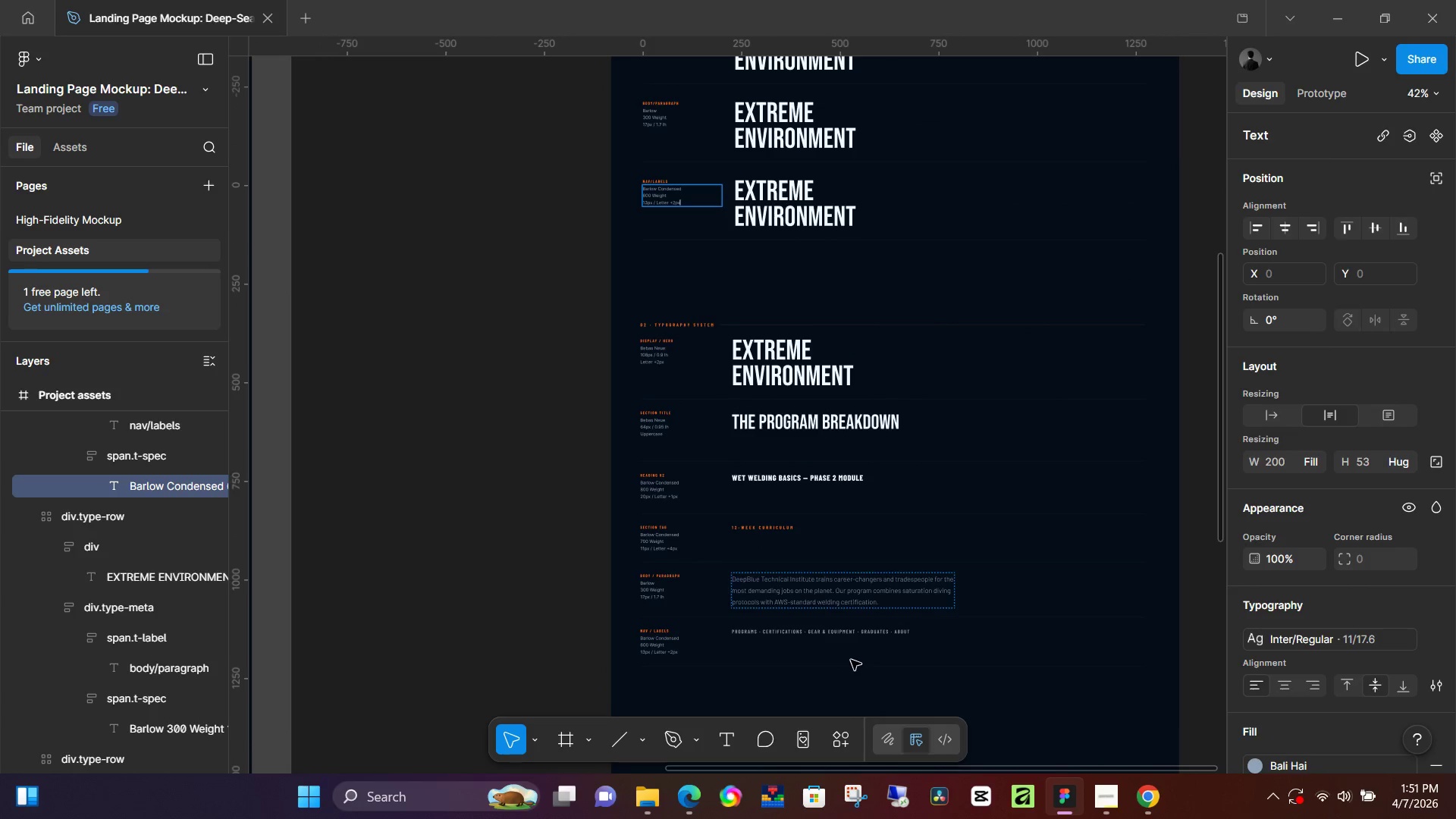 
hold_key(key=ControlLeft, duration=0.78)
scroll: coordinate [798, 629], scroll_direction: up, amount: 6.0
 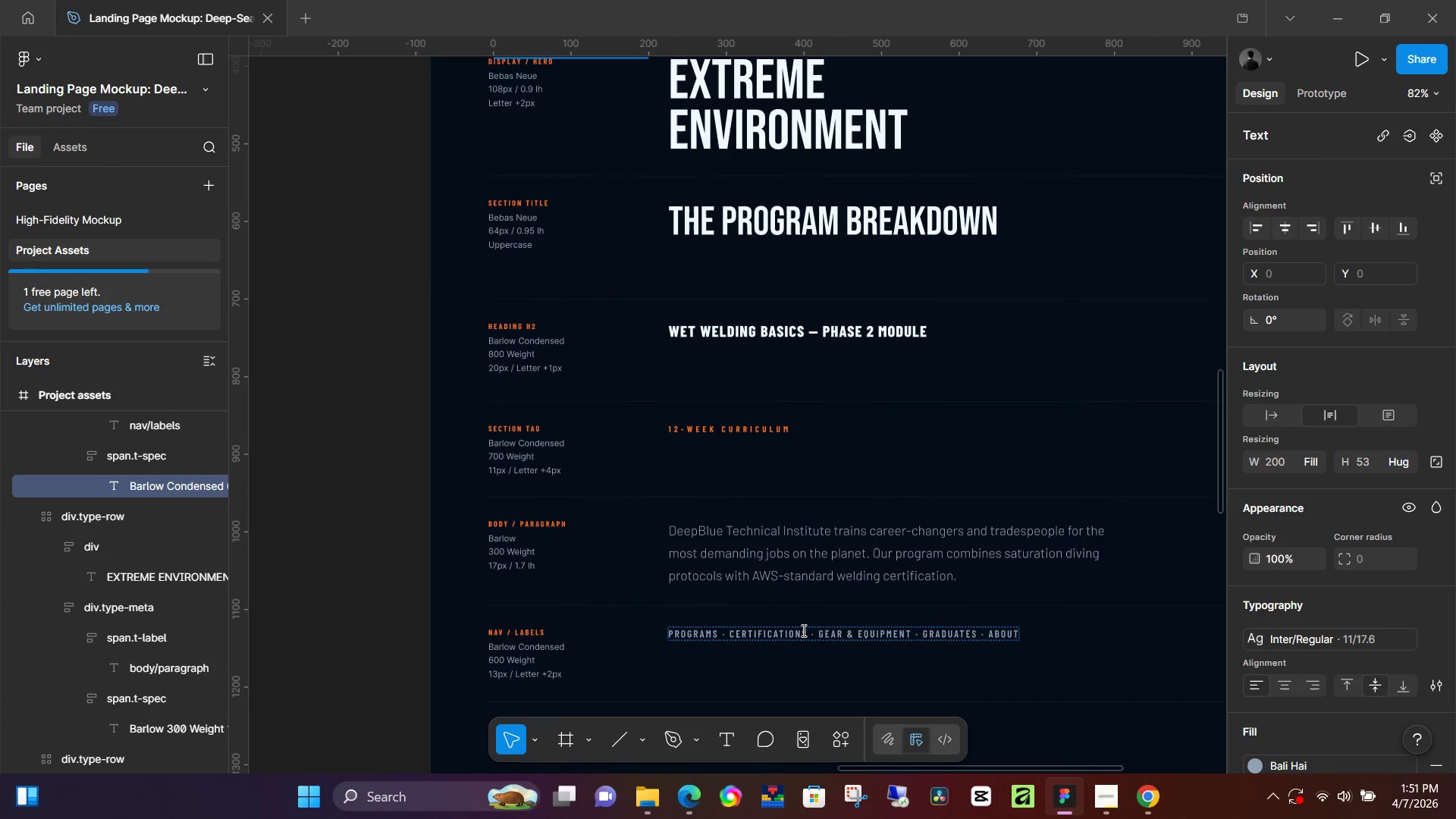 
hold_key(key=ControlLeft, duration=3.06)
left_click([786, 340])
 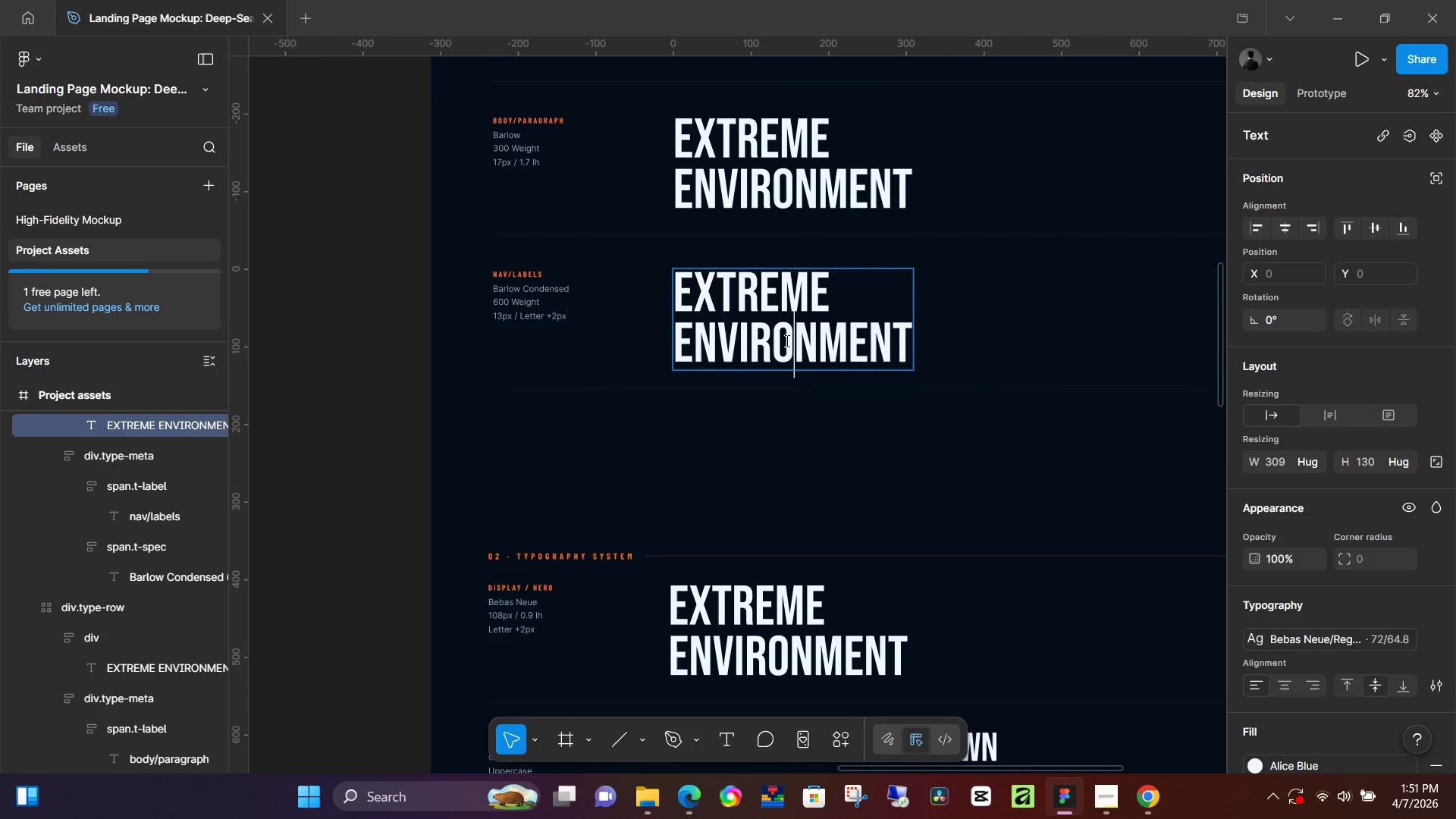 
scroll: coordinate [809, 419], scroll_direction: up, amount: 9.0
 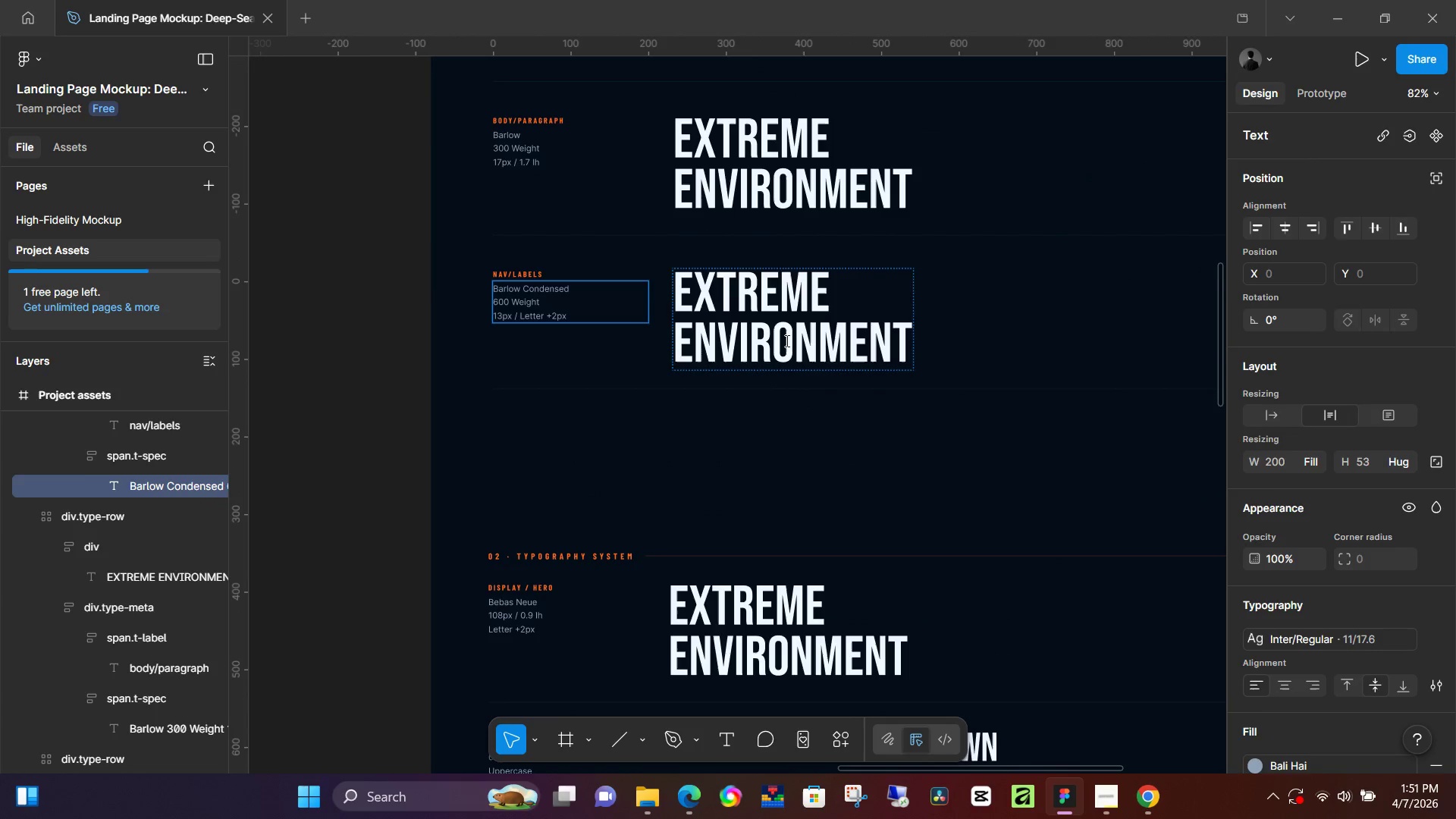 
double_click([786, 340])
 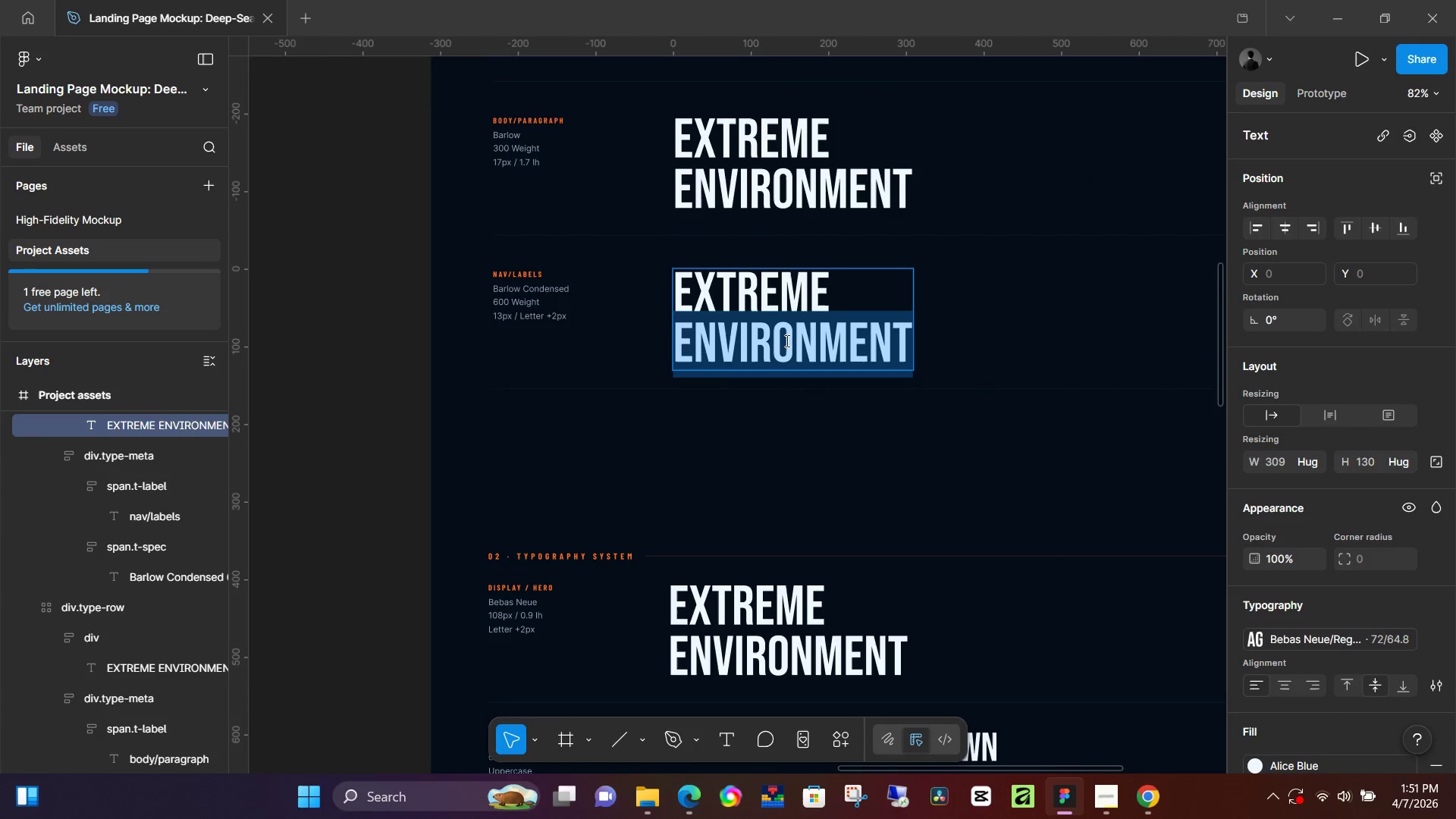 
key(Control+A)
 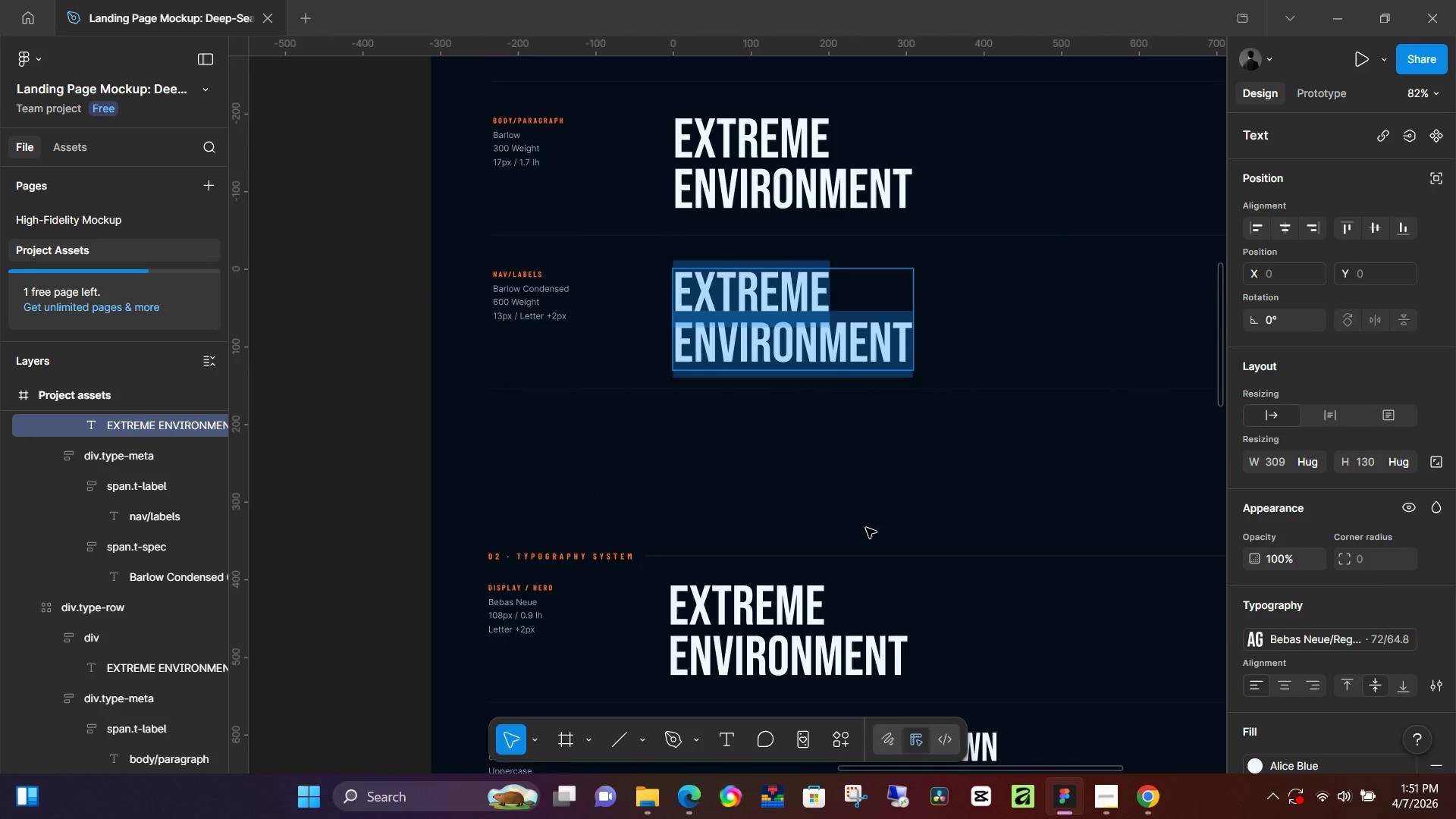 
scroll: coordinate [797, 560], scroll_direction: down, amount: 15.0
 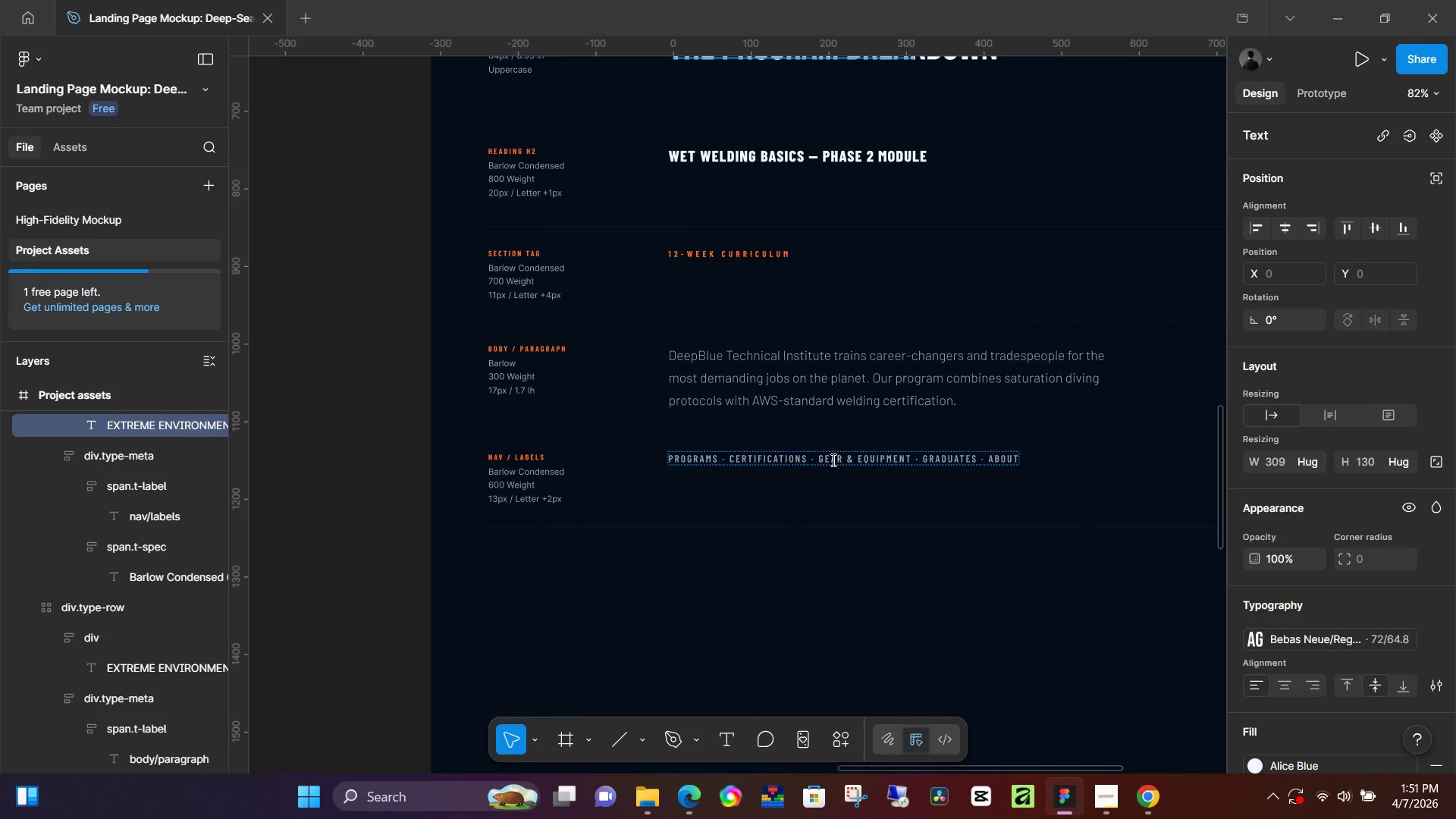 
double_click([832, 460])
 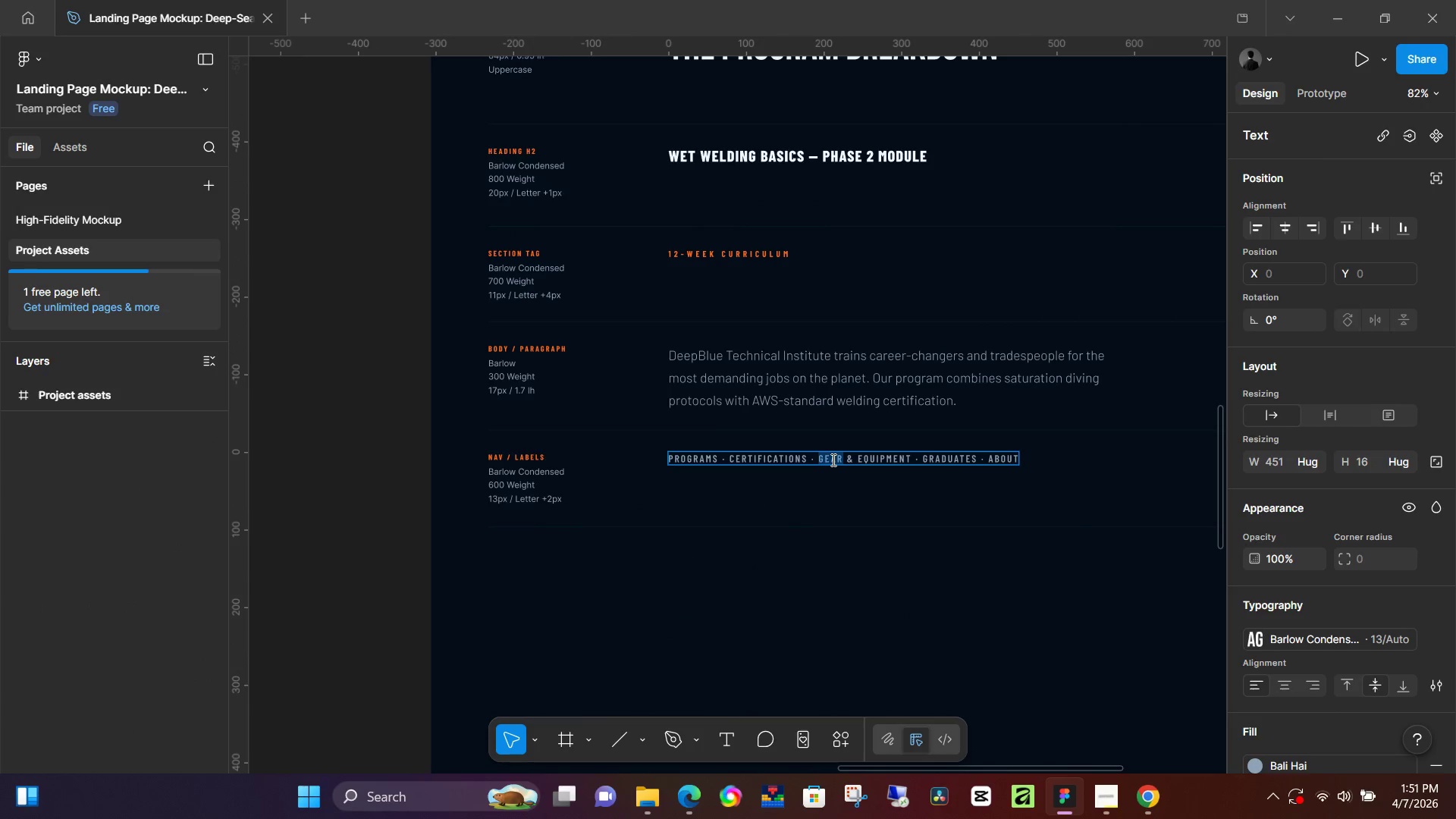 
triple_click([832, 460])
 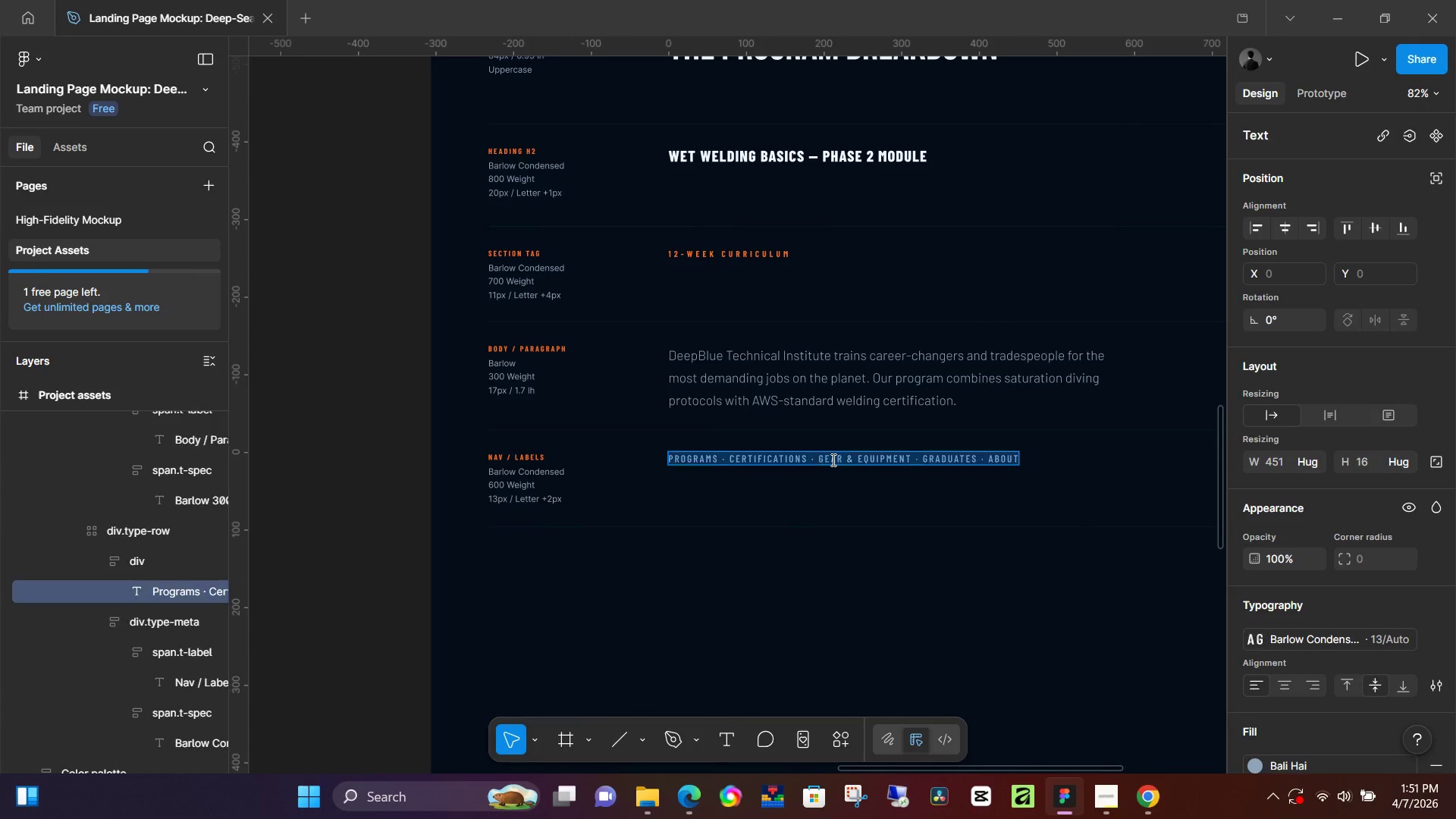 
triple_click([832, 460])
 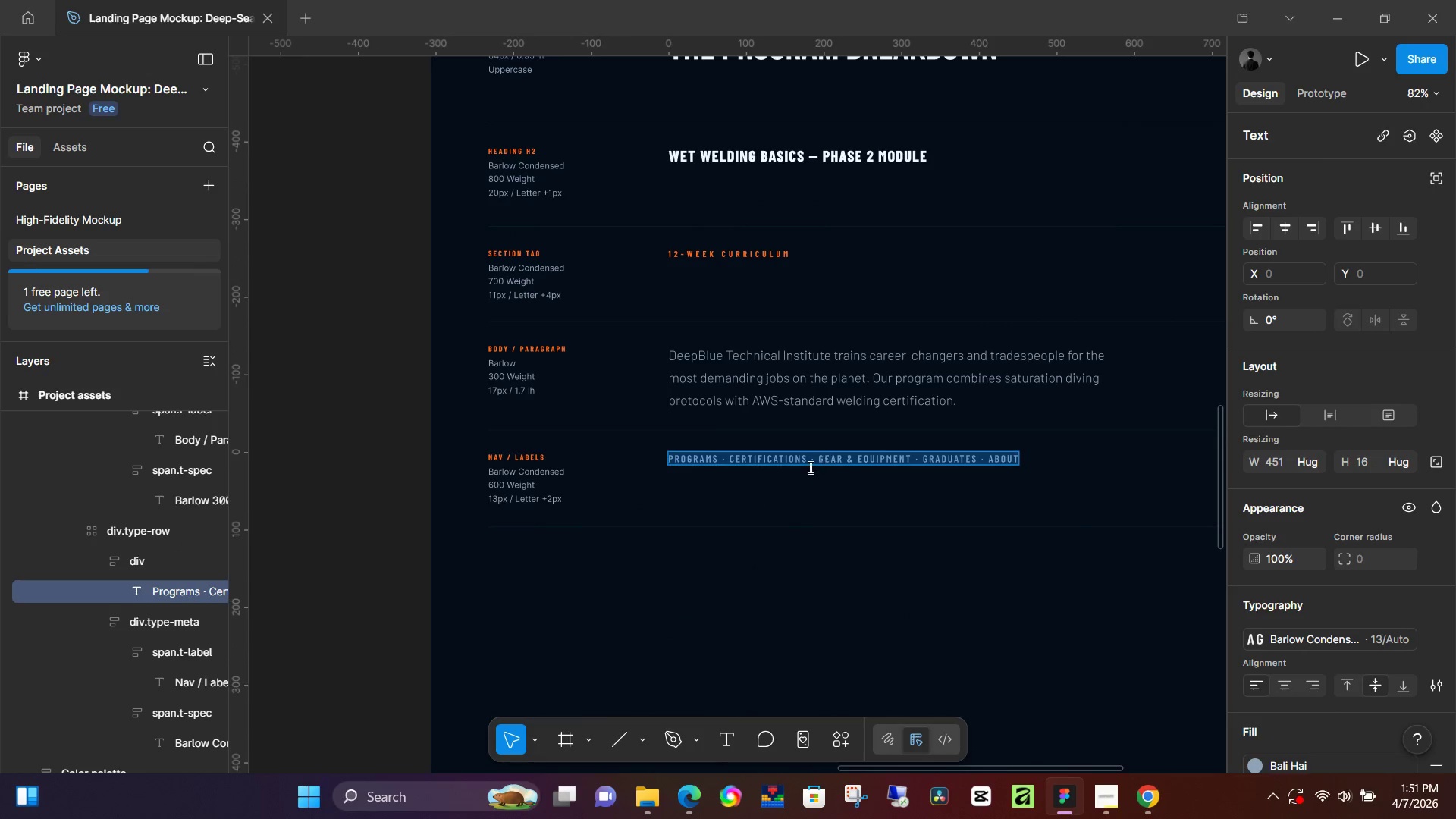 
scroll: coordinate [815, 467], scroll_direction: up, amount: 12.0
 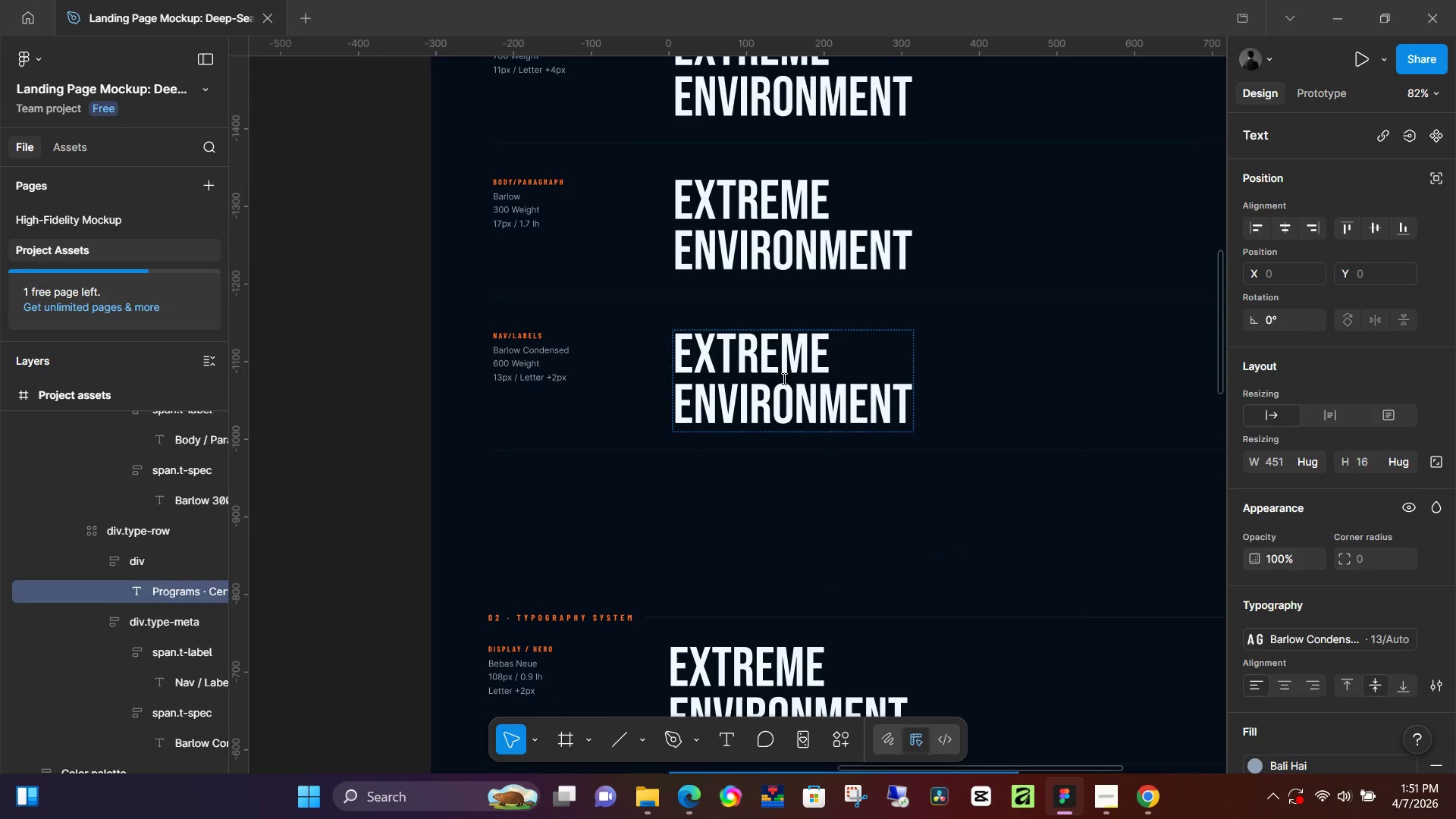 
double_click([783, 378])
 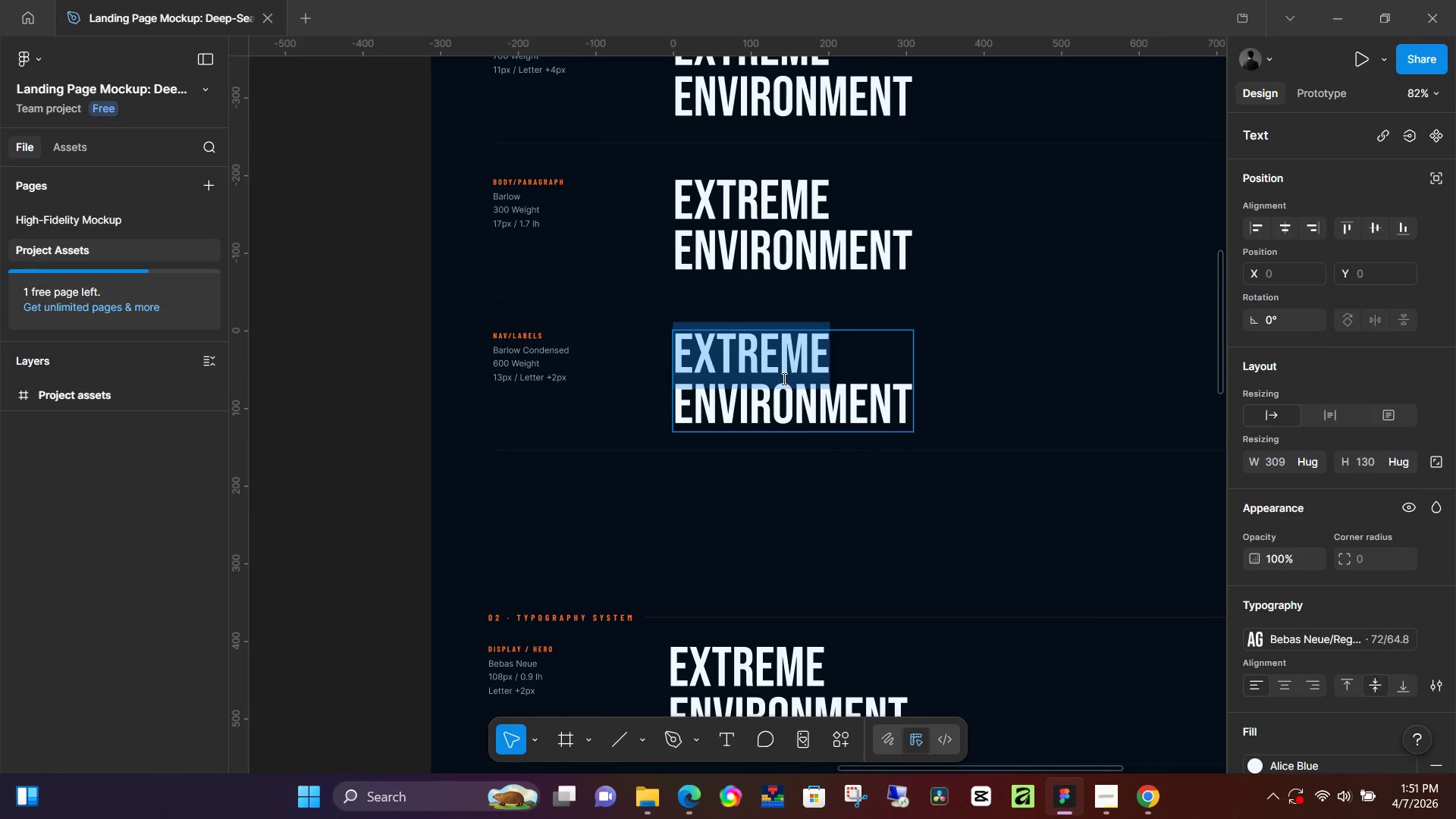 
triple_click([783, 378])
 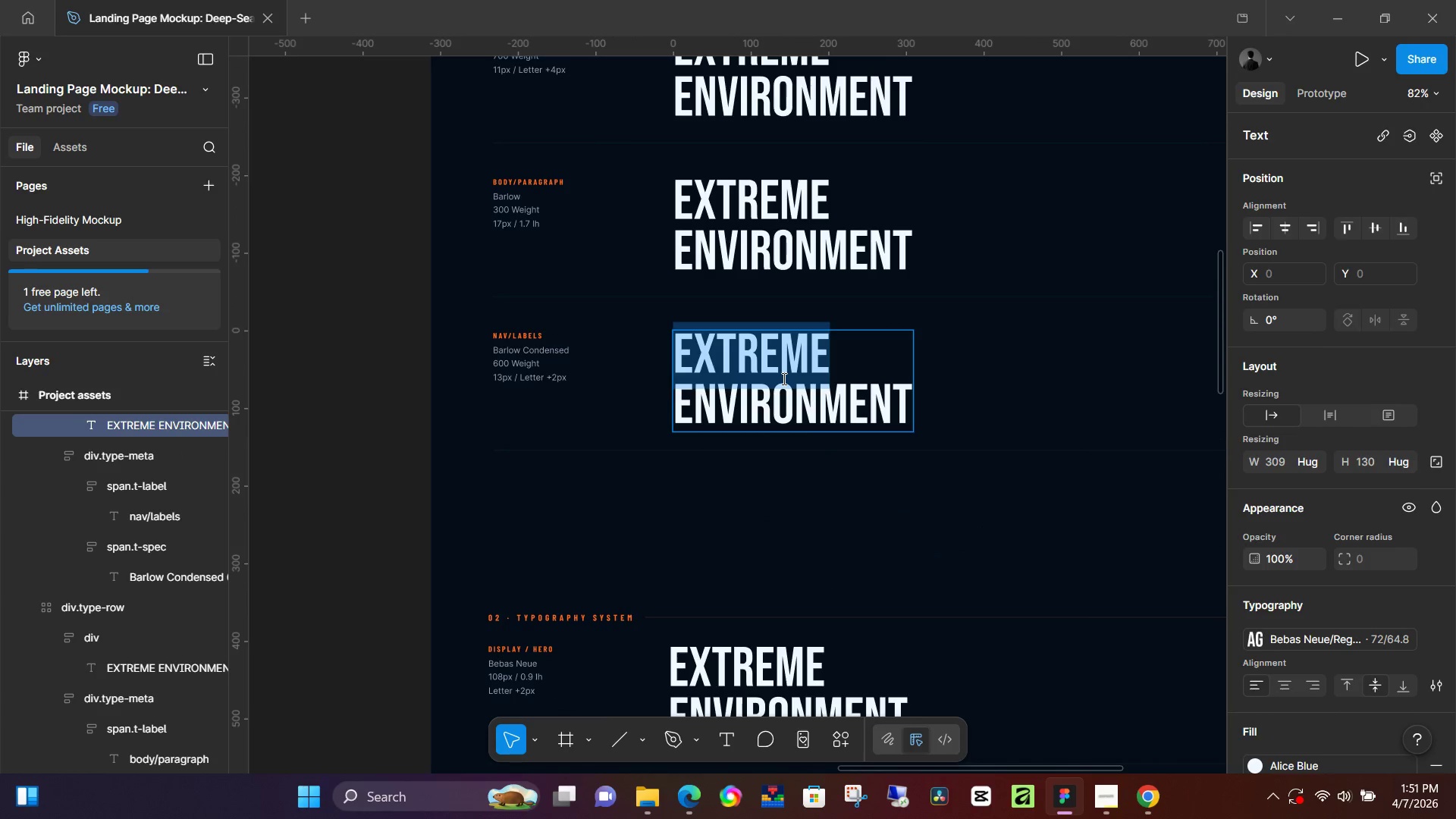 
key(Control+A)
 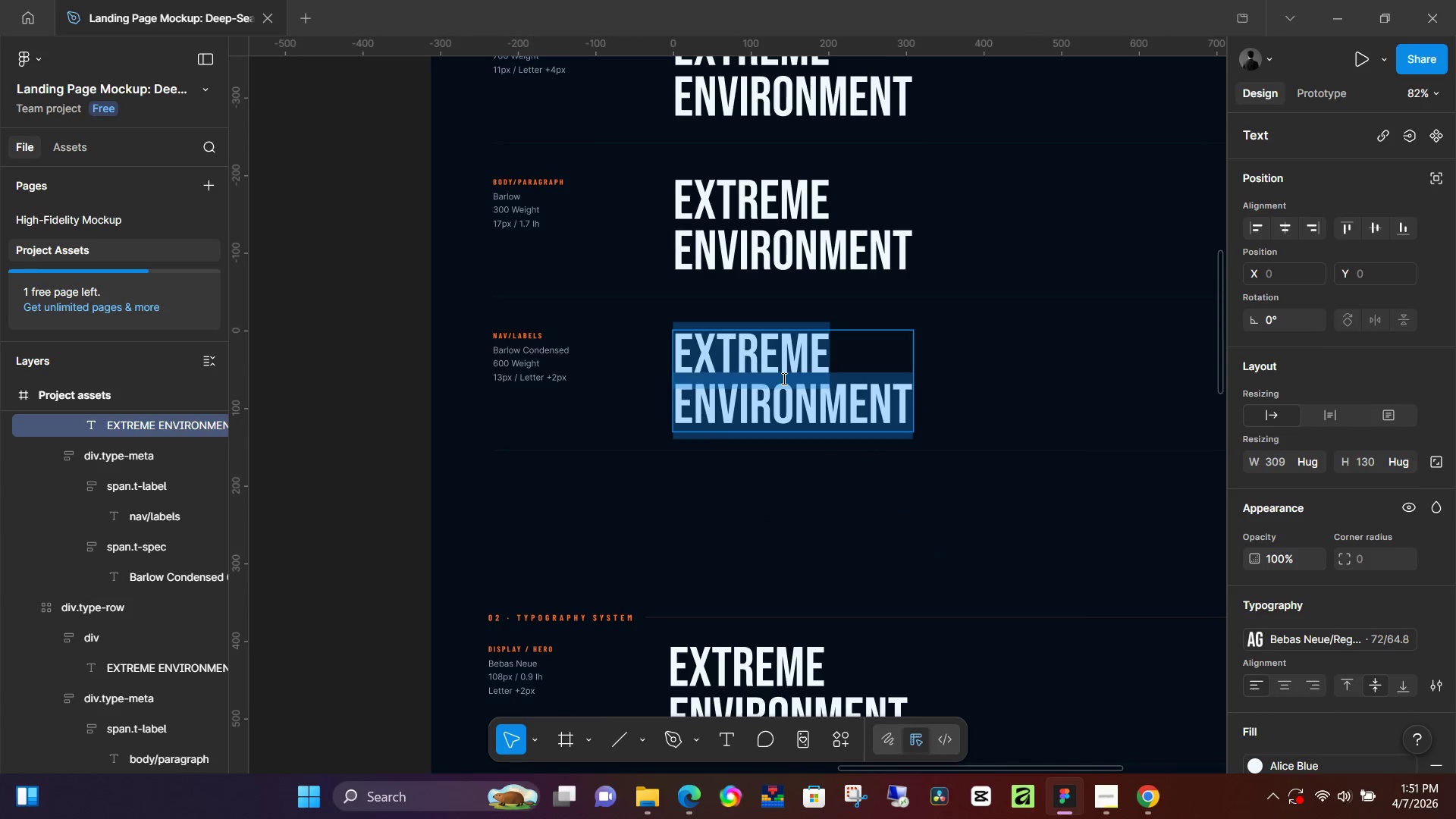 
key(D)
 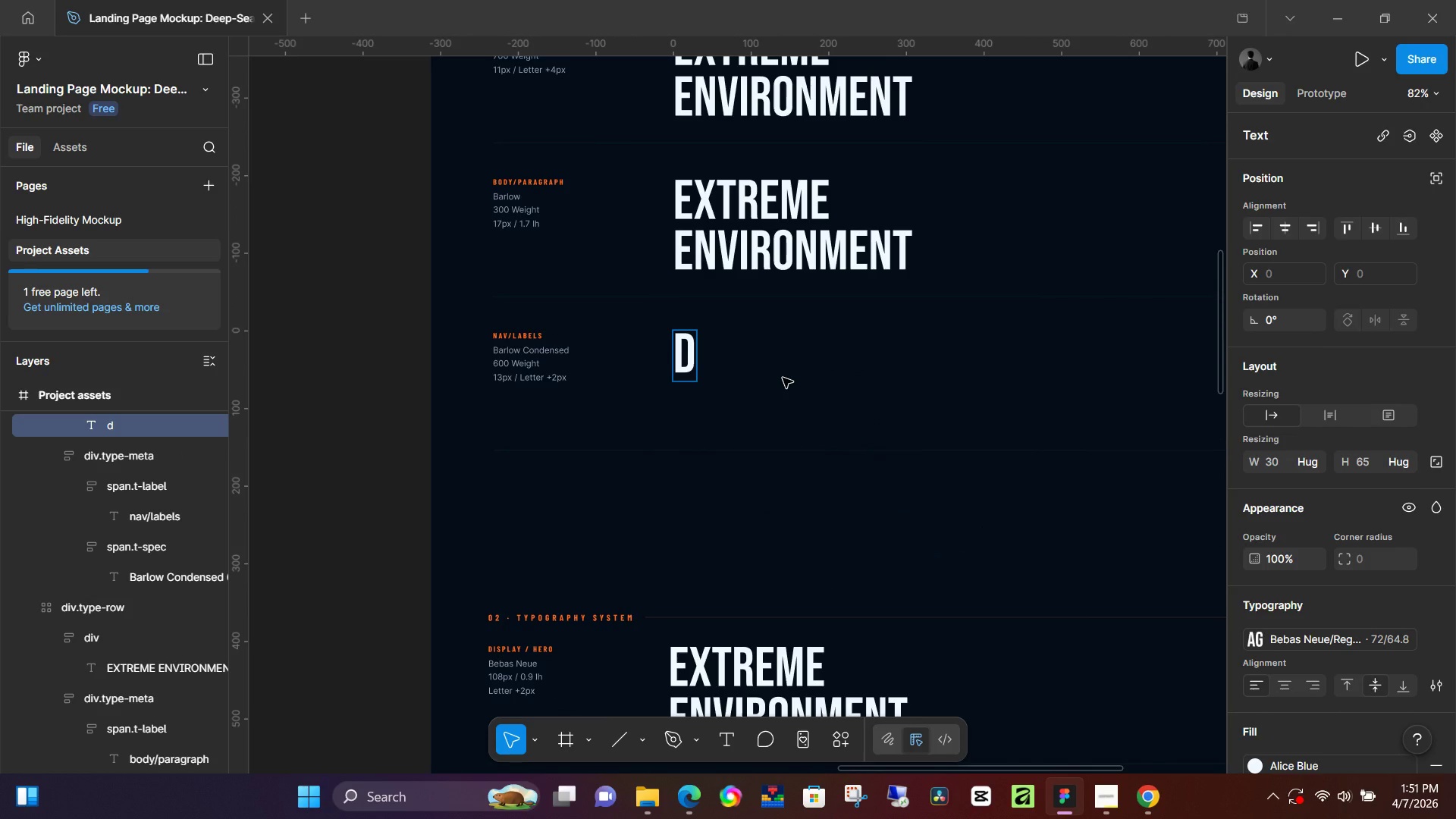 
key(Control+Z)
 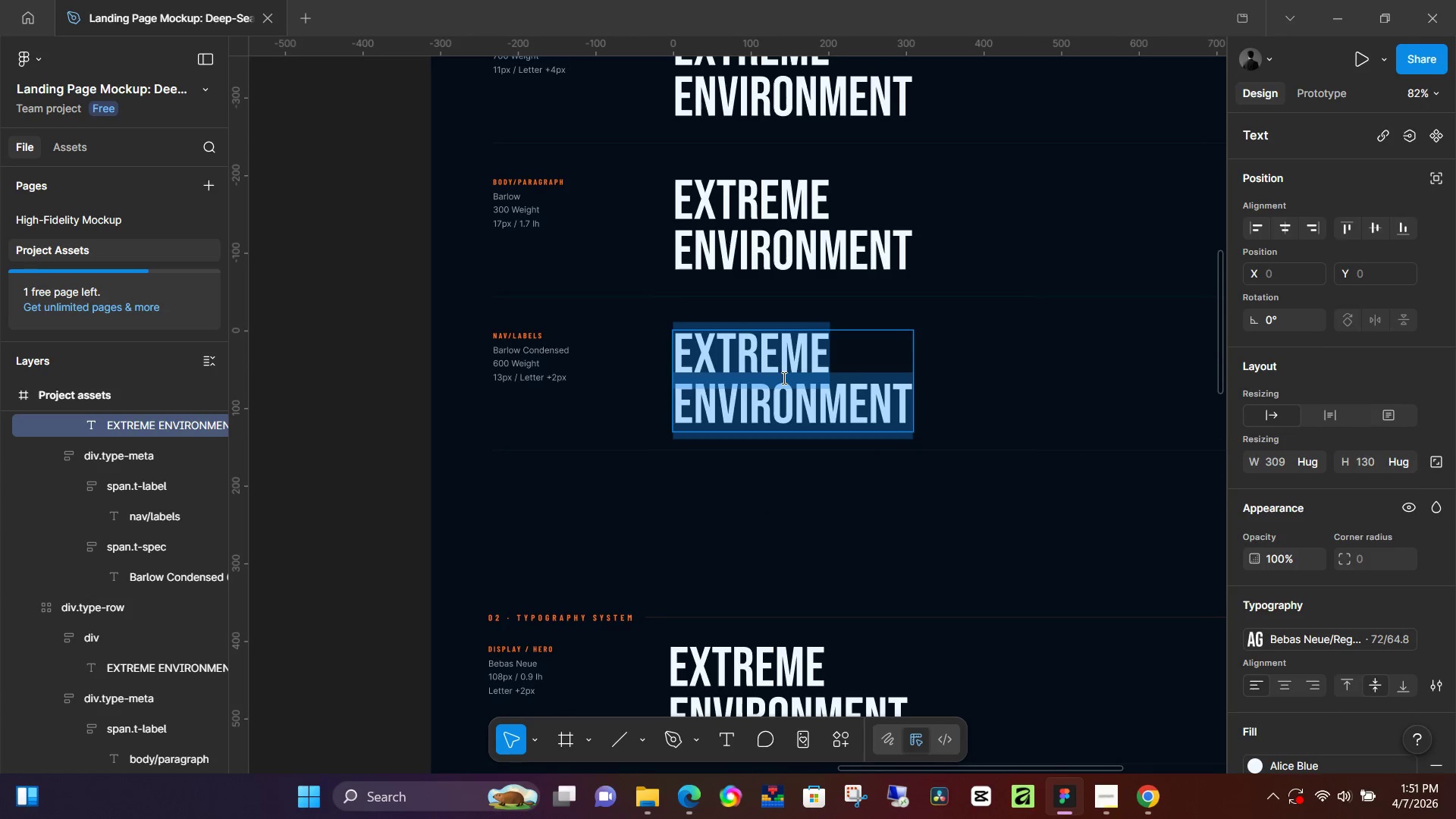 
scroll: coordinate [813, 434], scroll_direction: down, amount: 10.0
 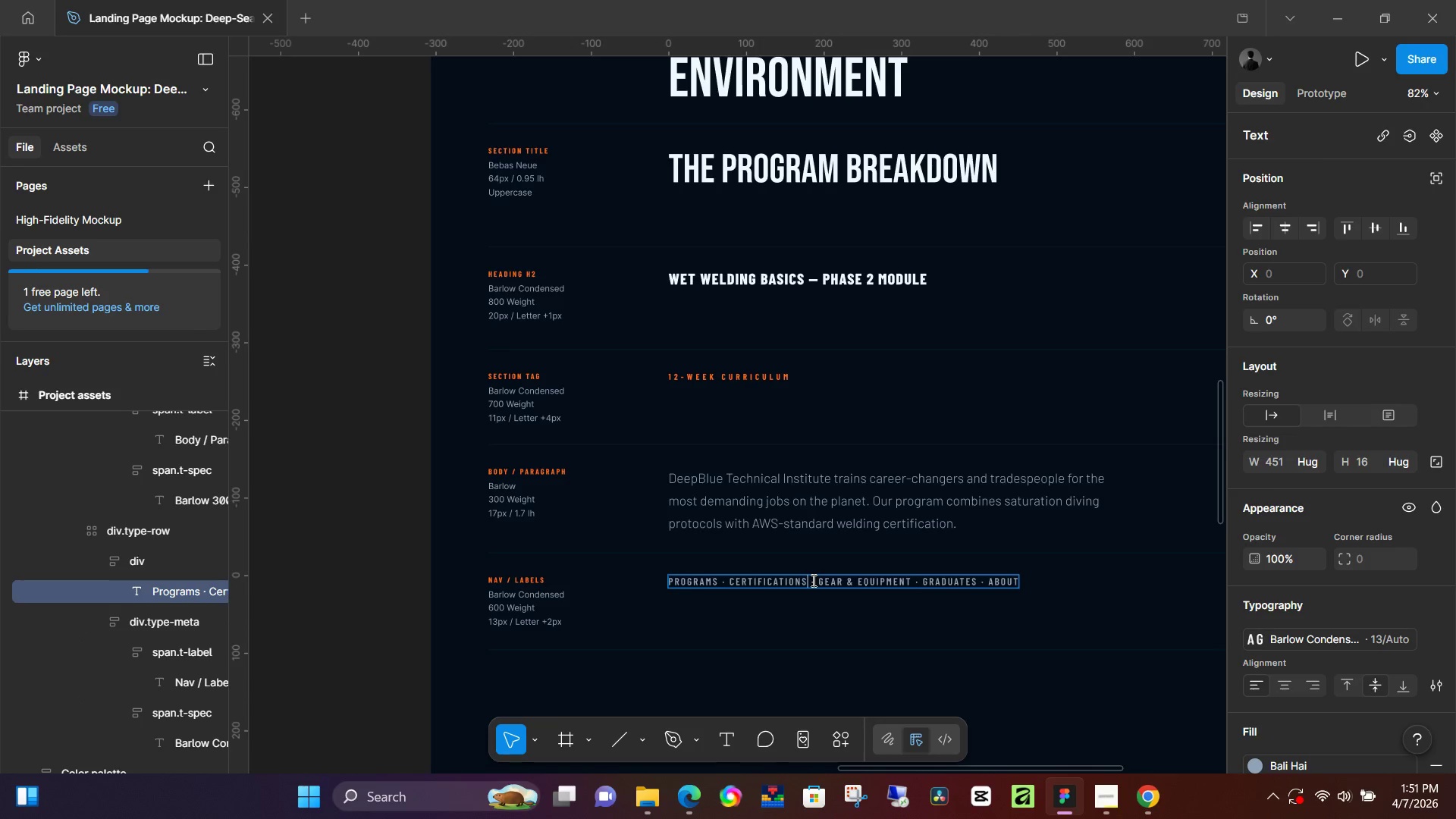 
scroll: coordinate [808, 568], scroll_direction: up, amount: 9.0
 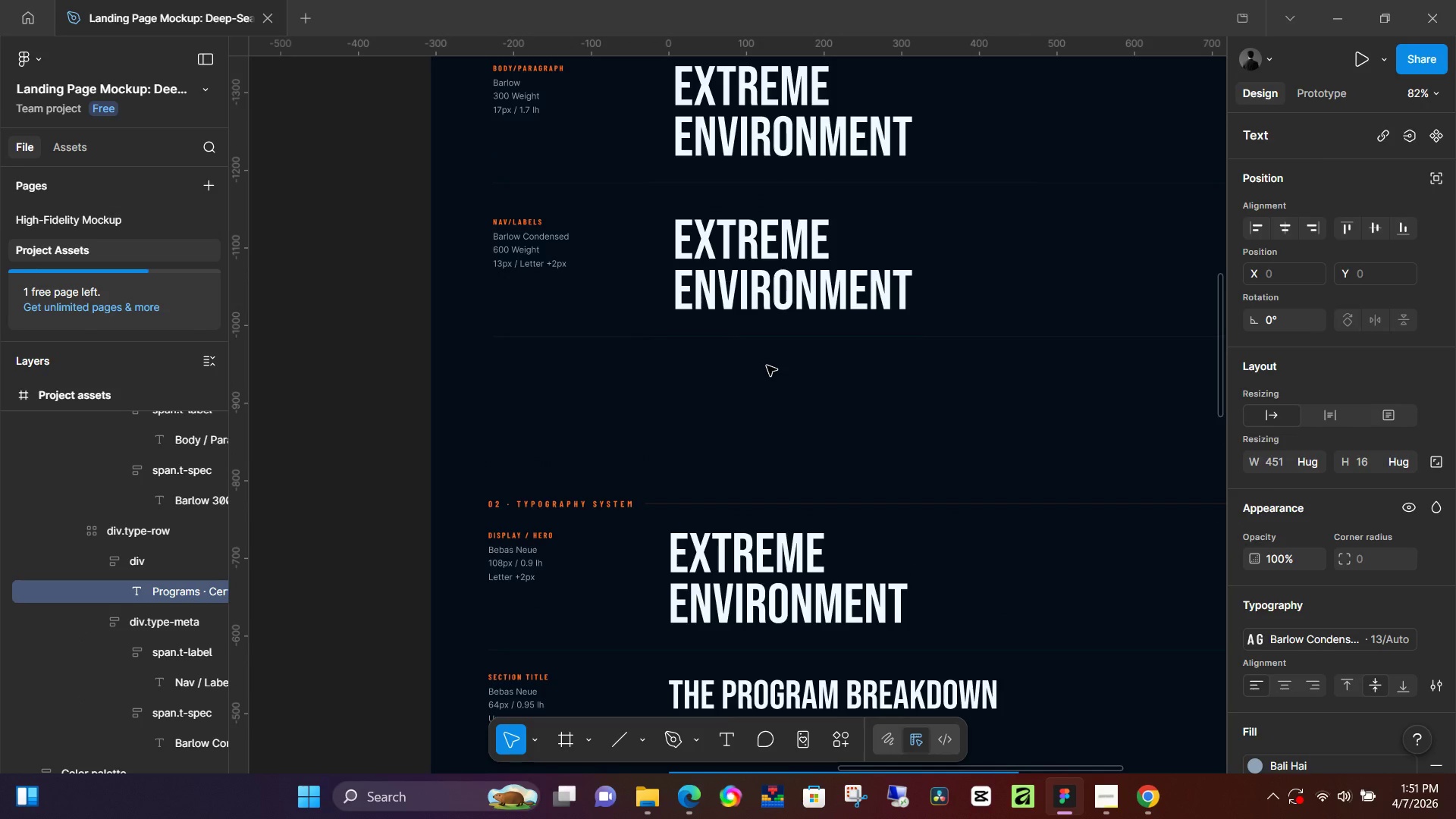 
double_click([774, 265])
 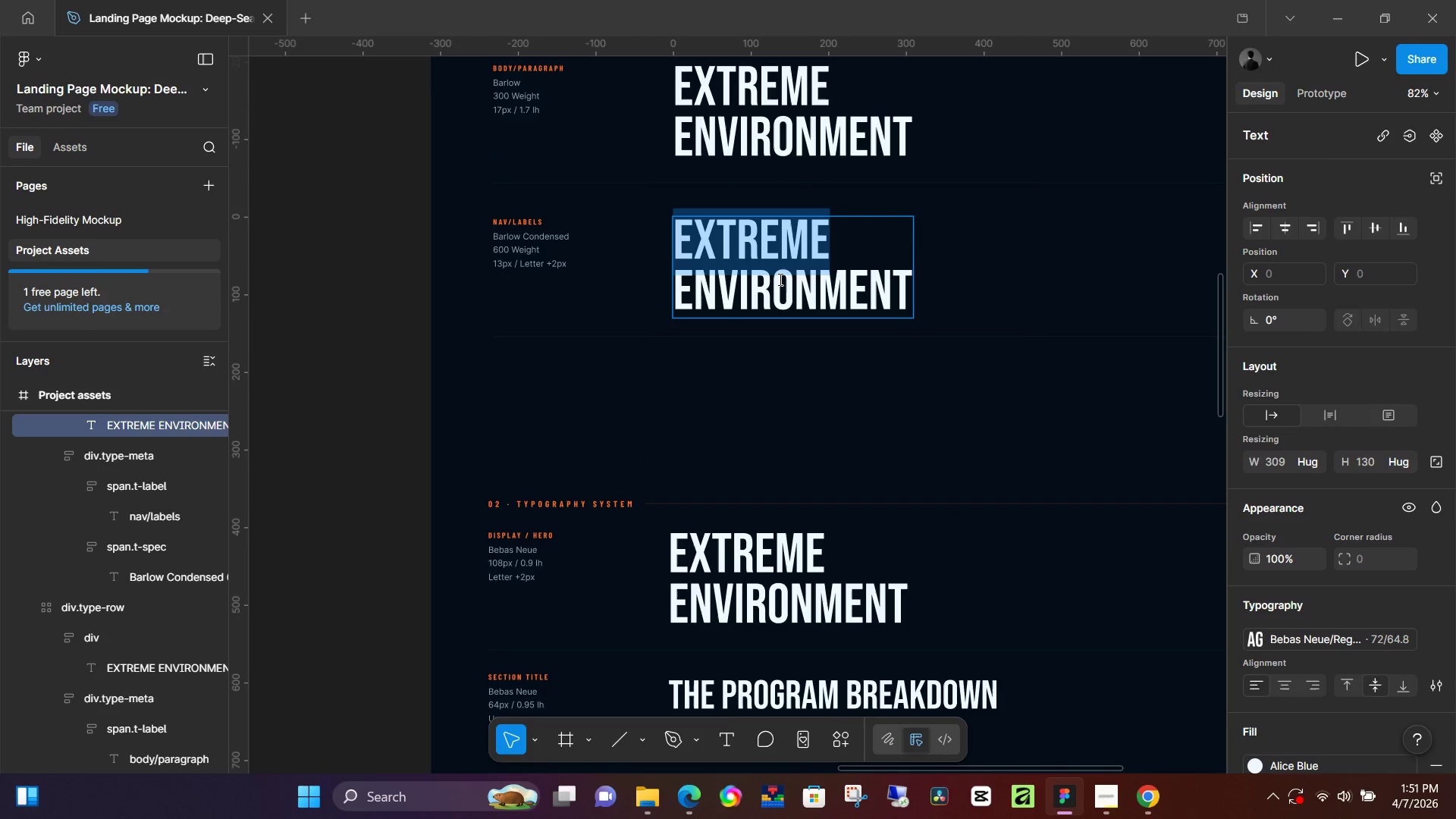 
key(Control+A)
 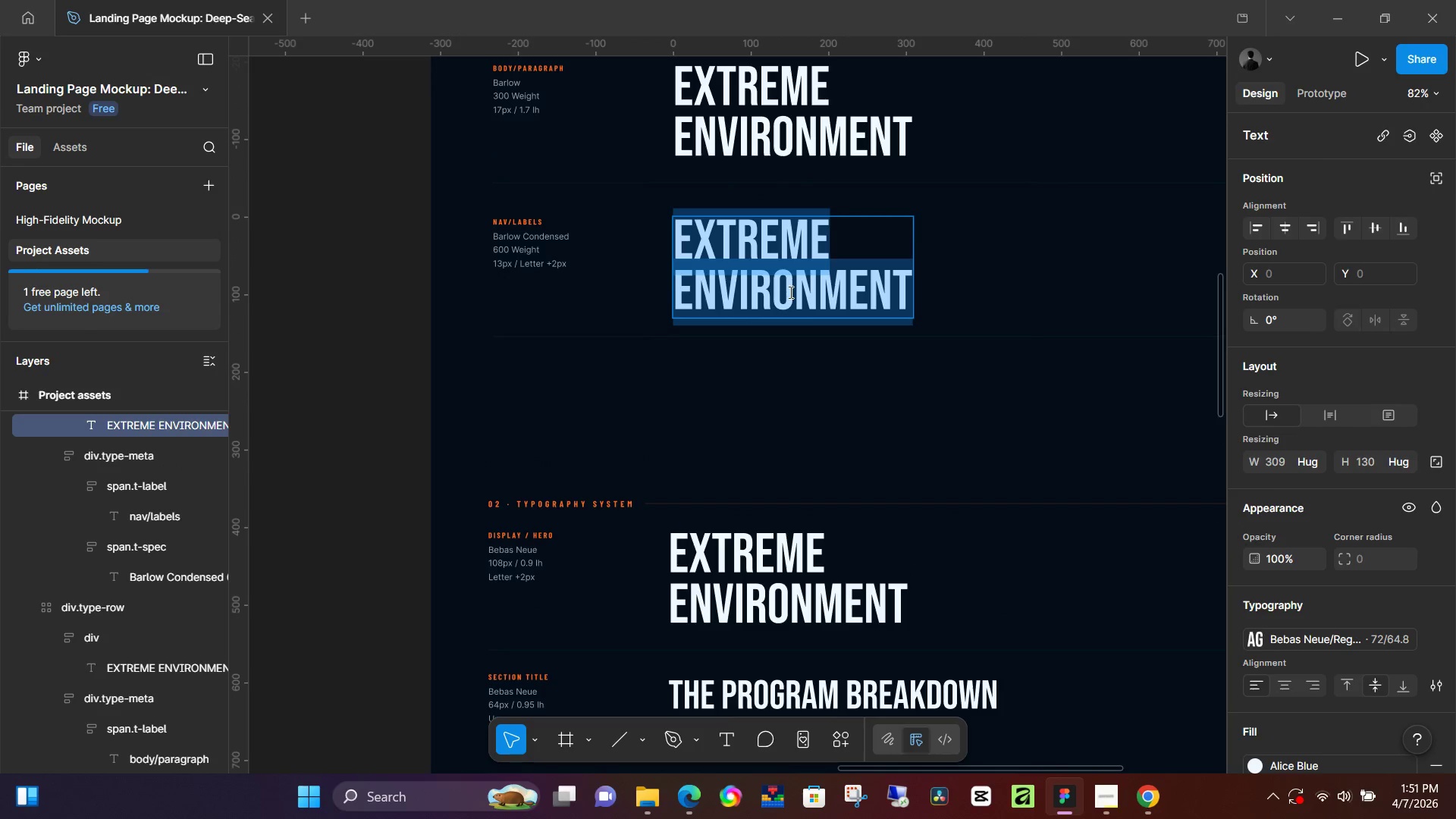 
key(Backspace)
 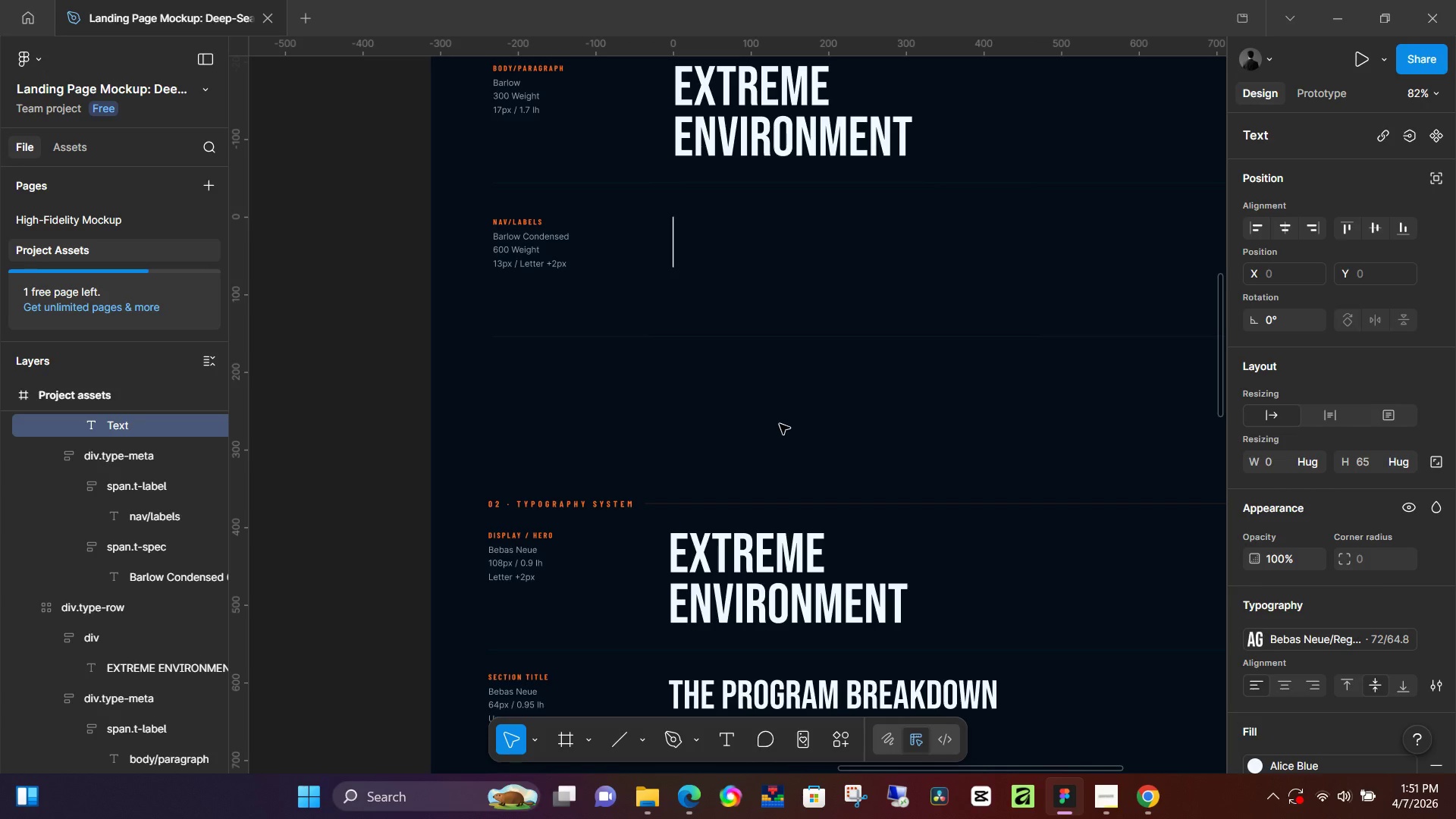 
wait(5.34)
 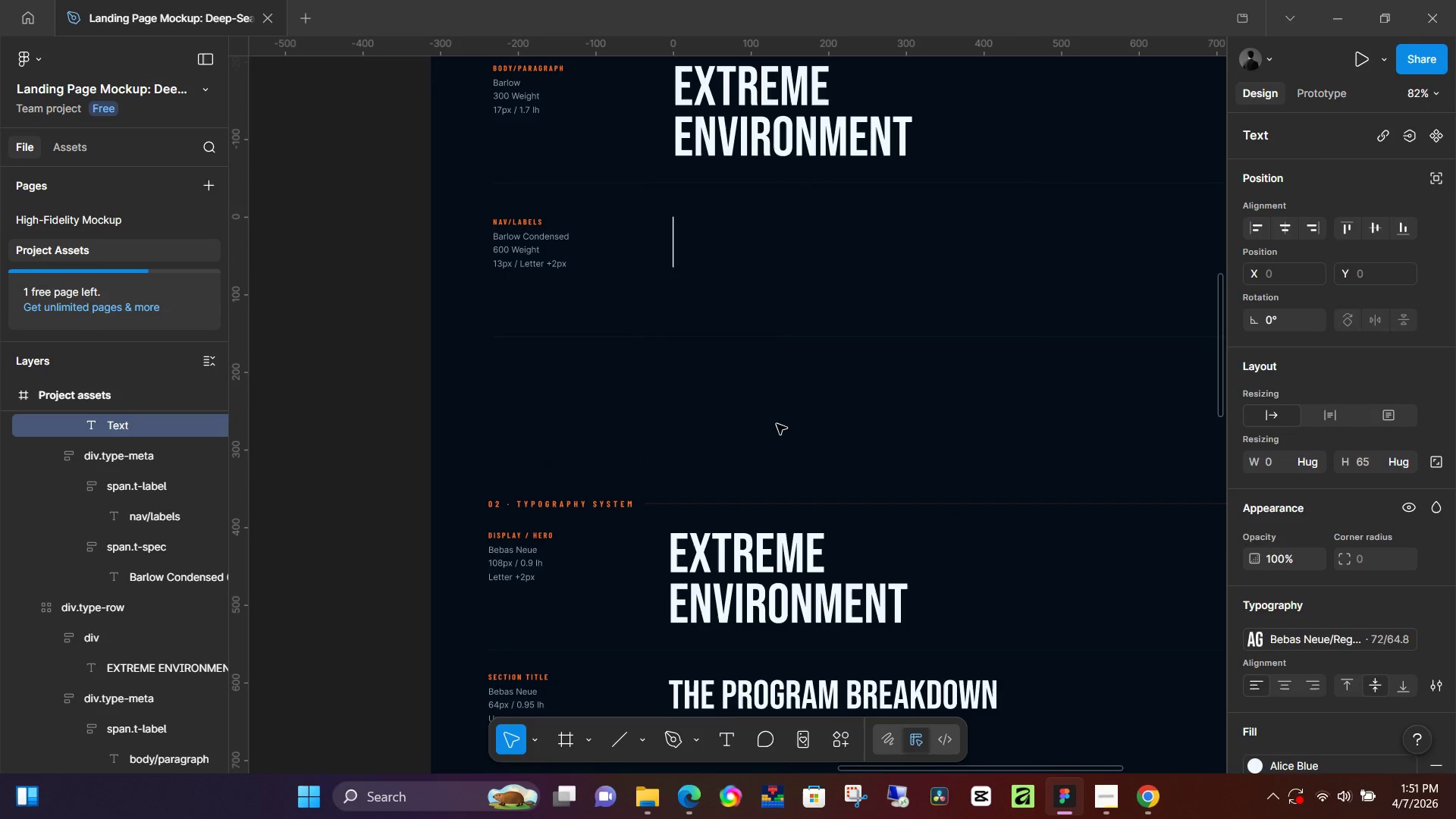 
scroll: coordinate [783, 425], scroll_direction: down, amount: 15.0
 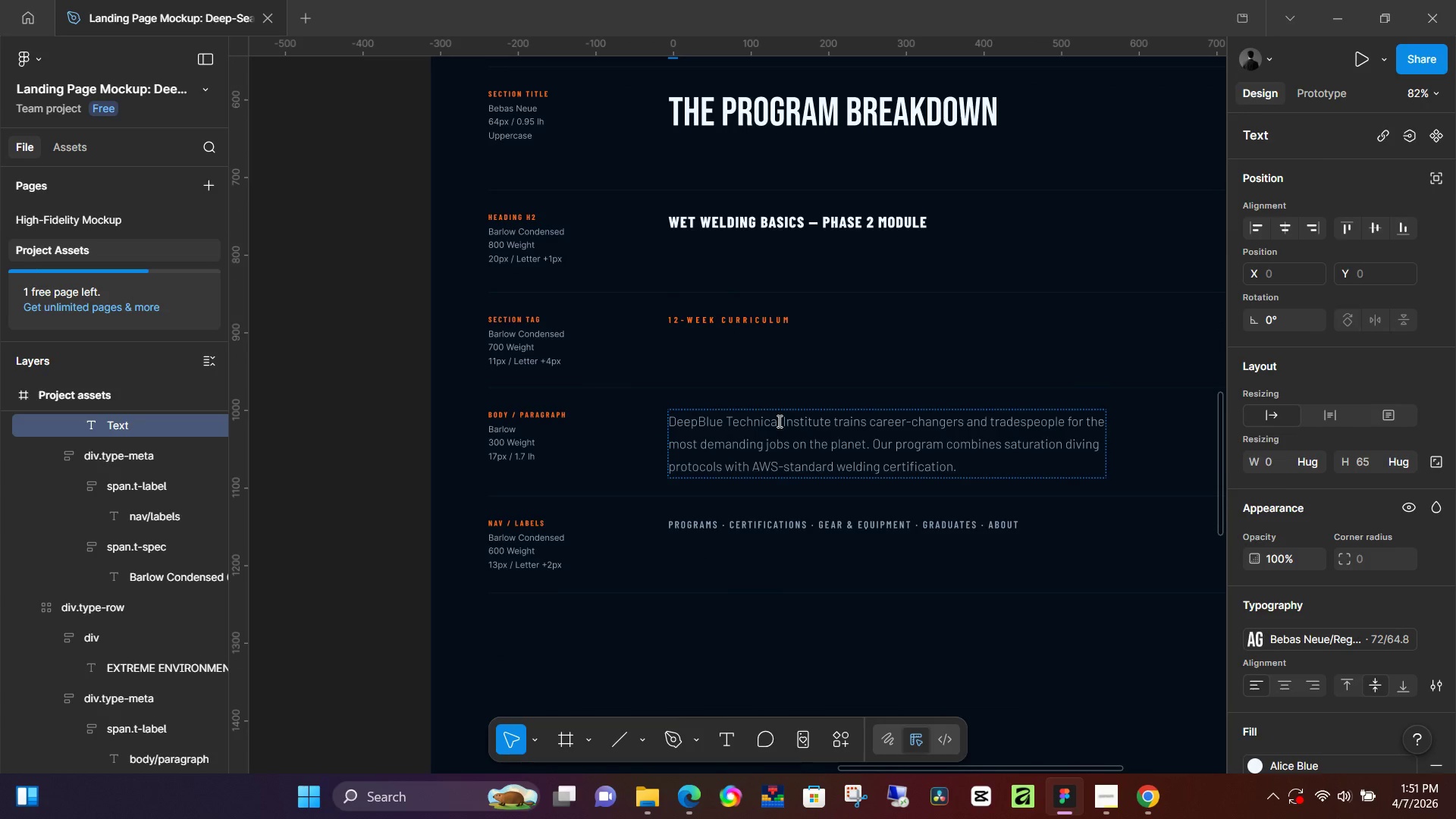 
type(programs)
 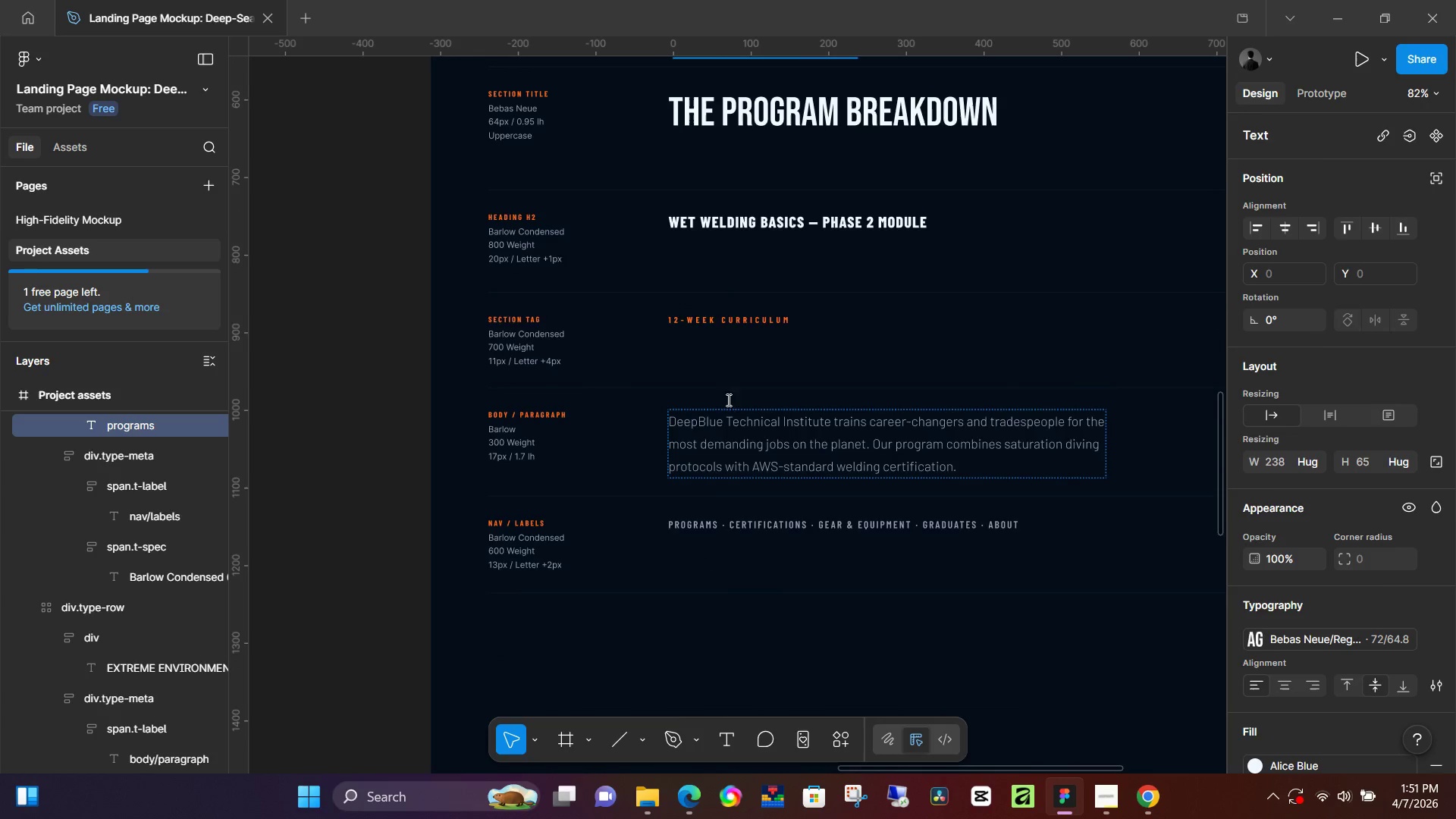 
scroll: coordinate [745, 432], scroll_direction: up, amount: 13.0
 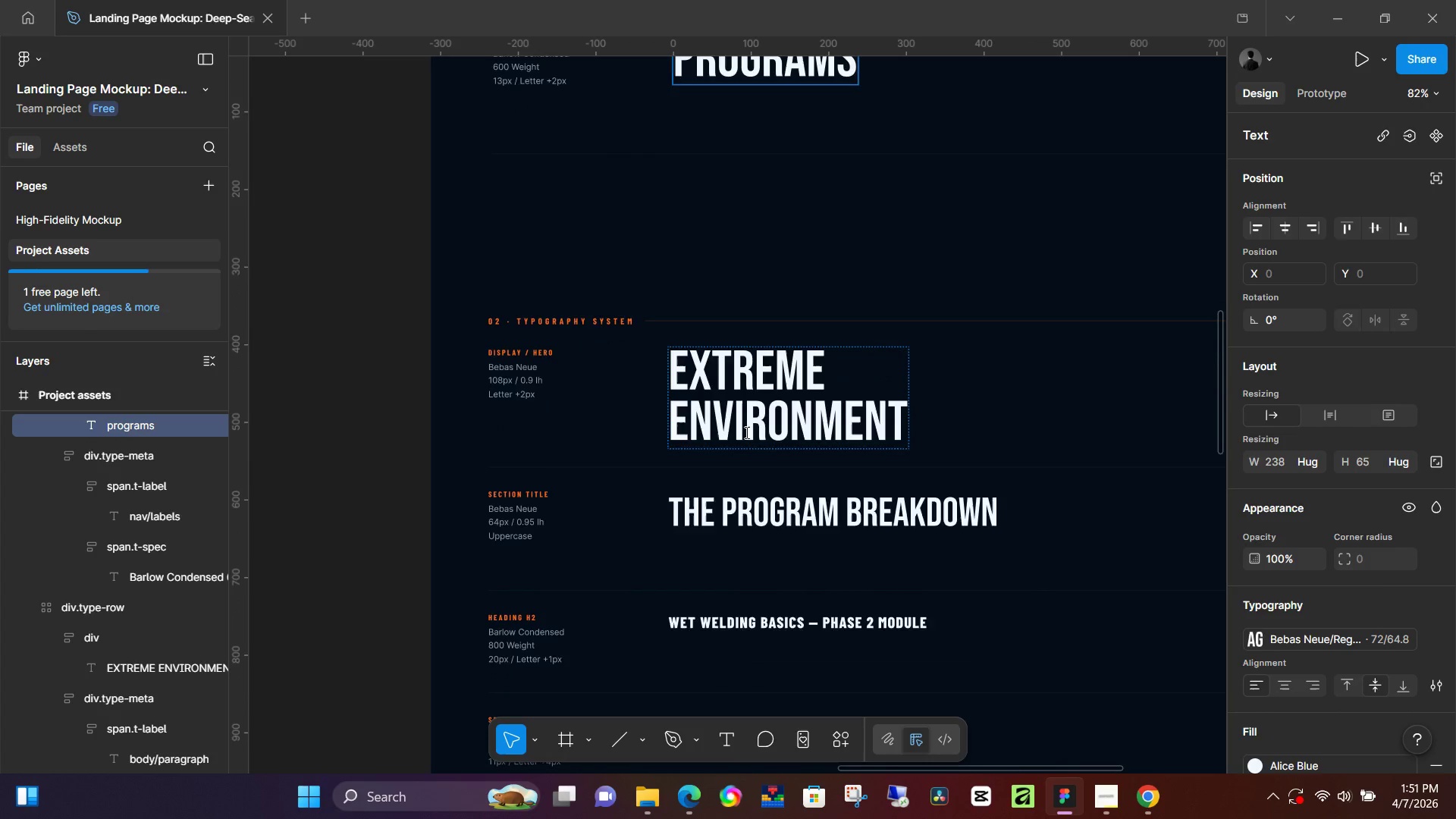 
scroll: coordinate [745, 433], scroll_direction: down, amount: 10.0
 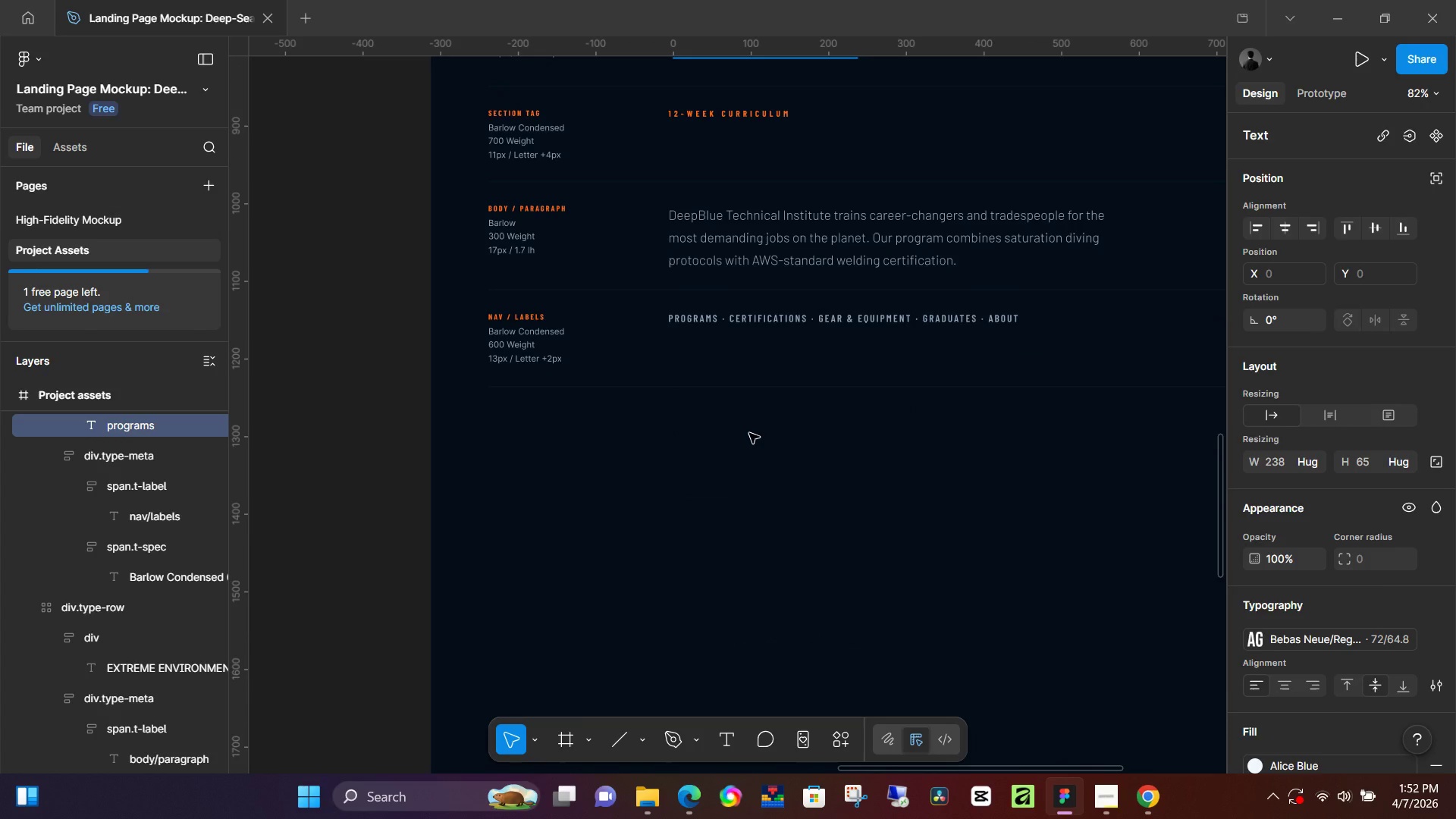 
type(. certifications. gear & equipment. graduates. about)
 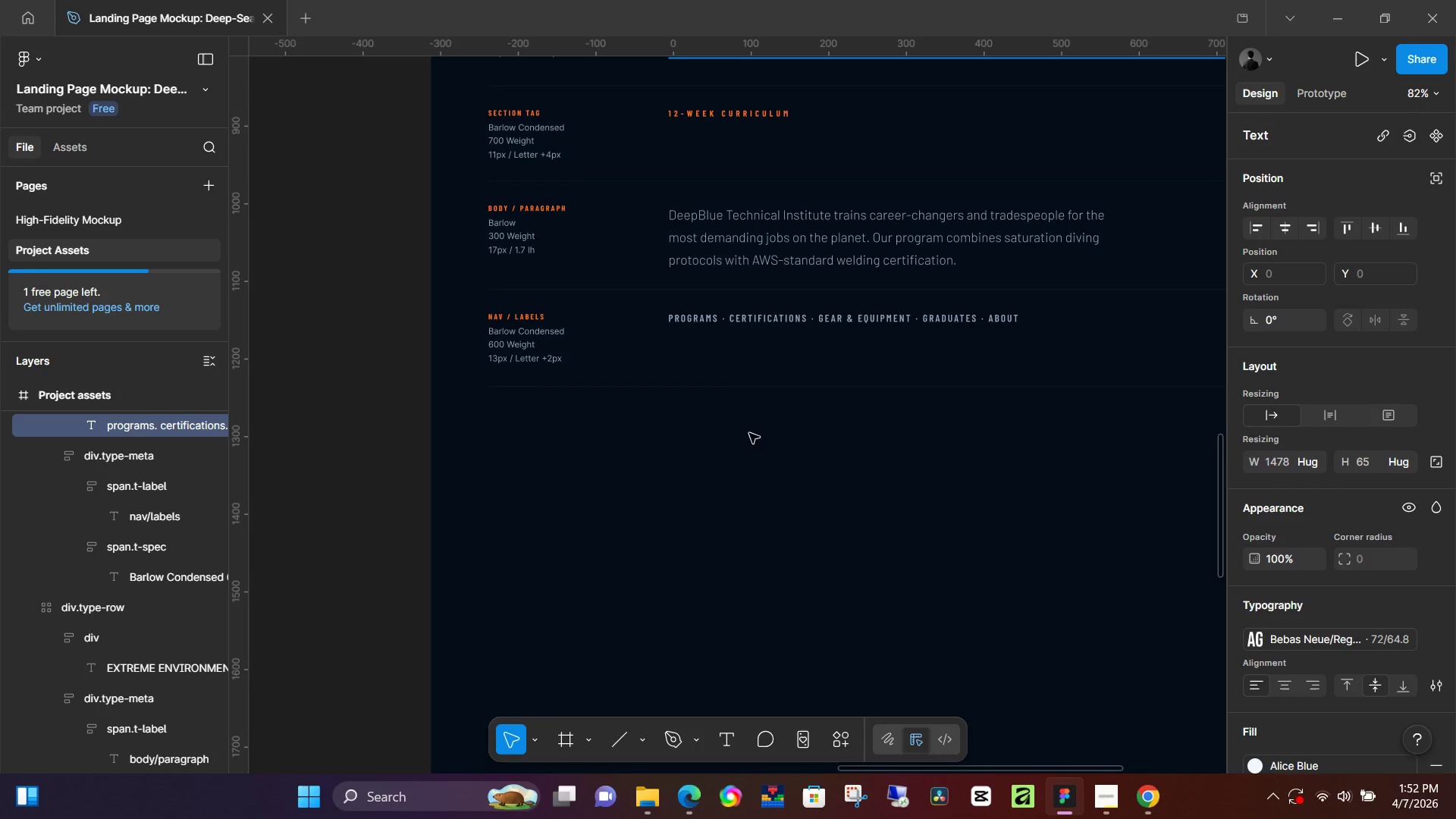 
key(Control+ControlLeft)
 